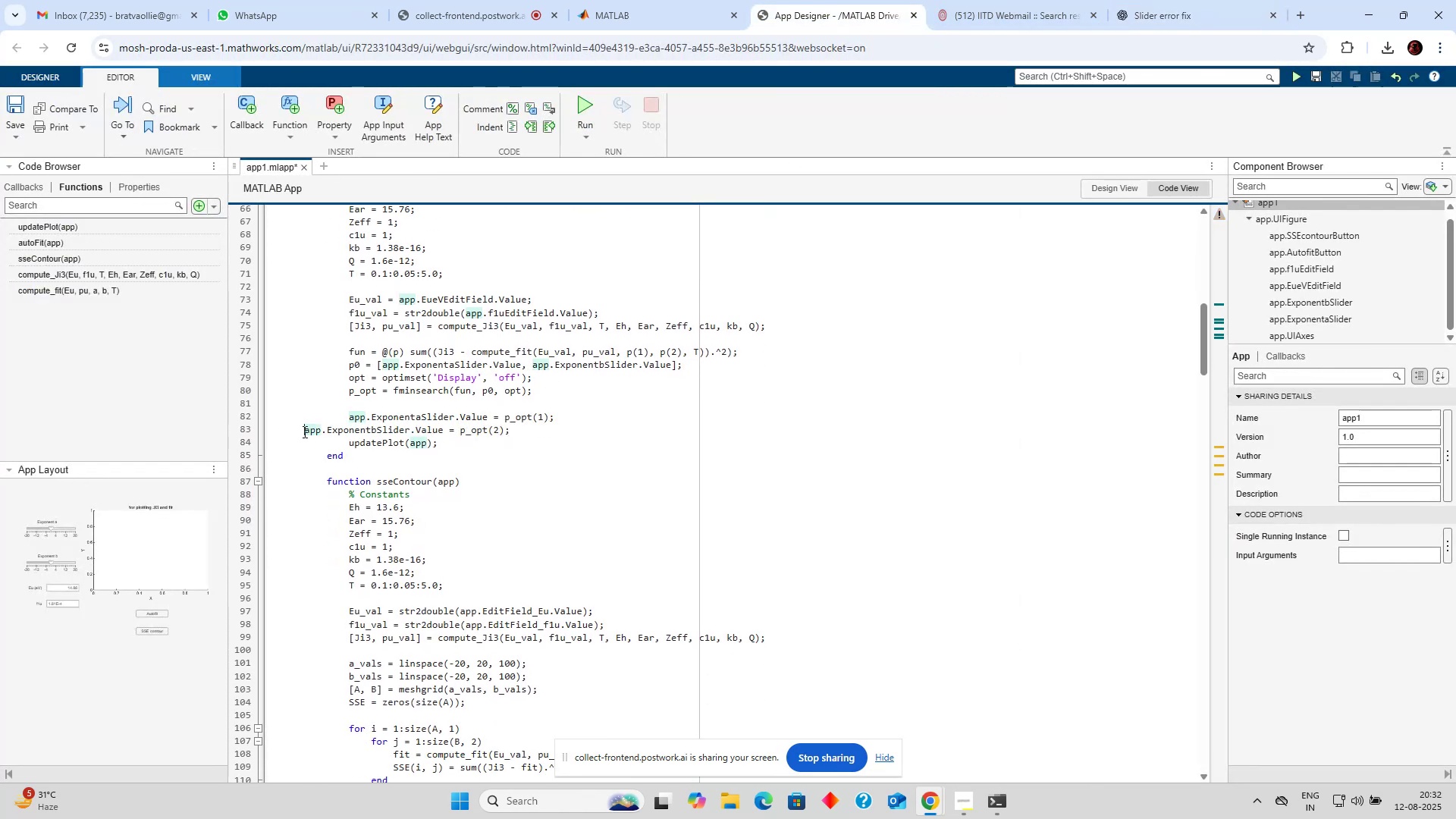 
key(Tab)
 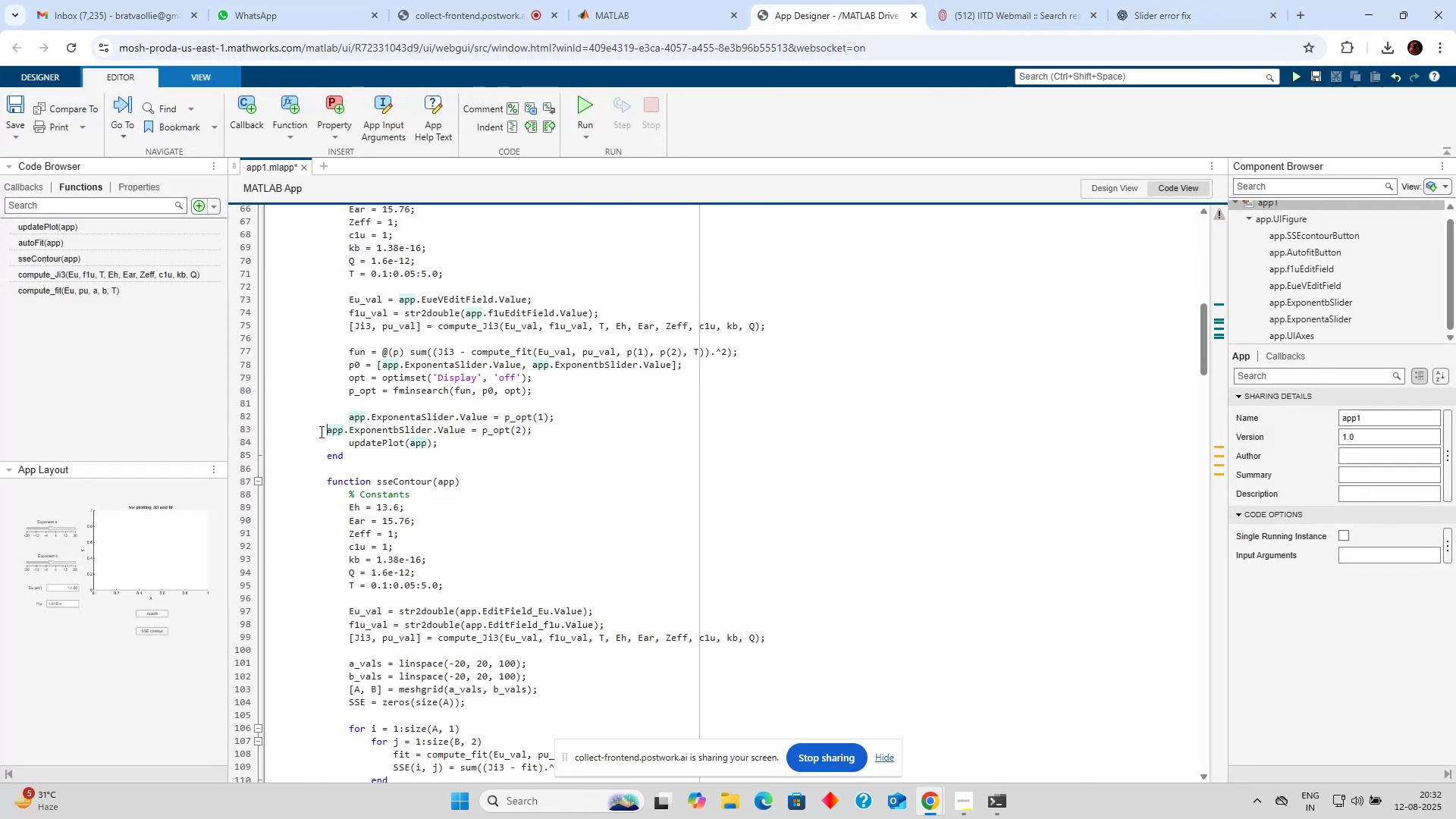 
key(Tab)
 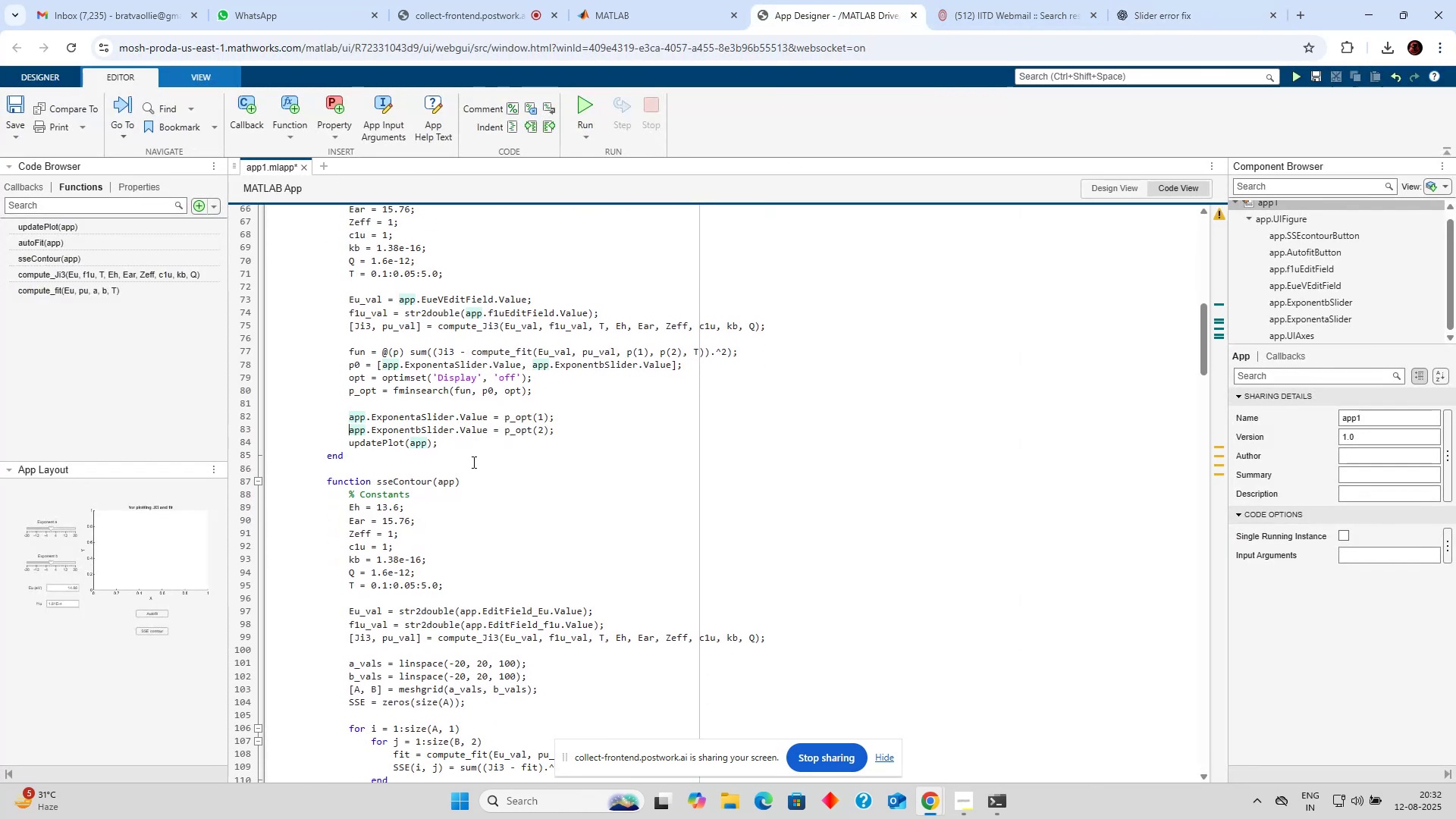 
left_click([473, 462])
 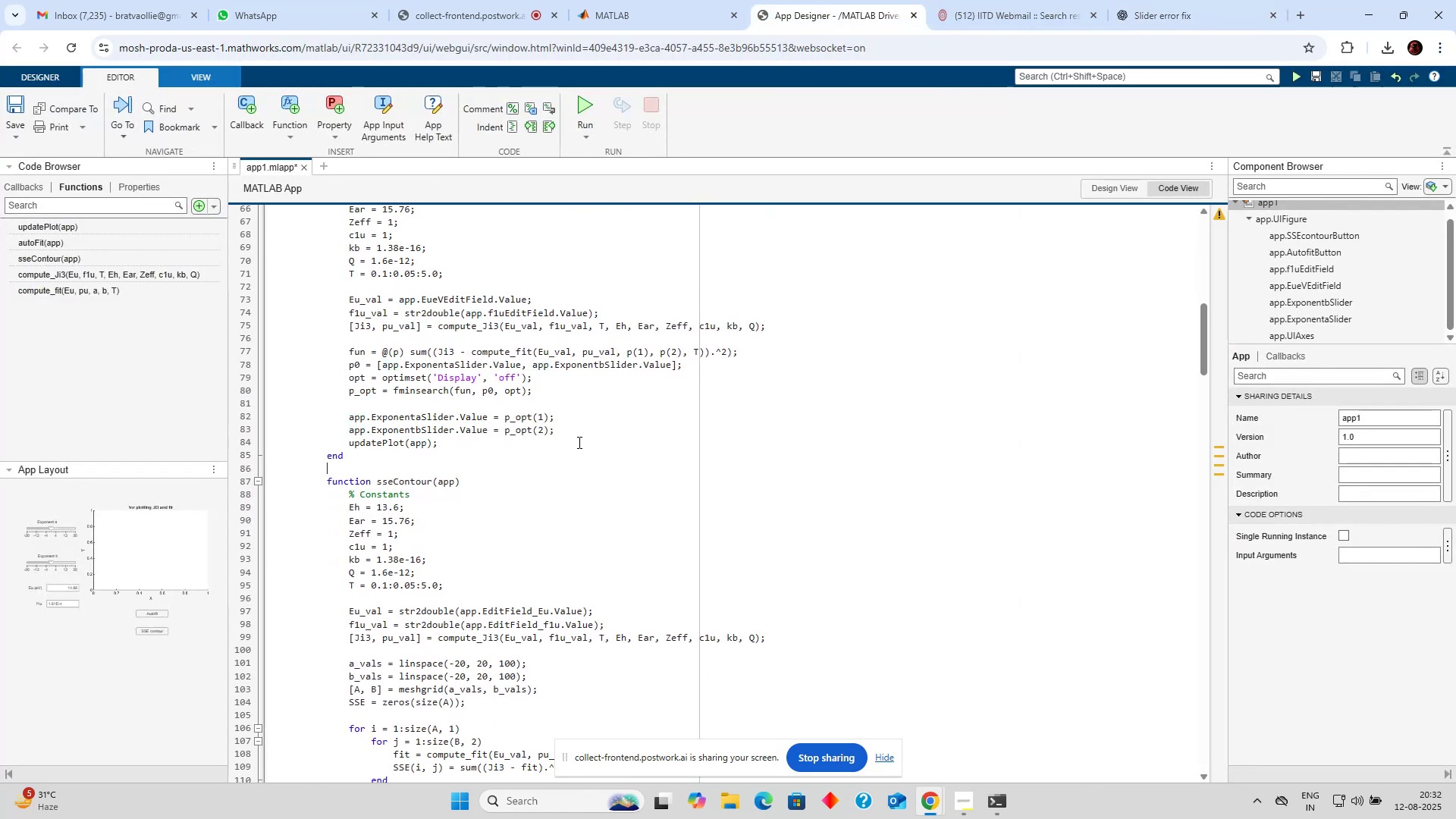 
scroll: coordinate [682, 410], scroll_direction: down, amount: 2.0
 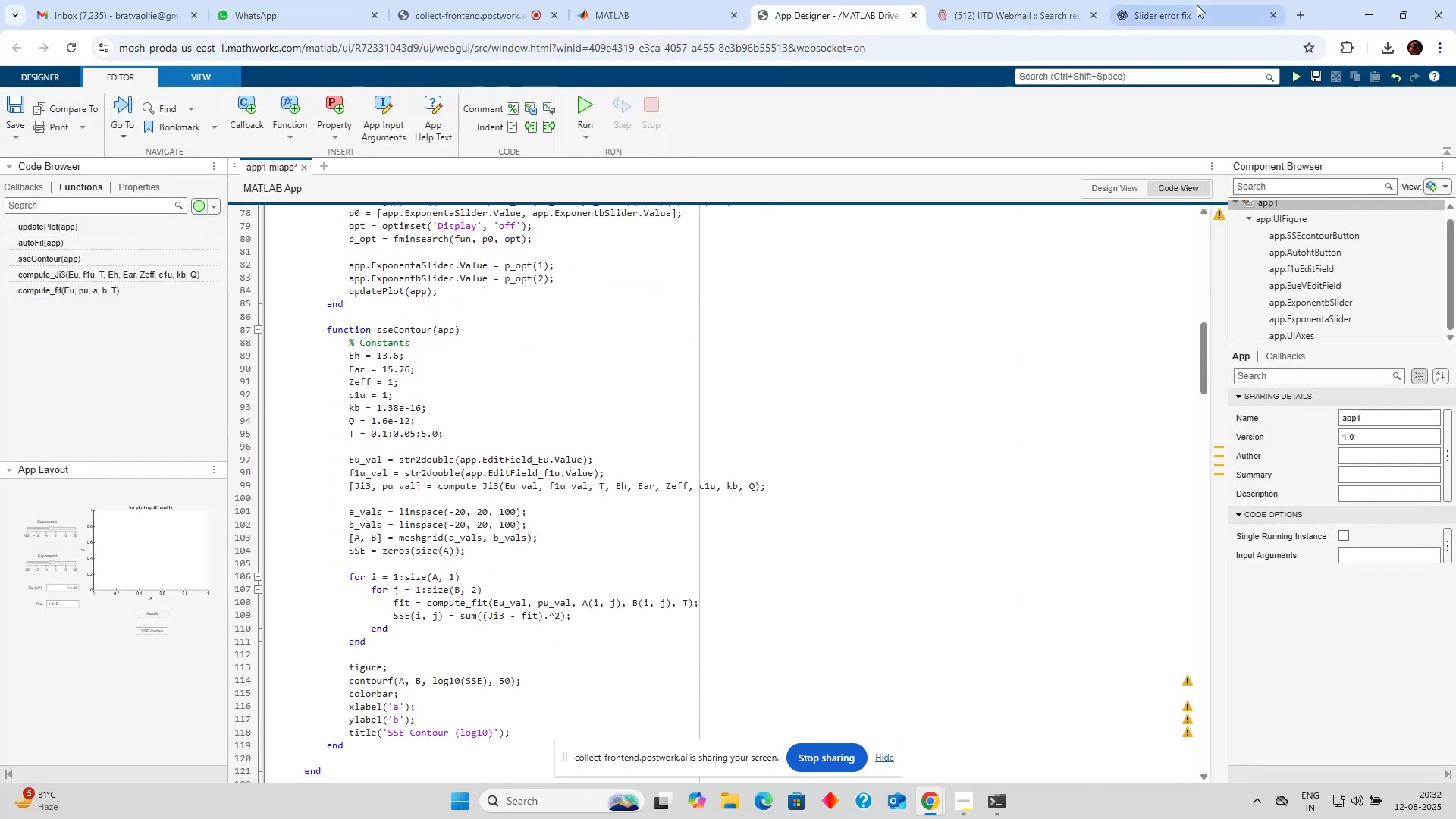 
left_click([1194, 5])
 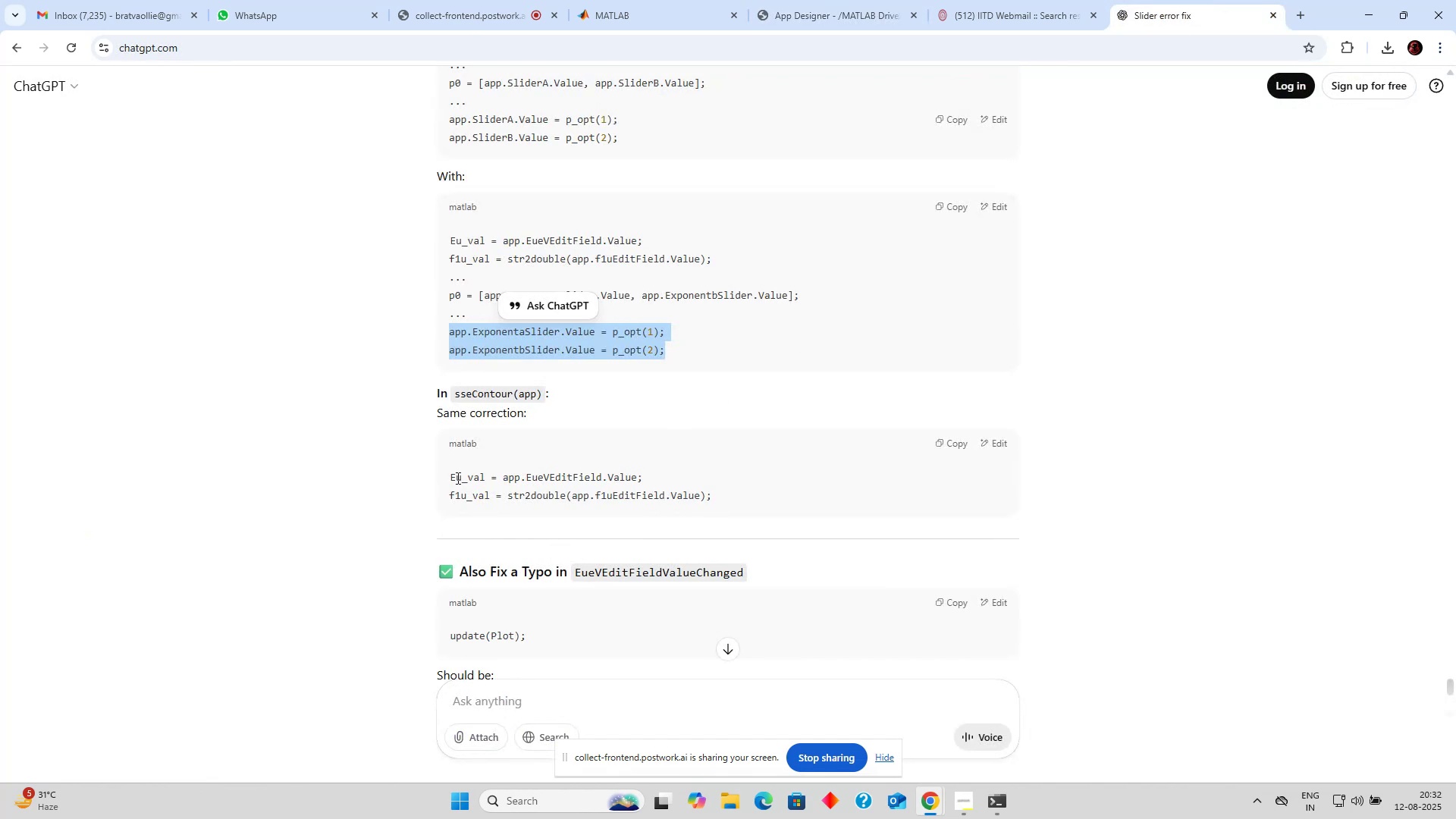 
left_click_drag(start_coordinate=[450, 480], to_coordinate=[761, 506])
 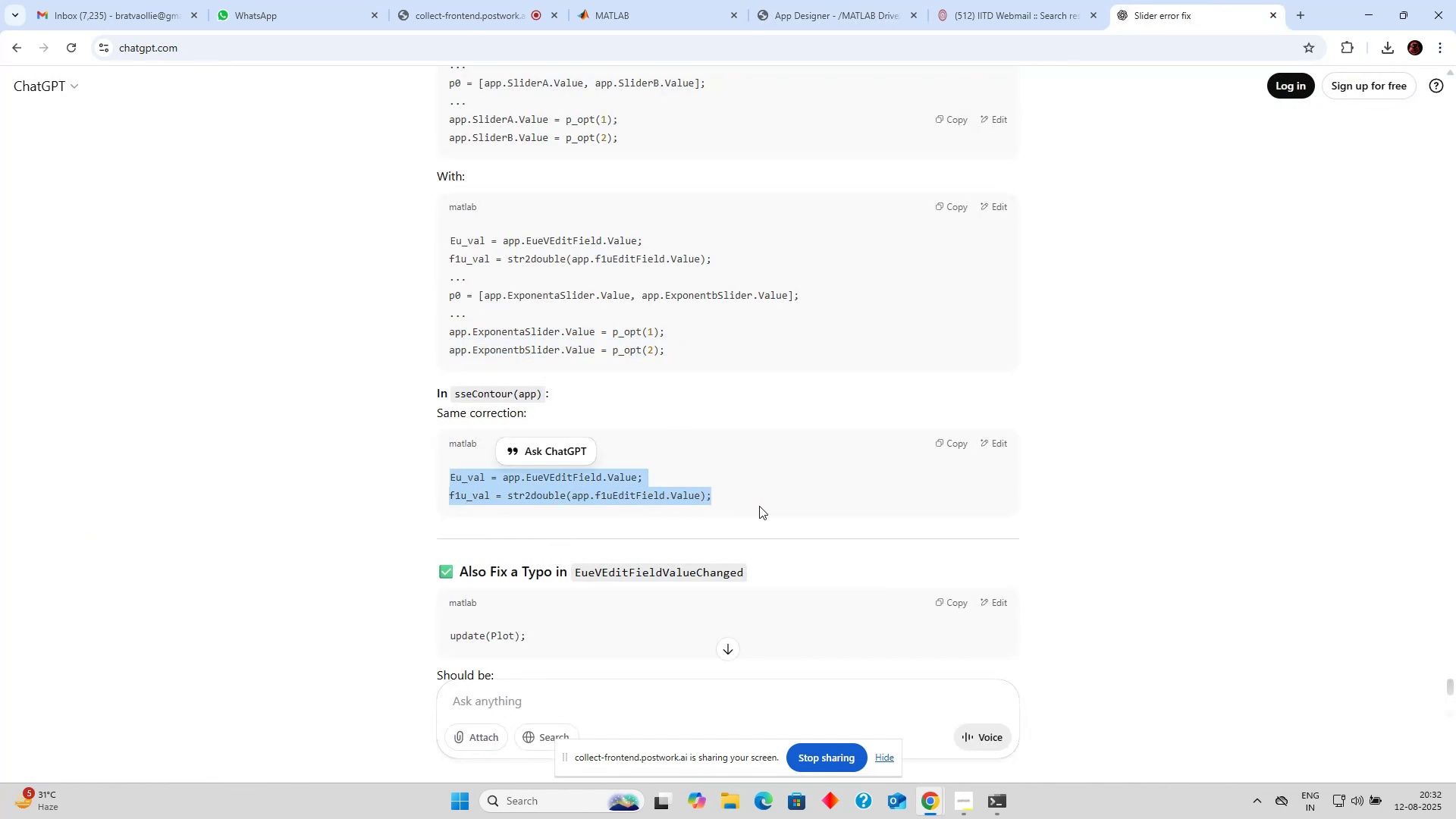 
key(Control+C)
 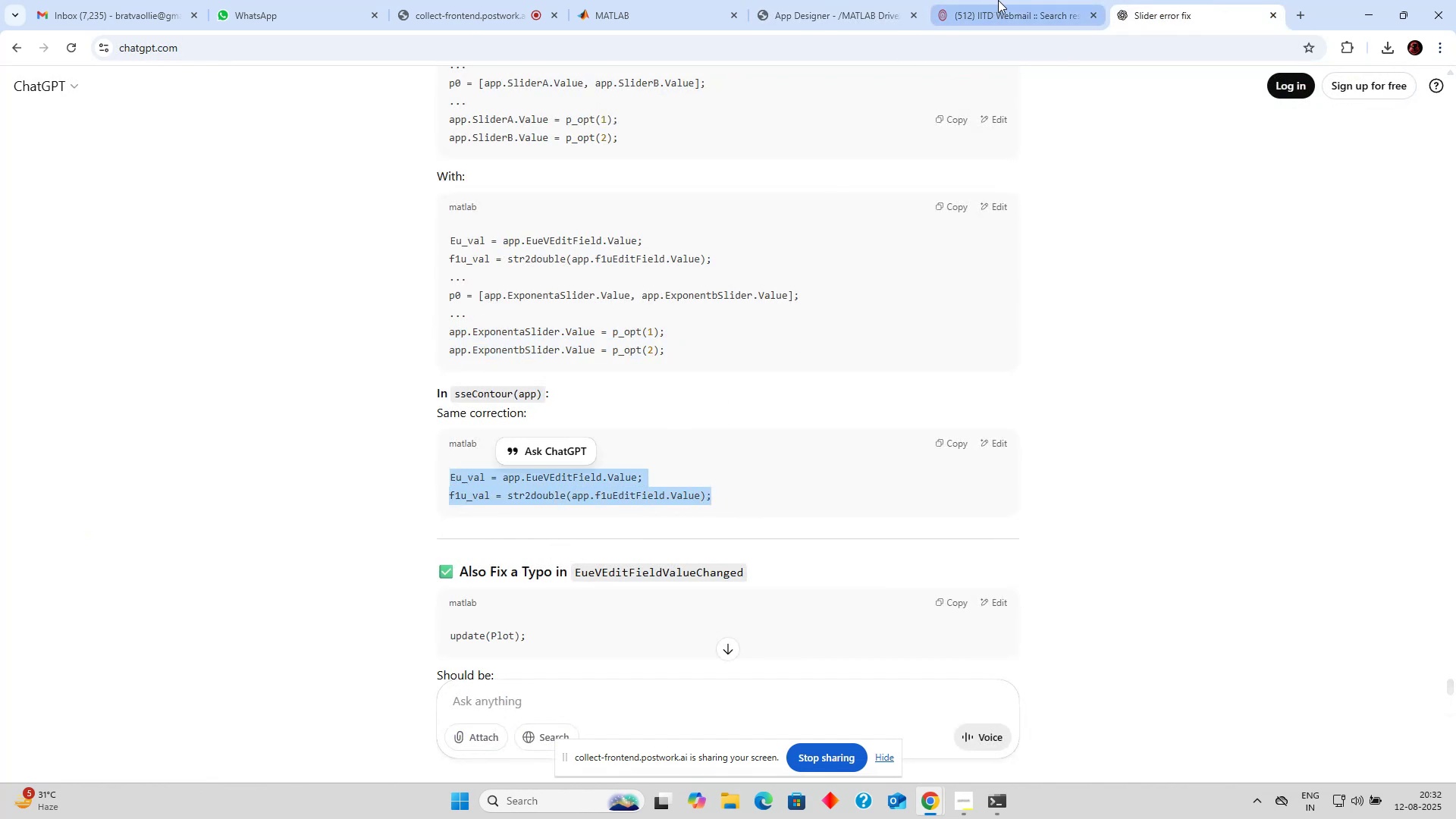 
scroll: coordinate [791, 376], scroll_direction: down, amount: 2.0
 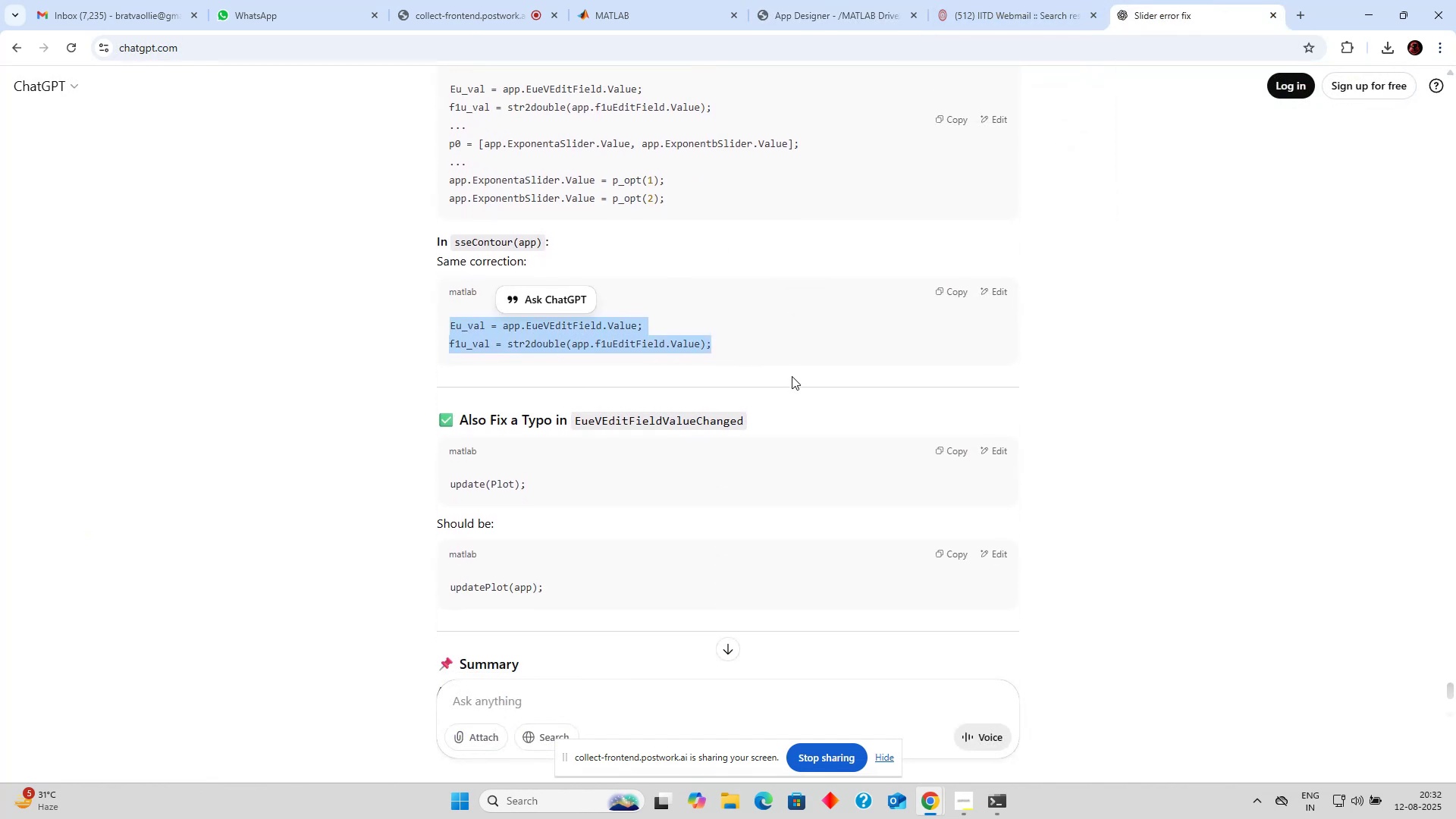 
wait(9.16)
 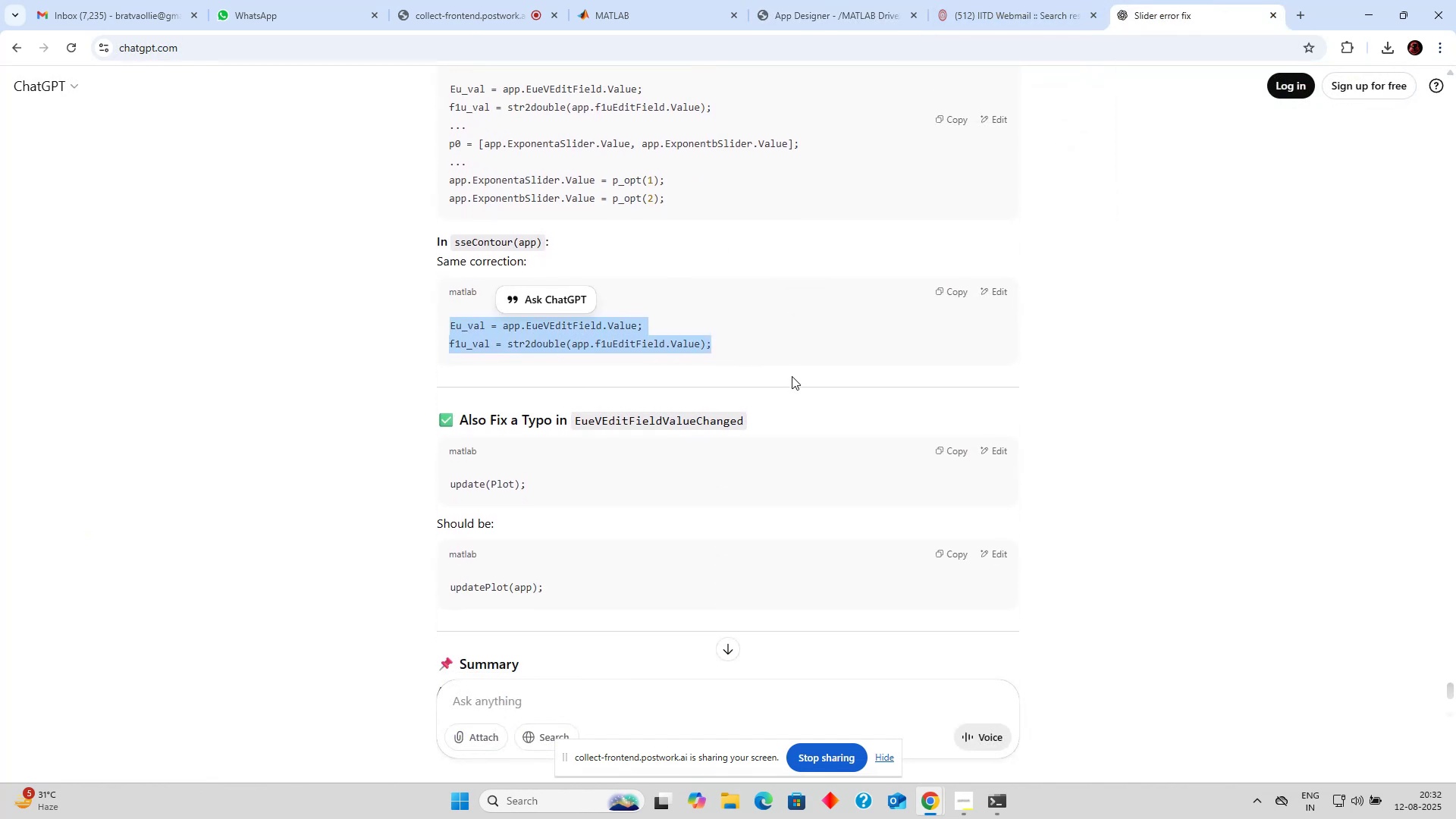 
key(Control+C)
 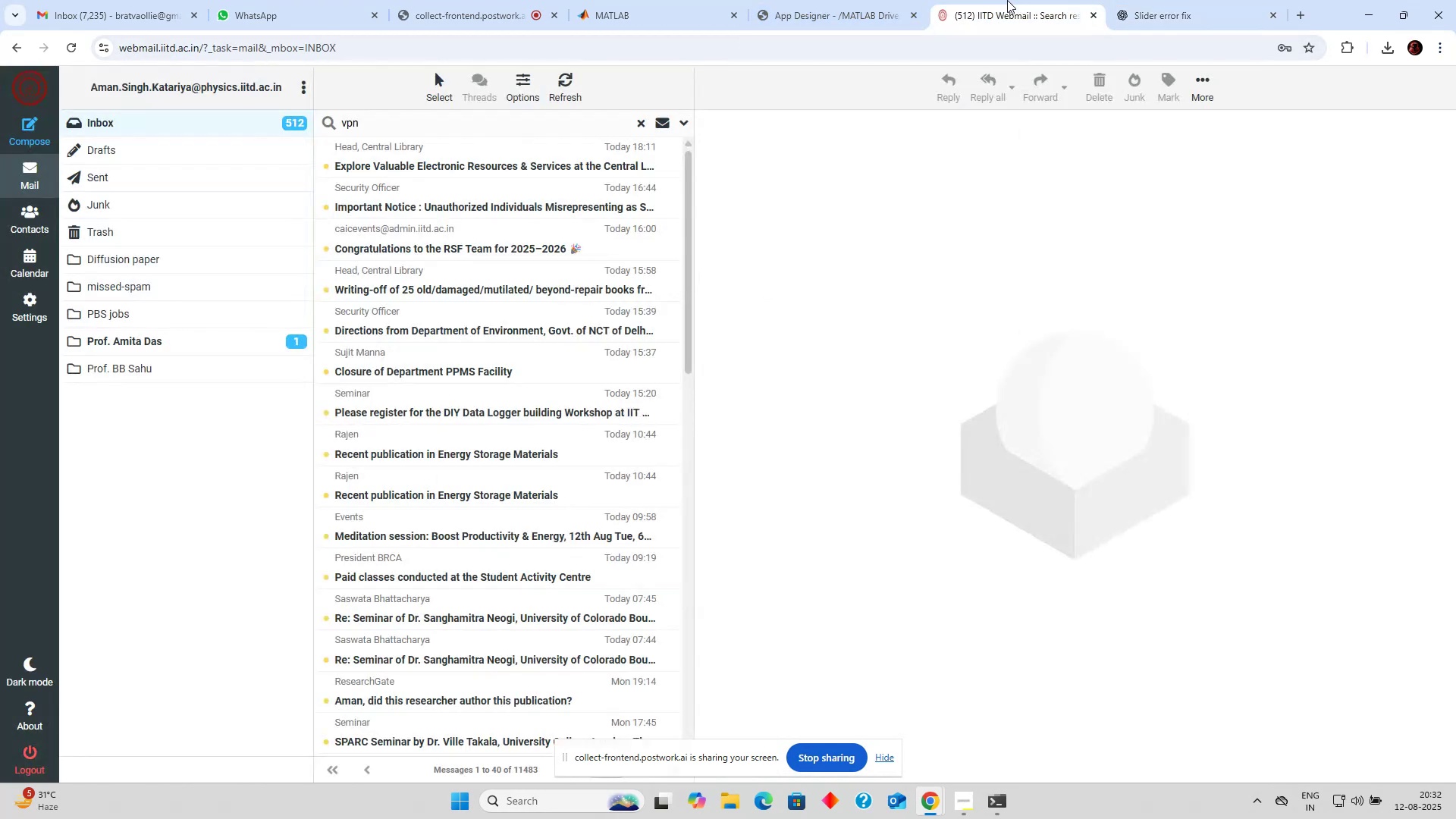 
double_click([853, 0])
 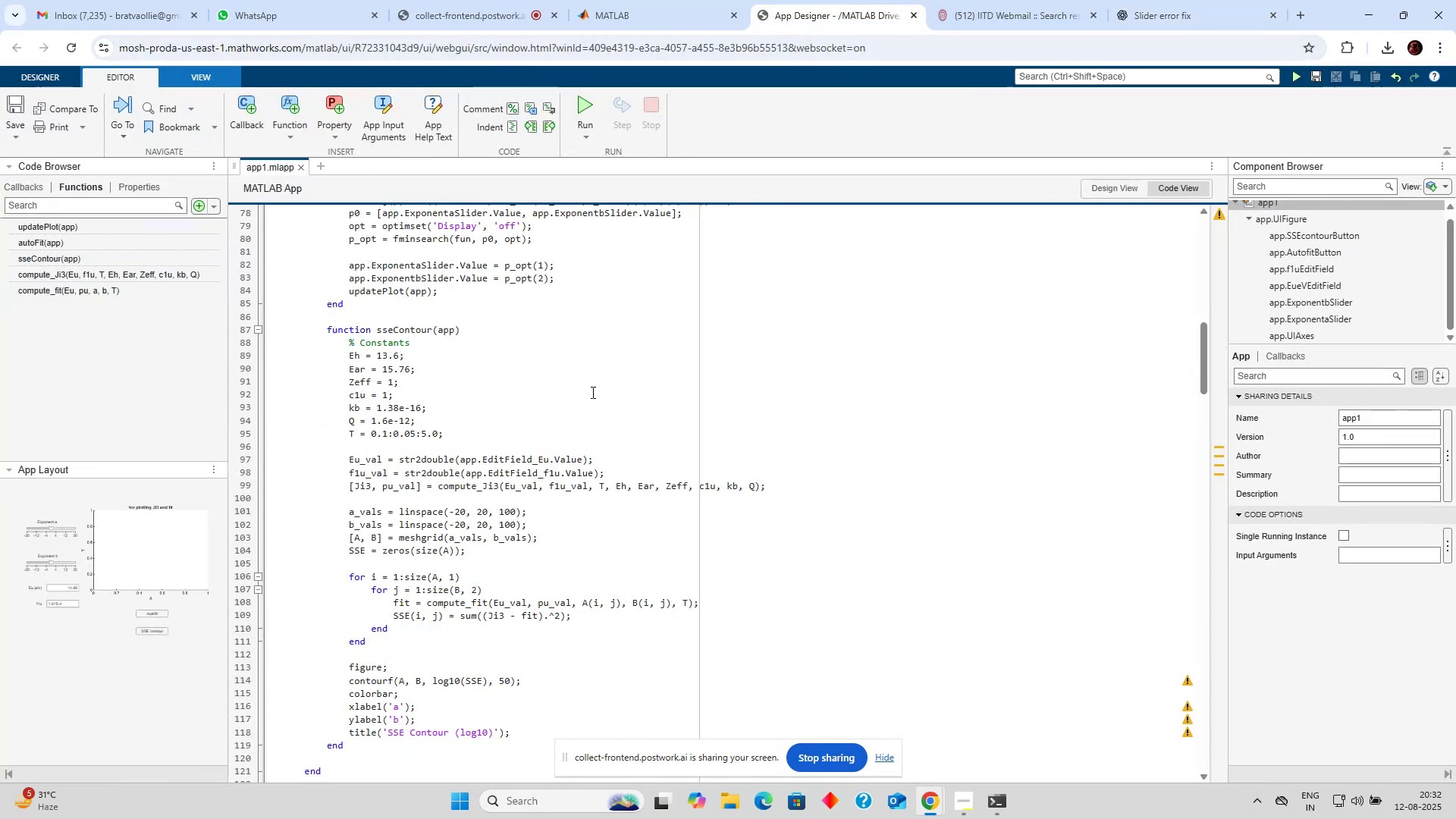 
scroll: coordinate [592, 392], scroll_direction: down, amount: 1.0
 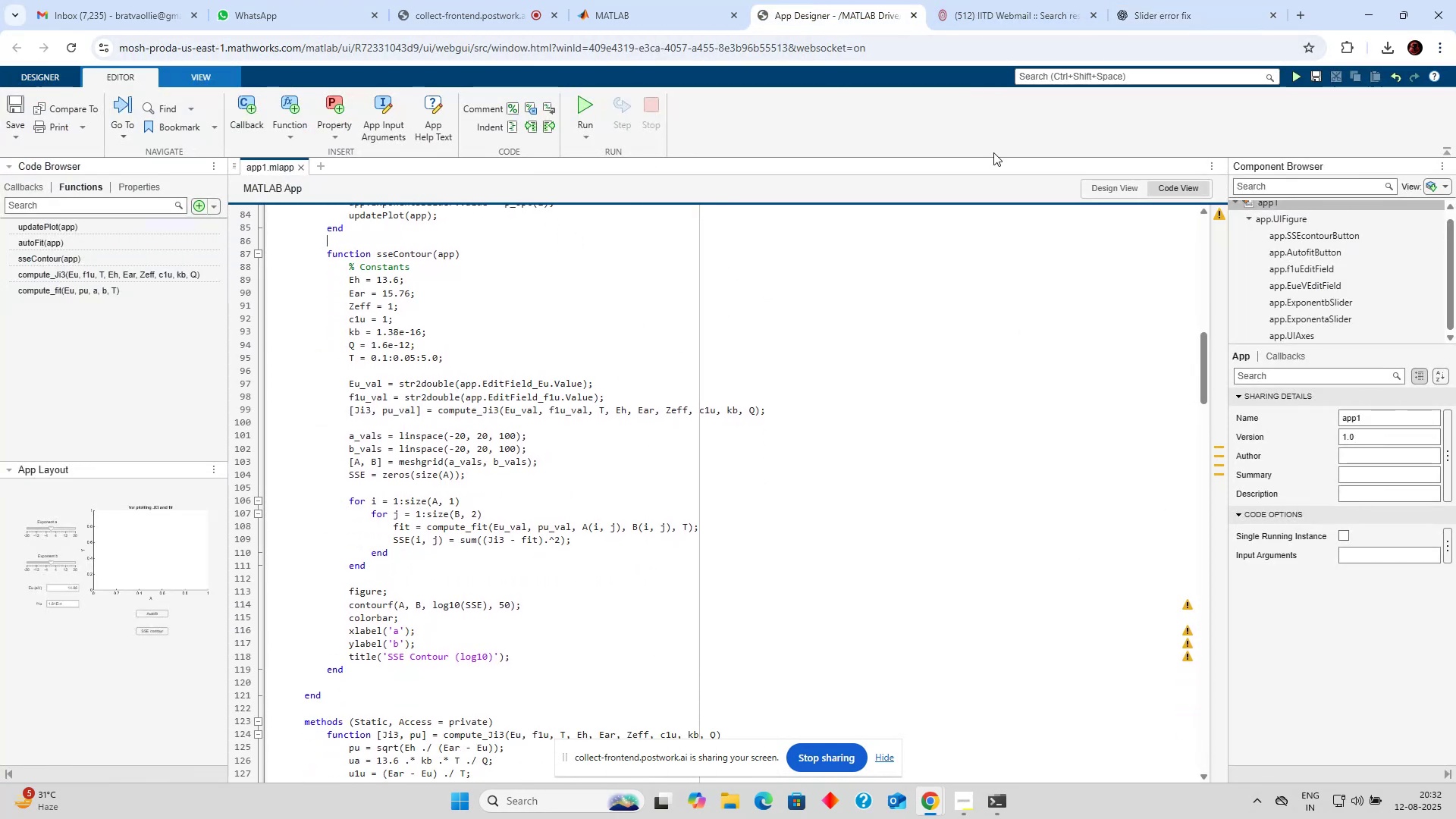 
left_click([1137, 10])
 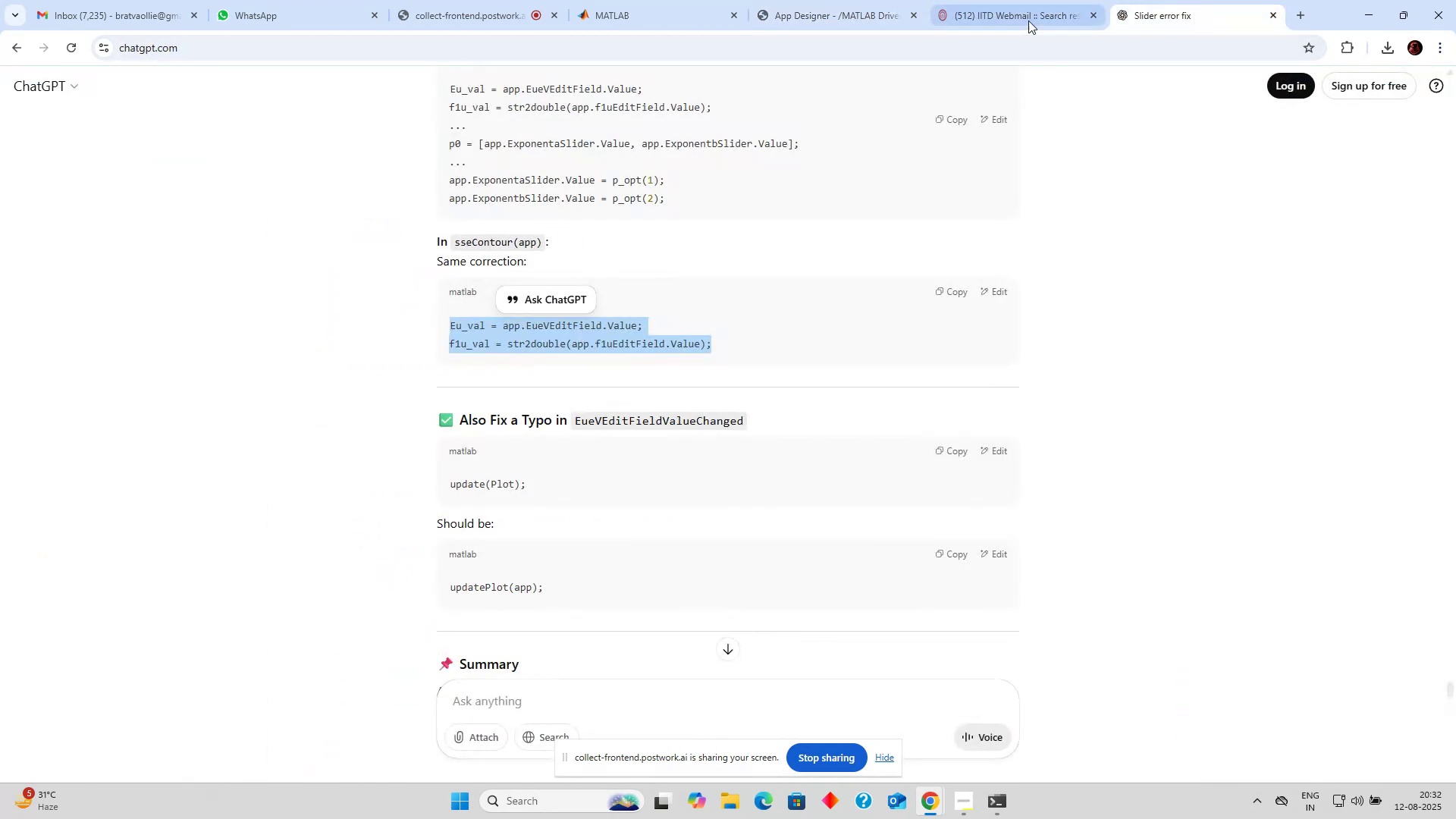 
mouse_move([984, 20])
 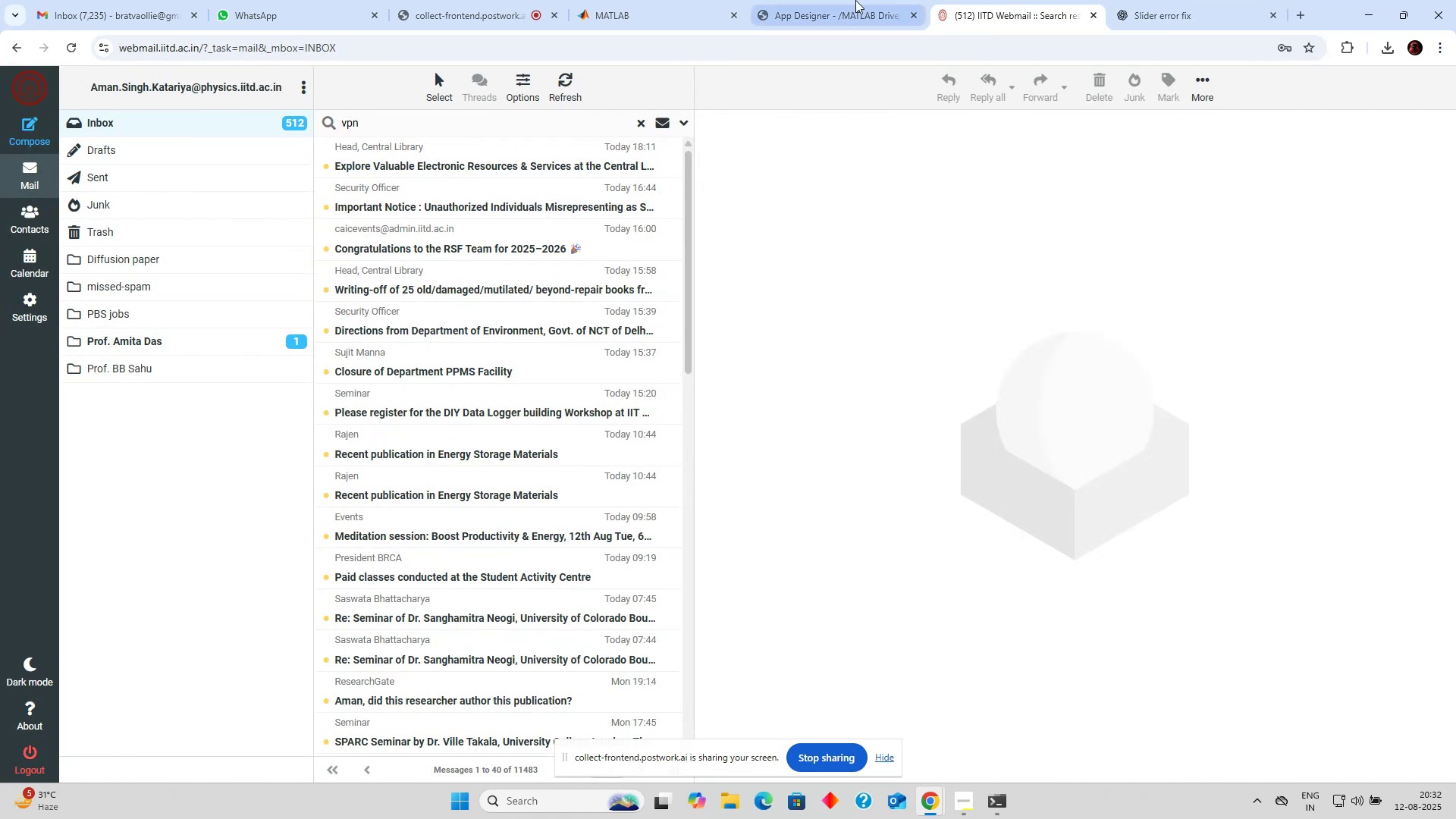 
left_click([856, 0])
 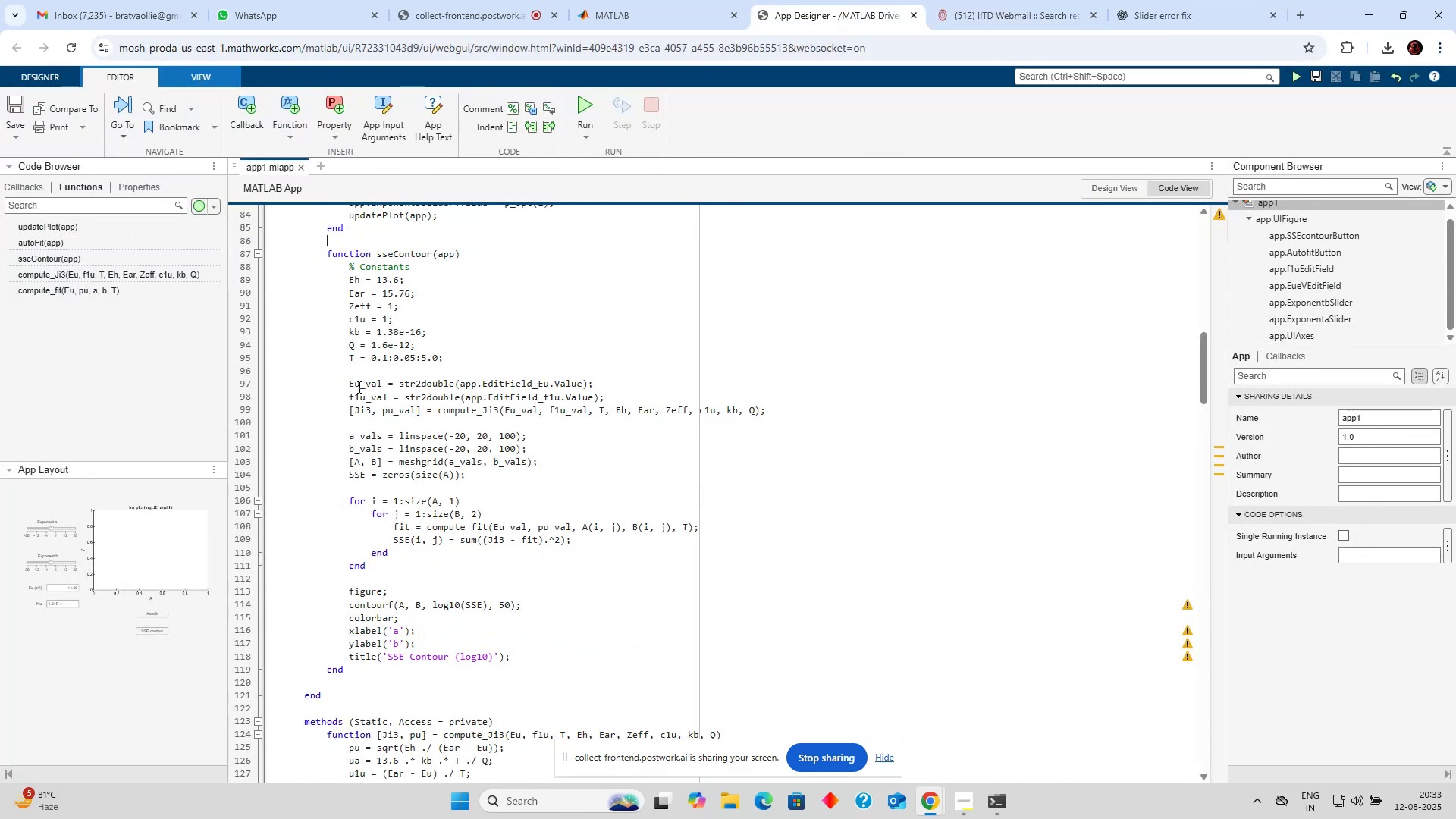 
left_click_drag(start_coordinate=[345, 386], to_coordinate=[616, 395])
 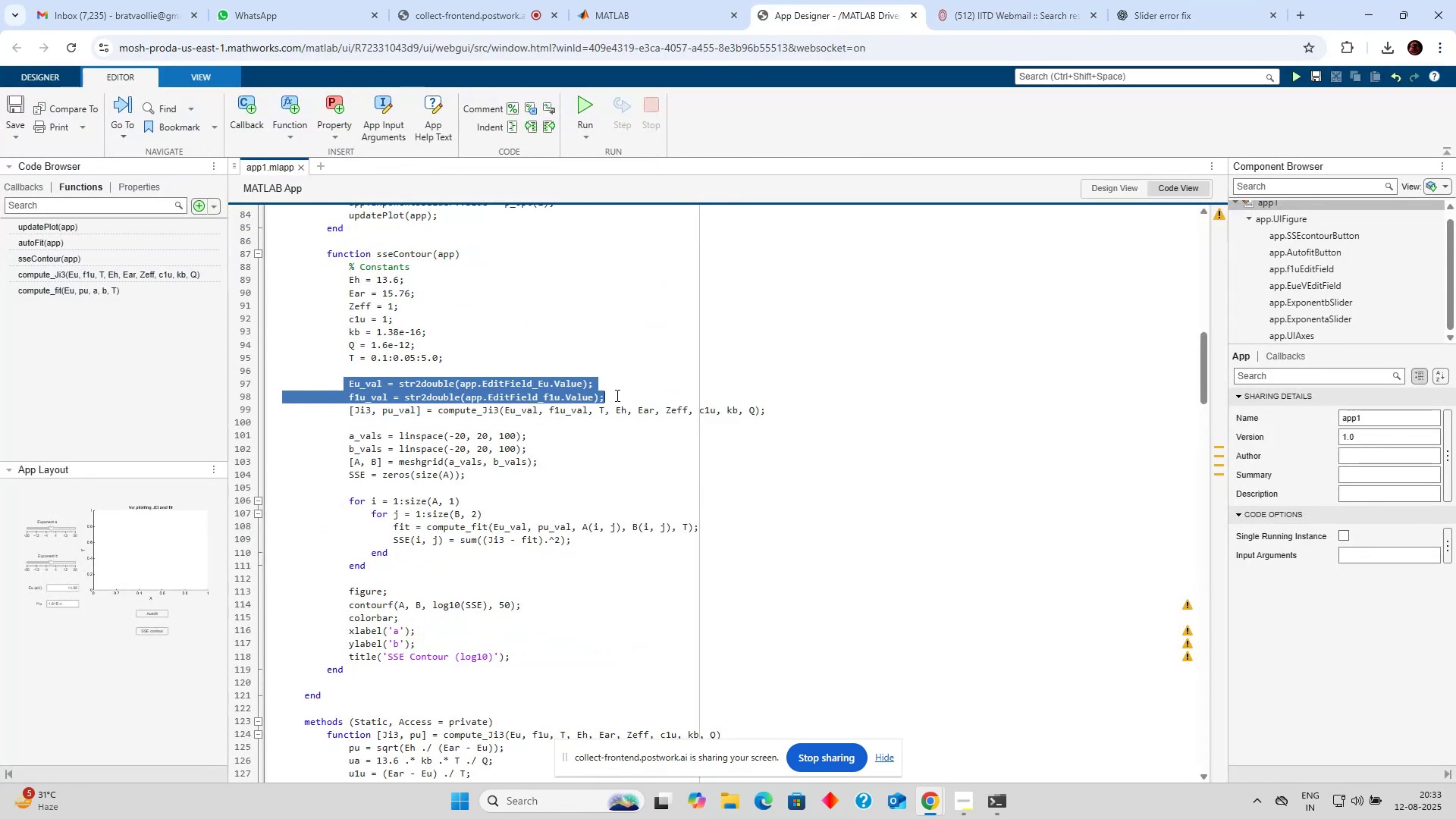 
key(Control+V)
 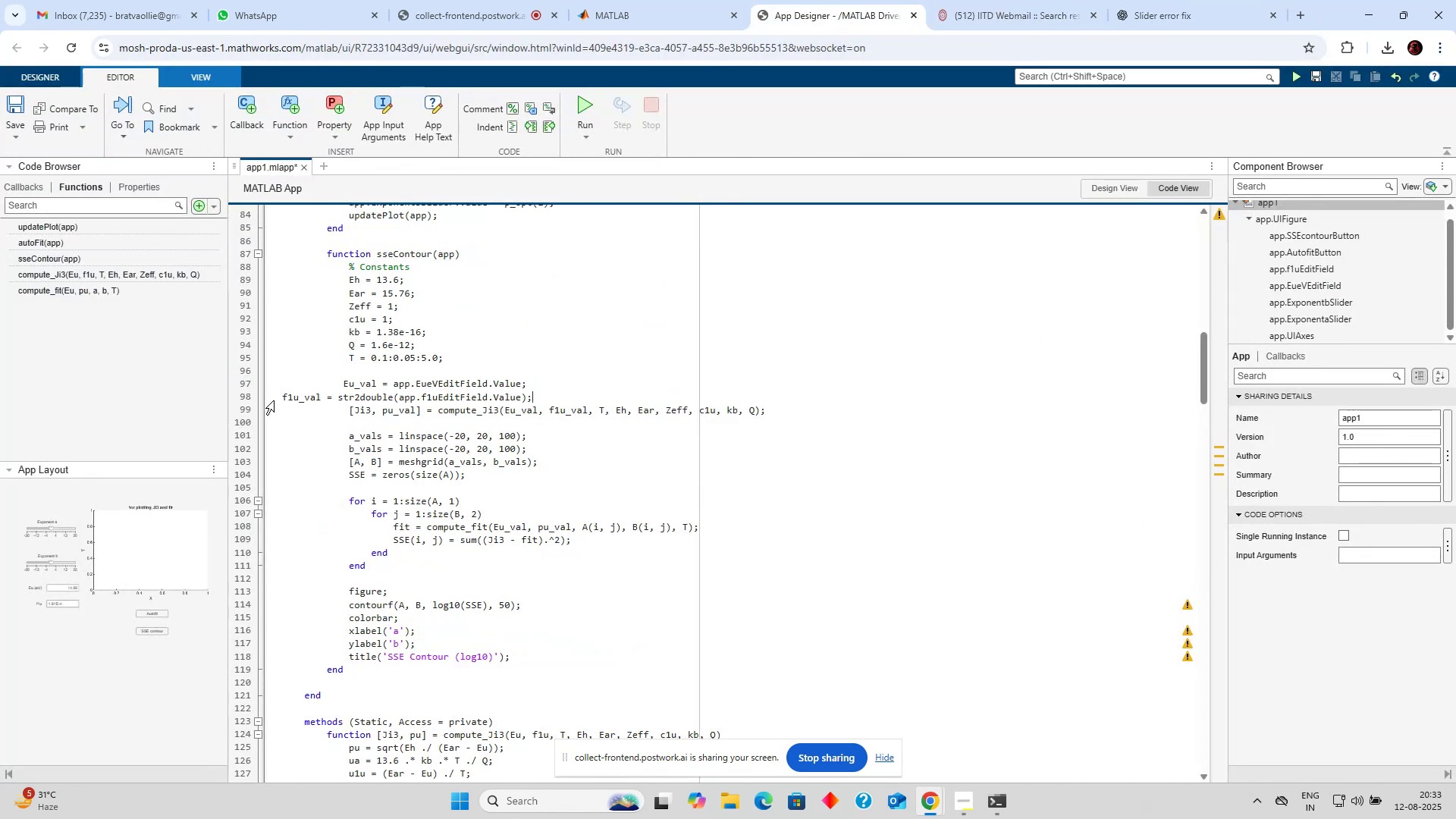 
left_click([281, 395])
 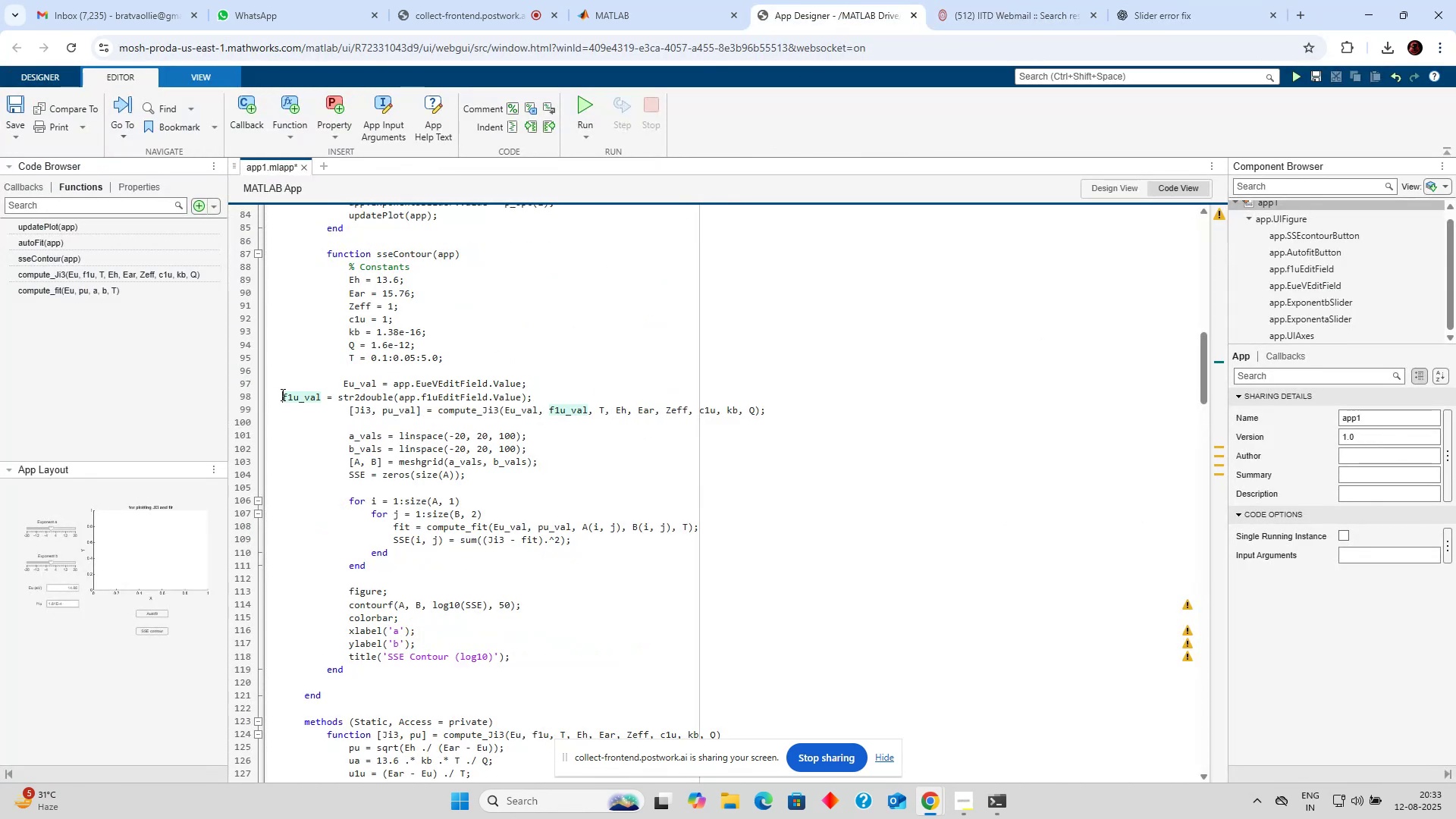 
key(Tab)
 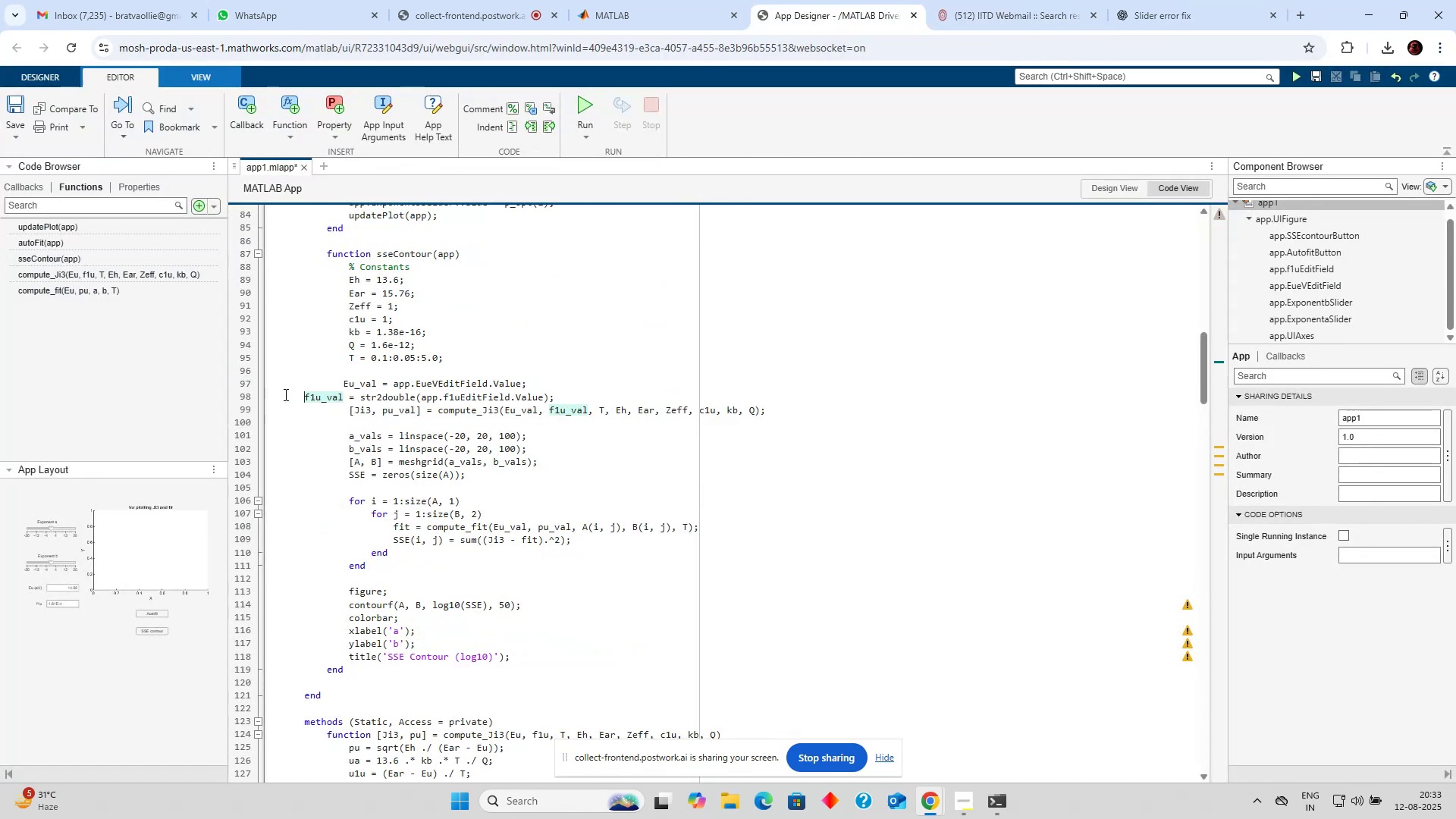 
key(Tab)
 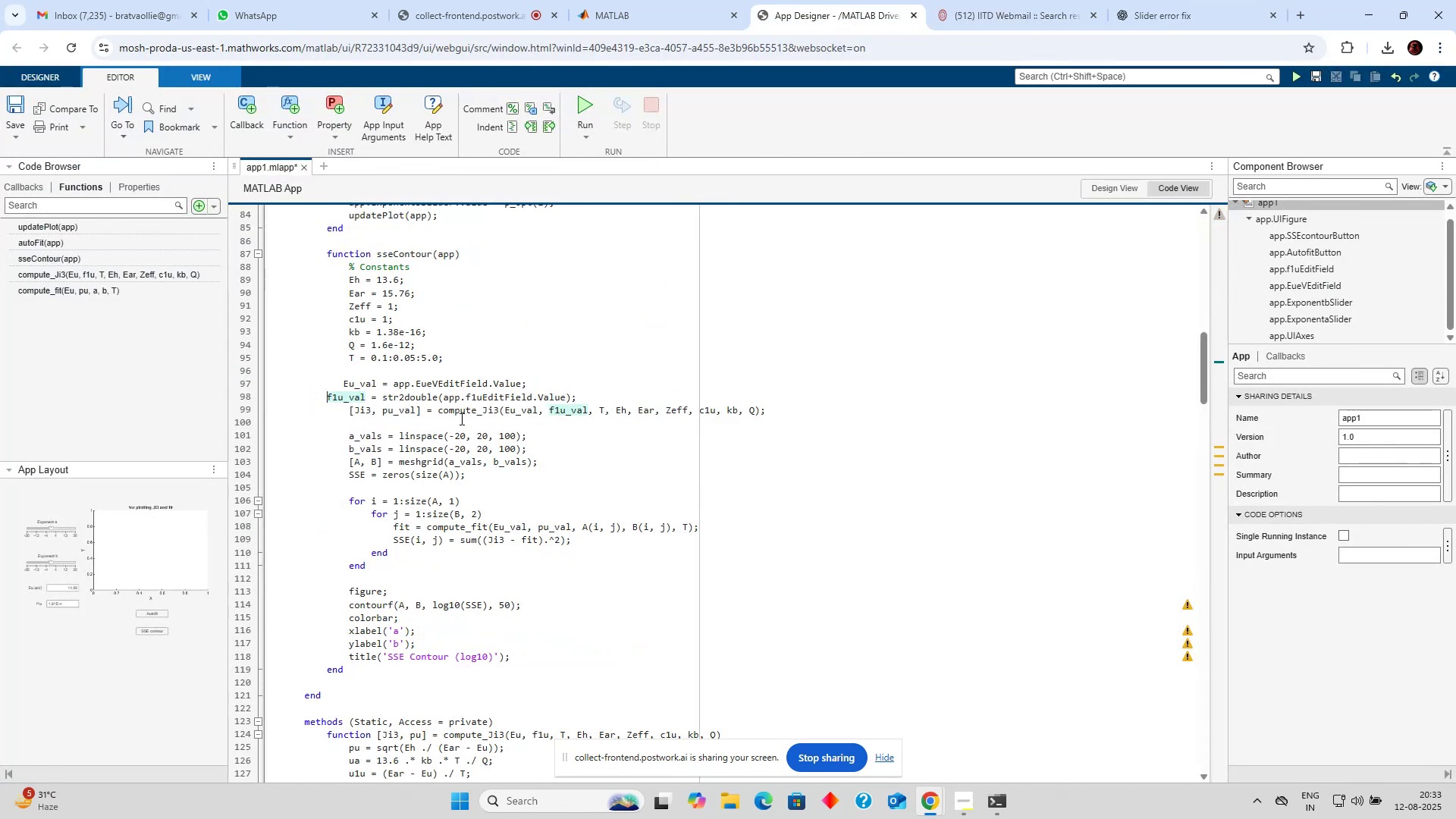 
key(Tab)
 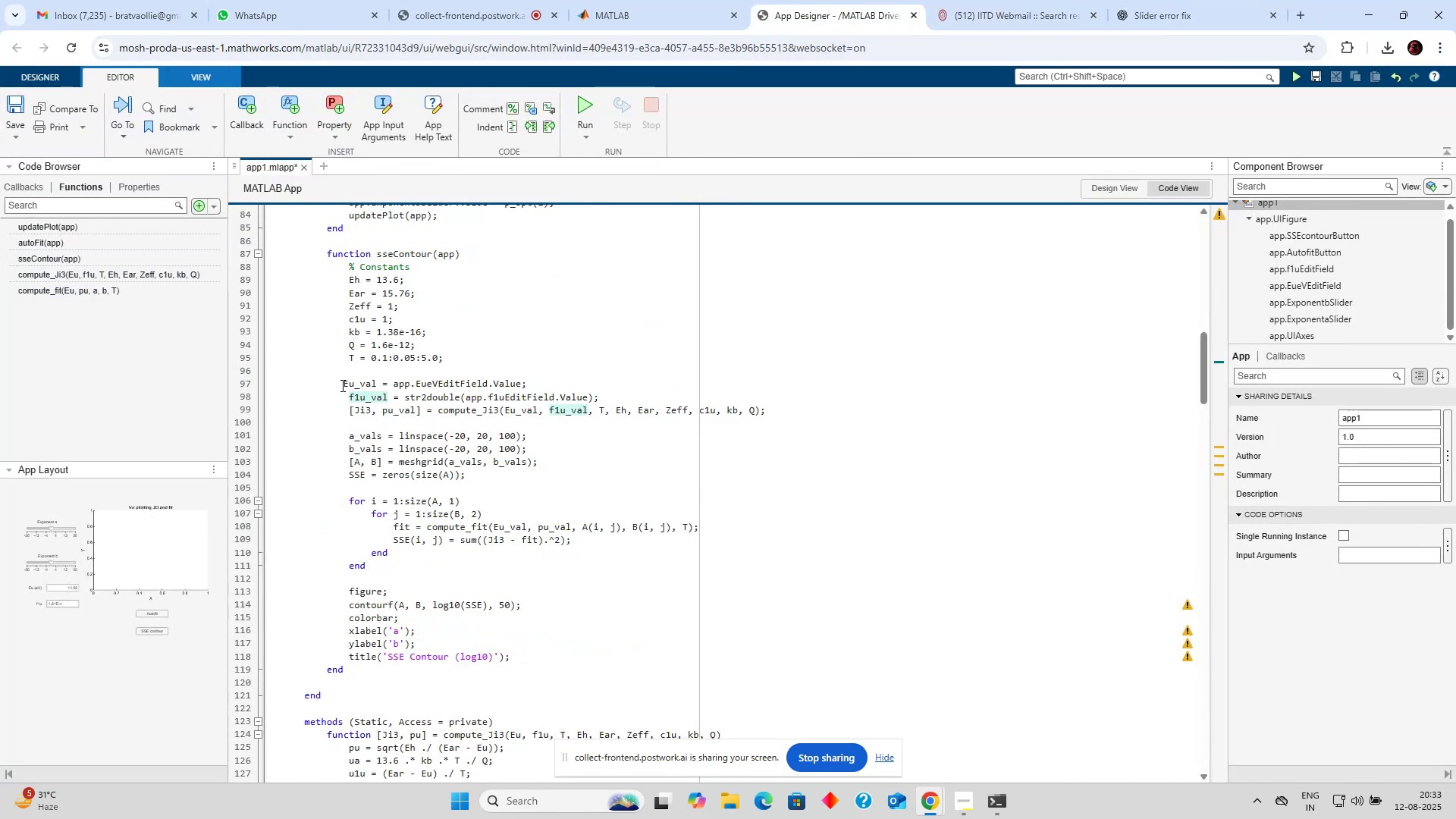 
left_click([344, 385])
 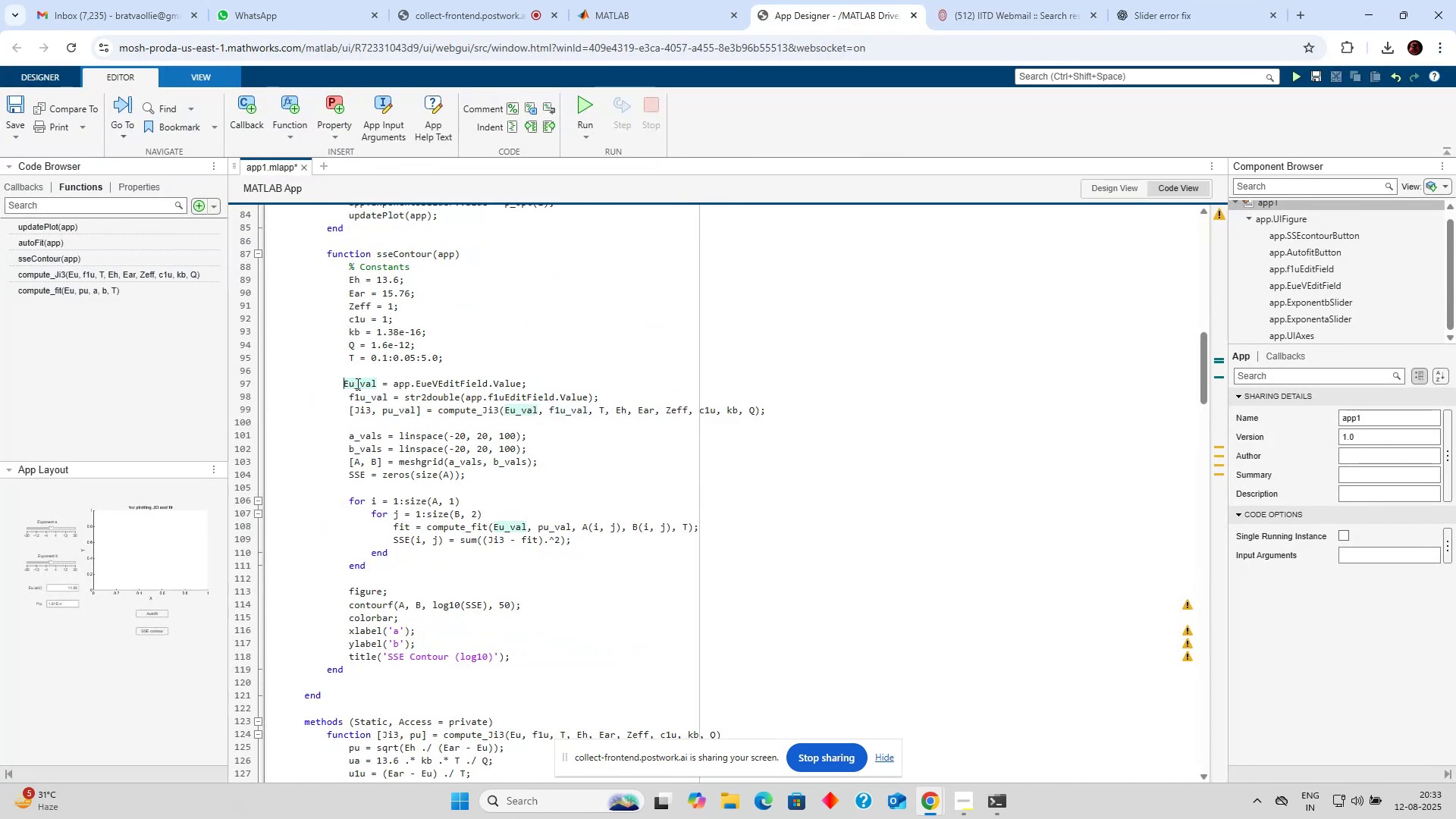 
key(Space)
 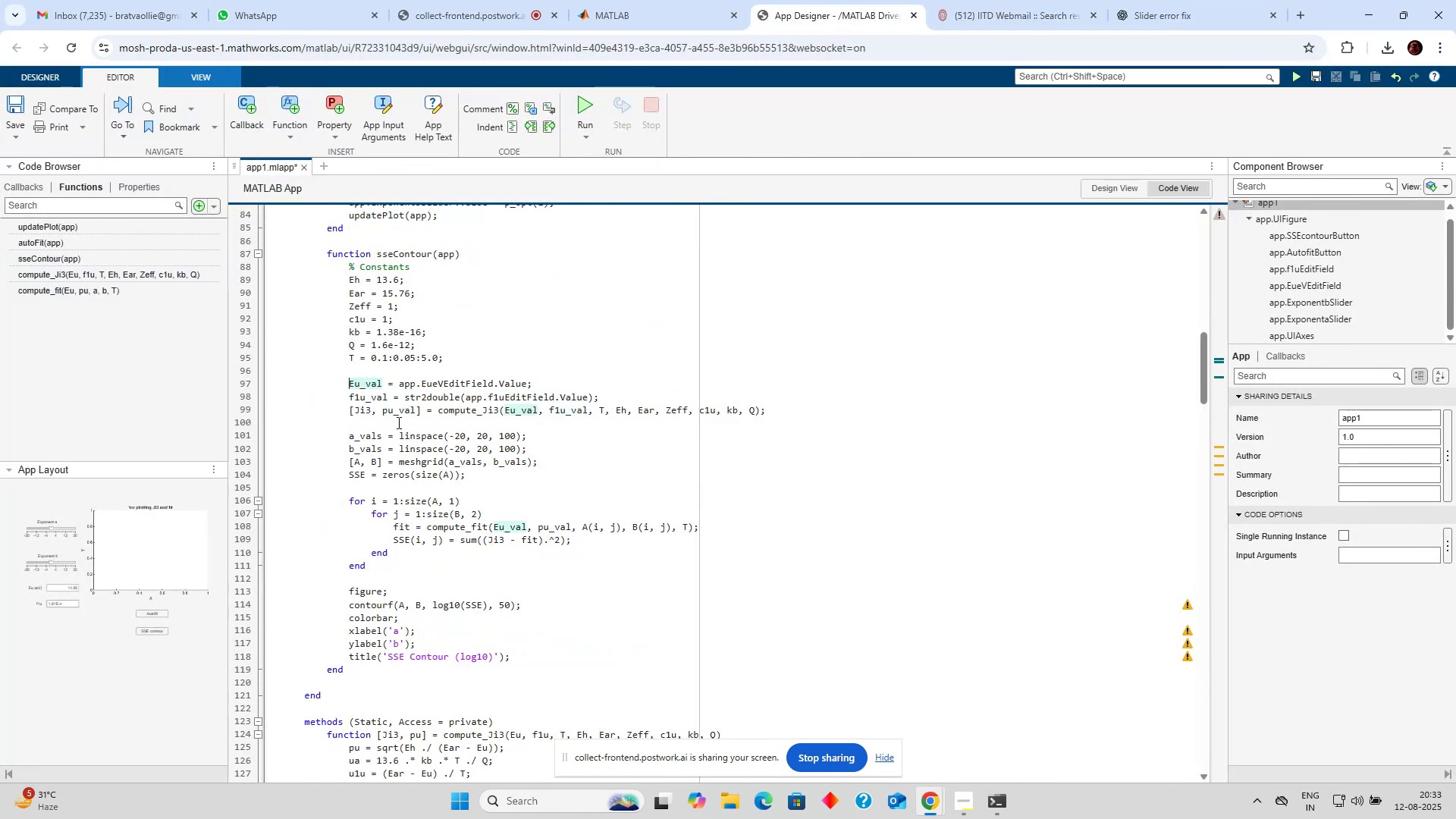 
left_click([397, 427])
 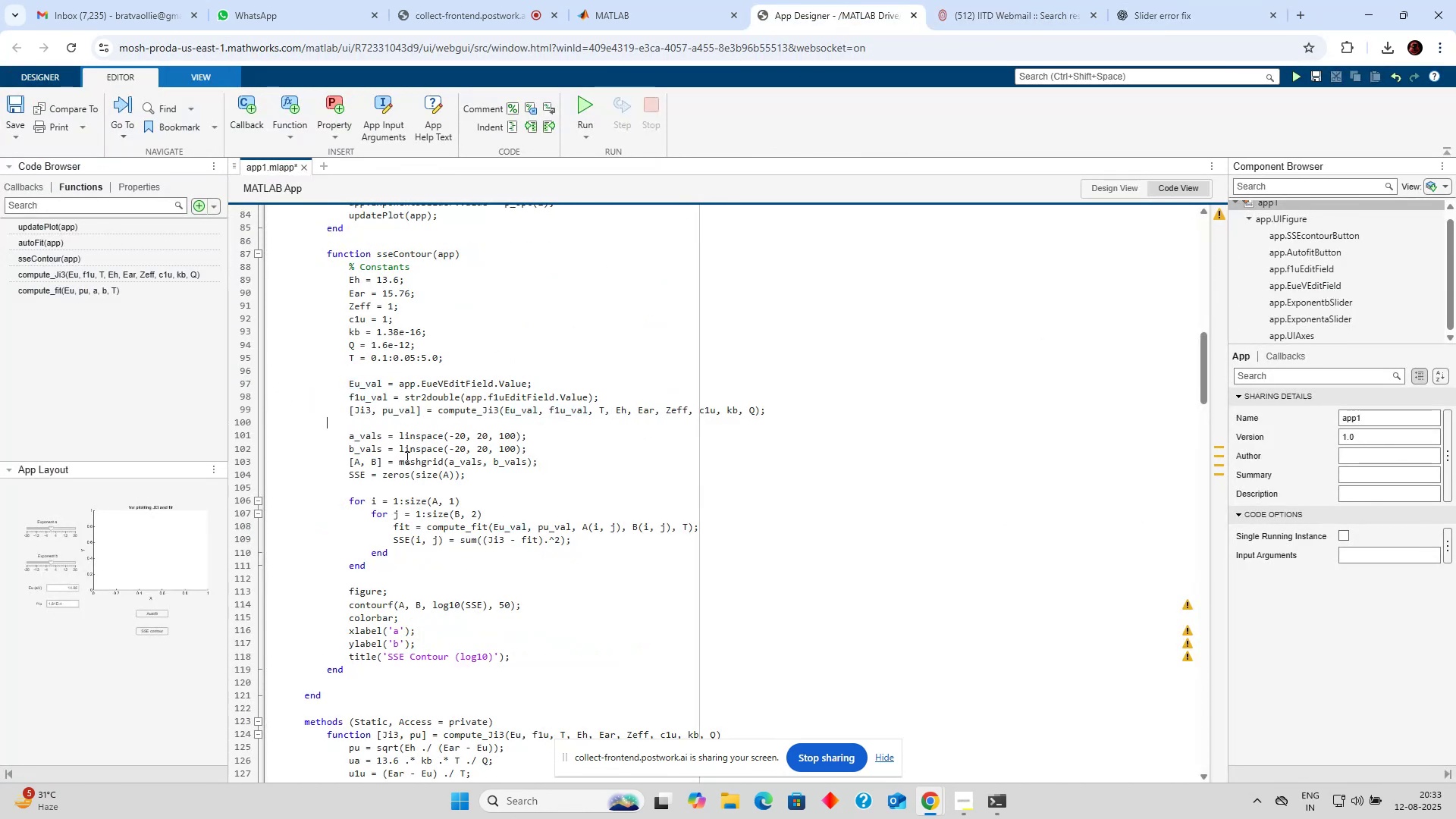 
scroll: coordinate [406, 458], scroll_direction: down, amount: 6.0
 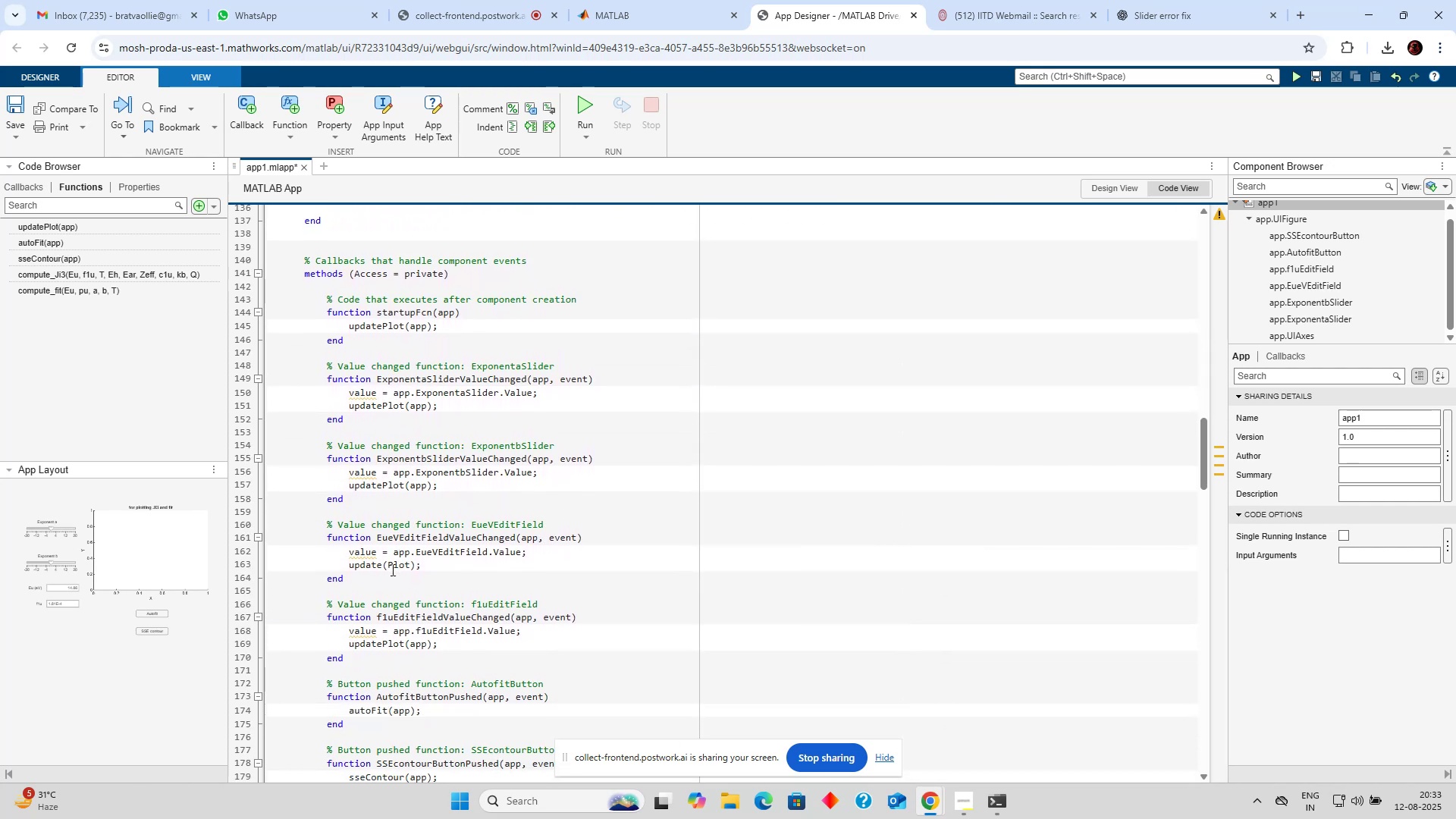 
left_click_drag(start_coordinate=[381, 567], to_coordinate=[414, 566])
 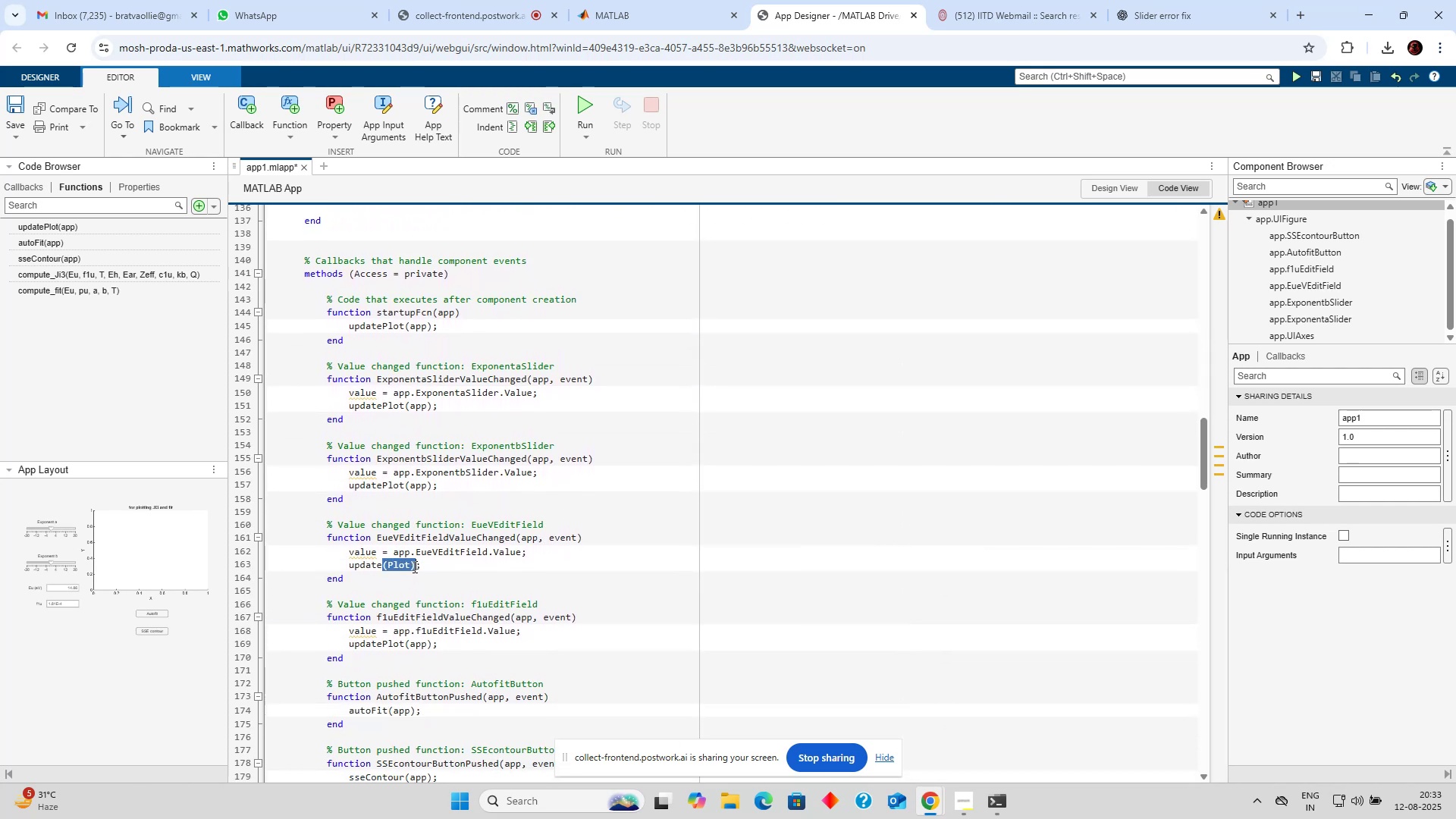 
type(Plot(app)
 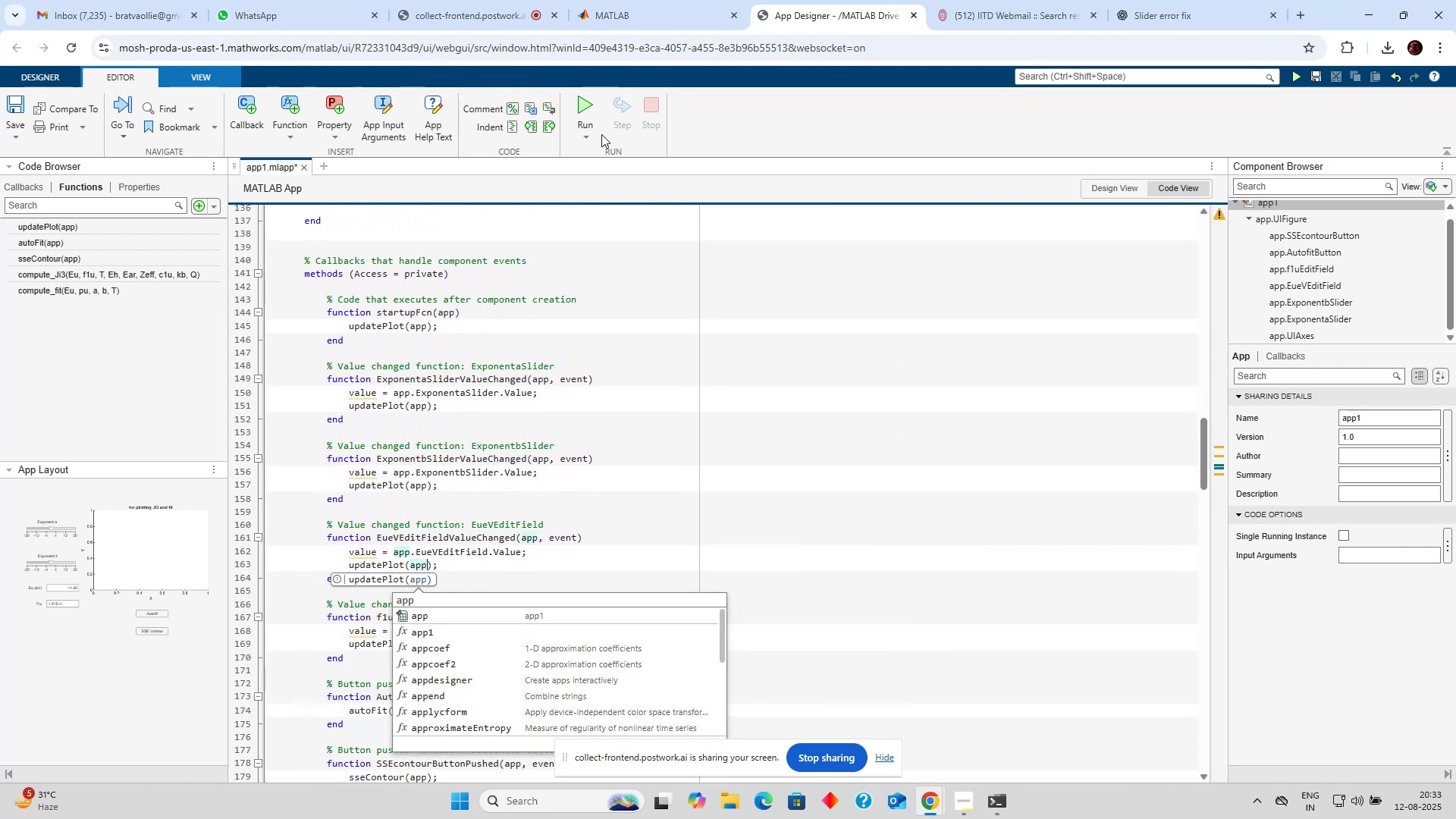 
left_click([585, 103])
 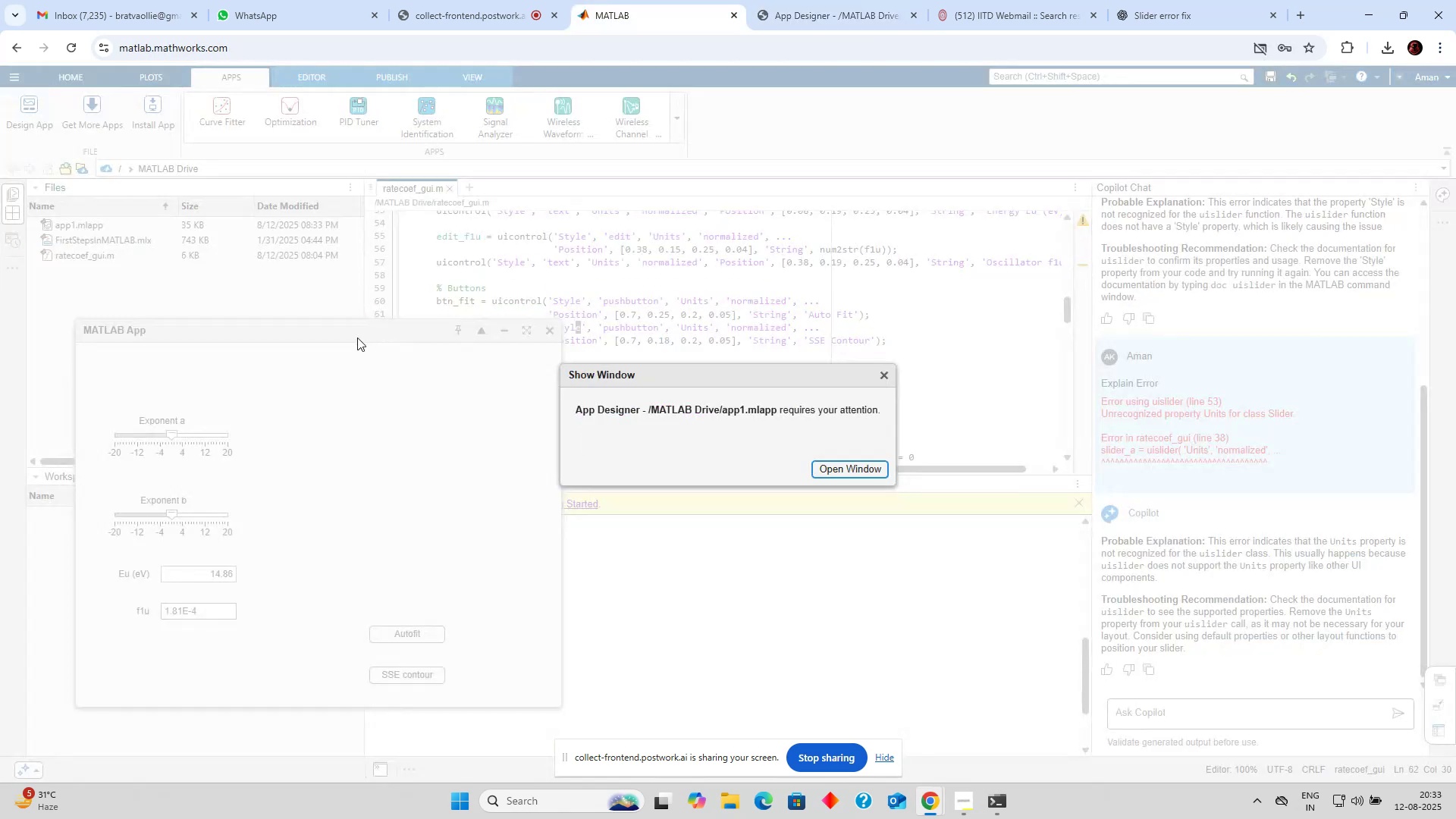 
left_click([830, 464])
 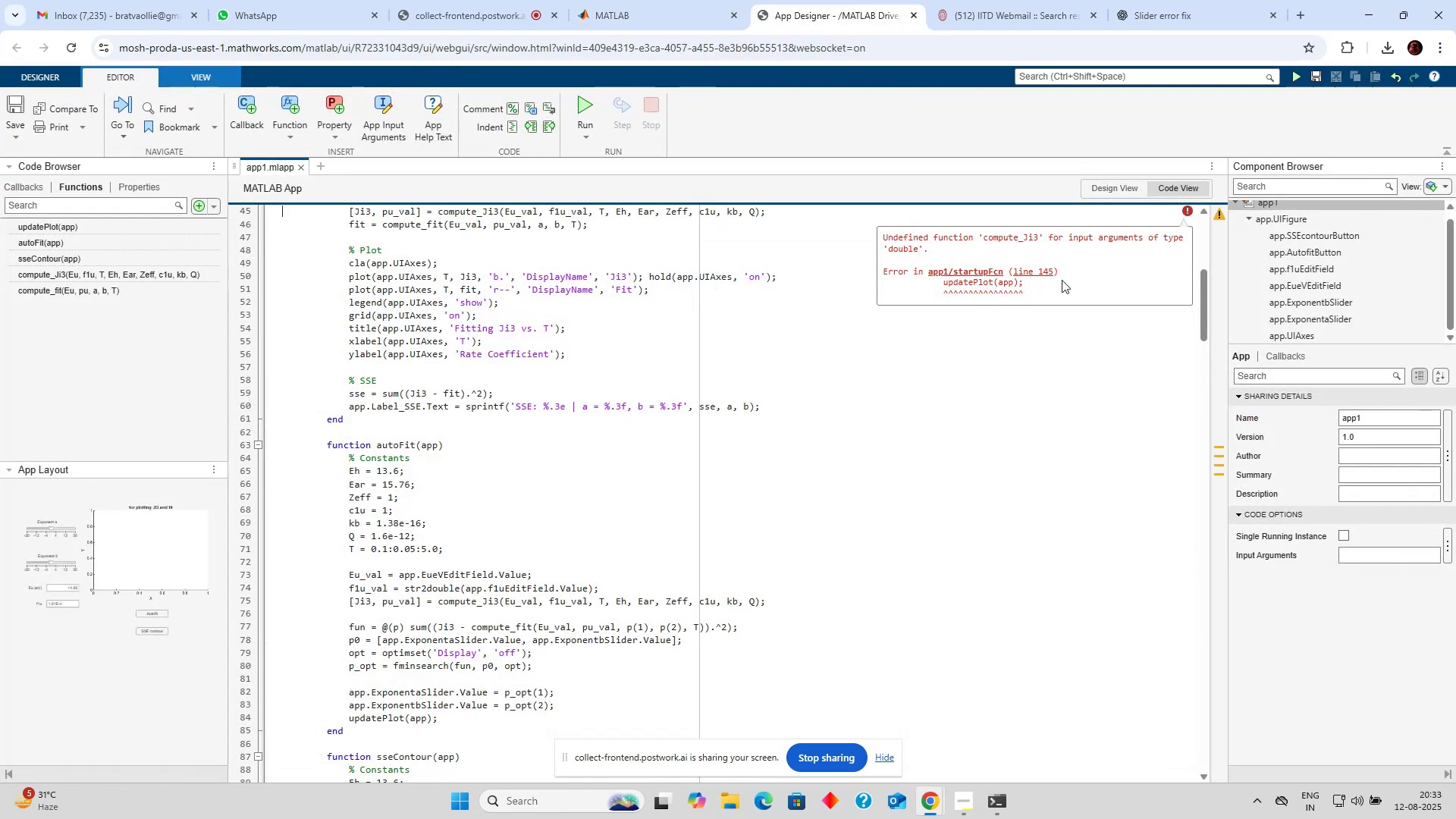 
left_click_drag(start_coordinate=[1040, 293], to_coordinate=[877, 231])
 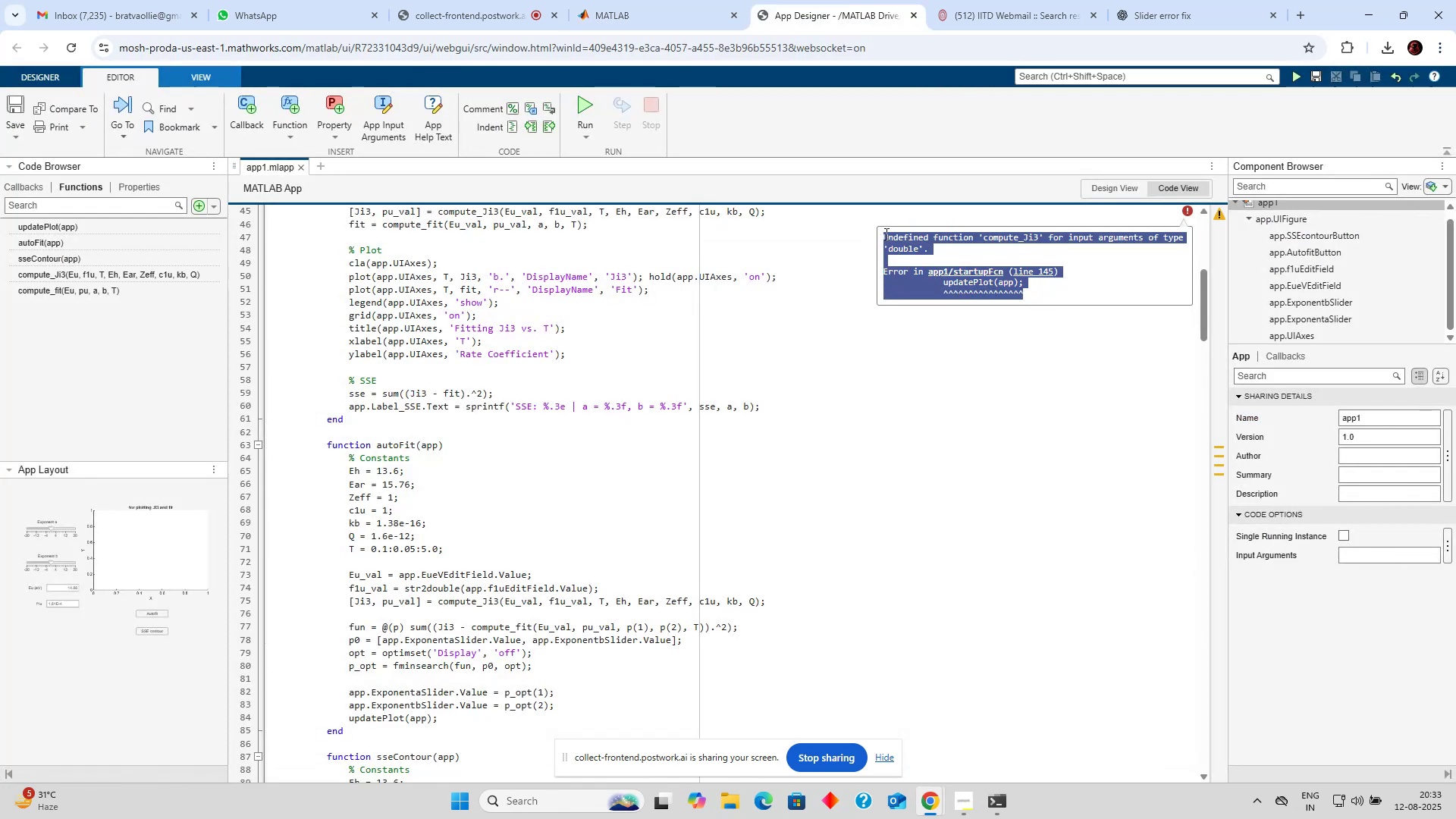 
key(Control+C)
 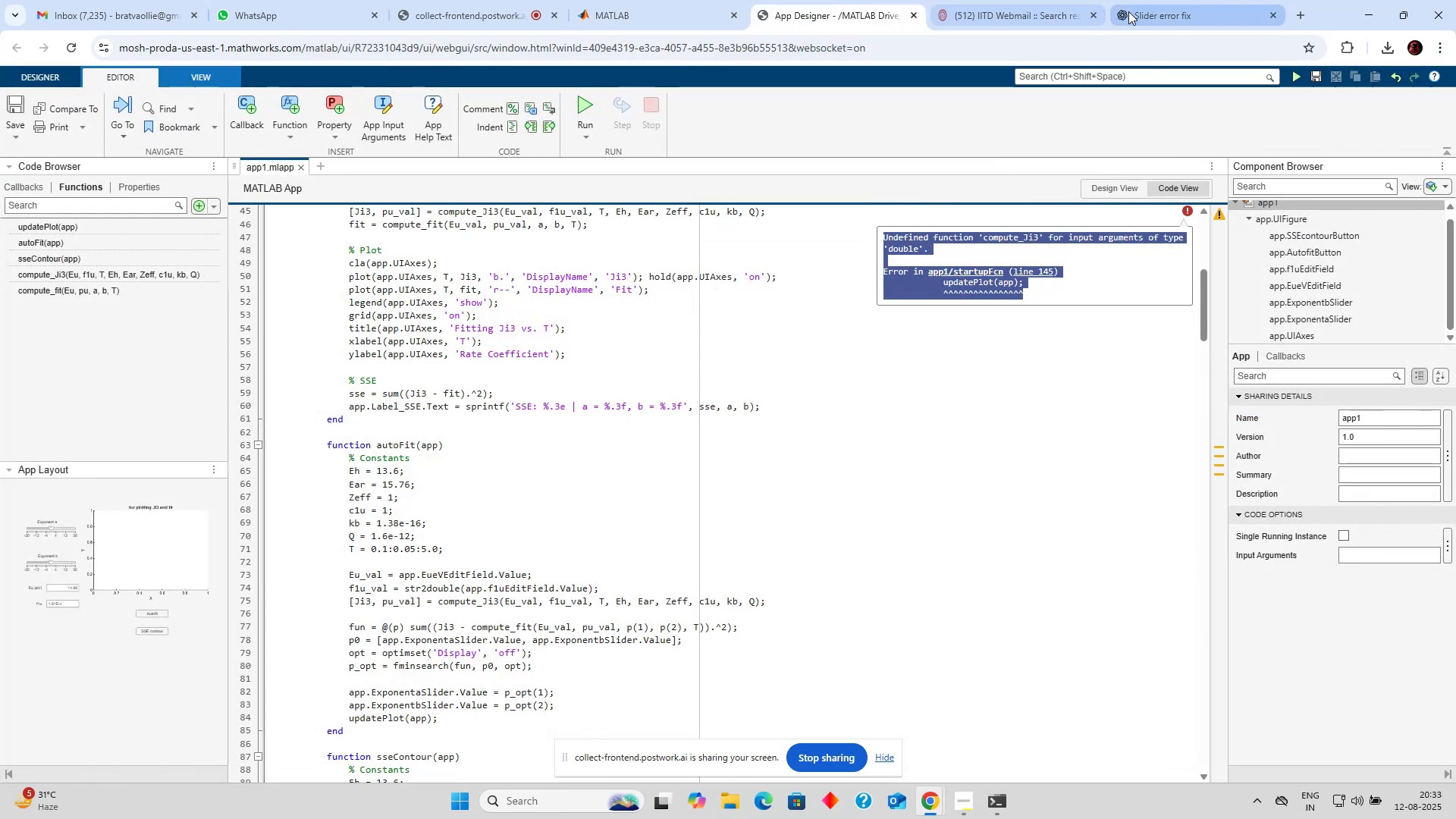 
left_click([1141, 12])
 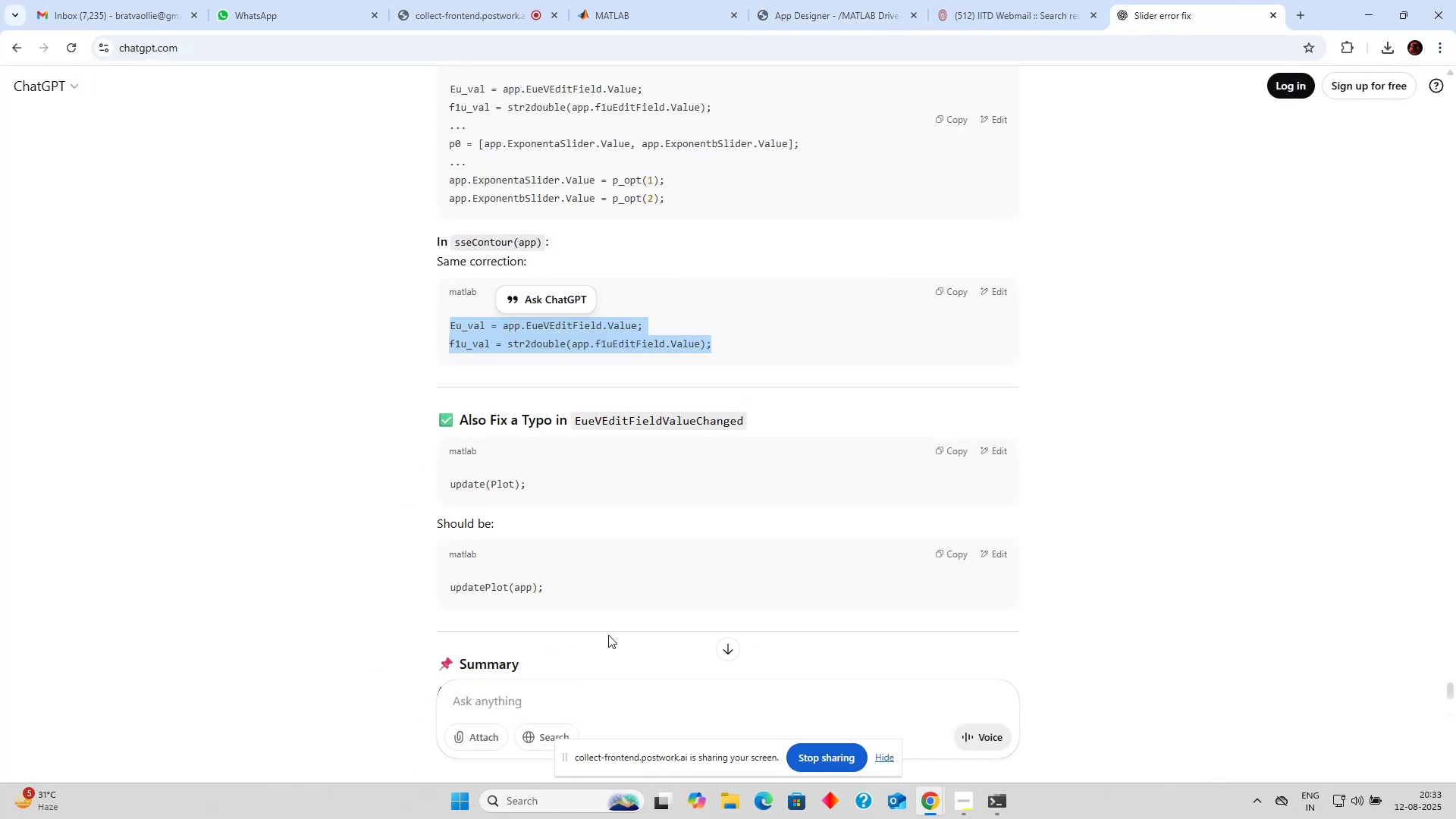 
left_click_drag(start_coordinate=[565, 687], to_coordinate=[560, 693])
 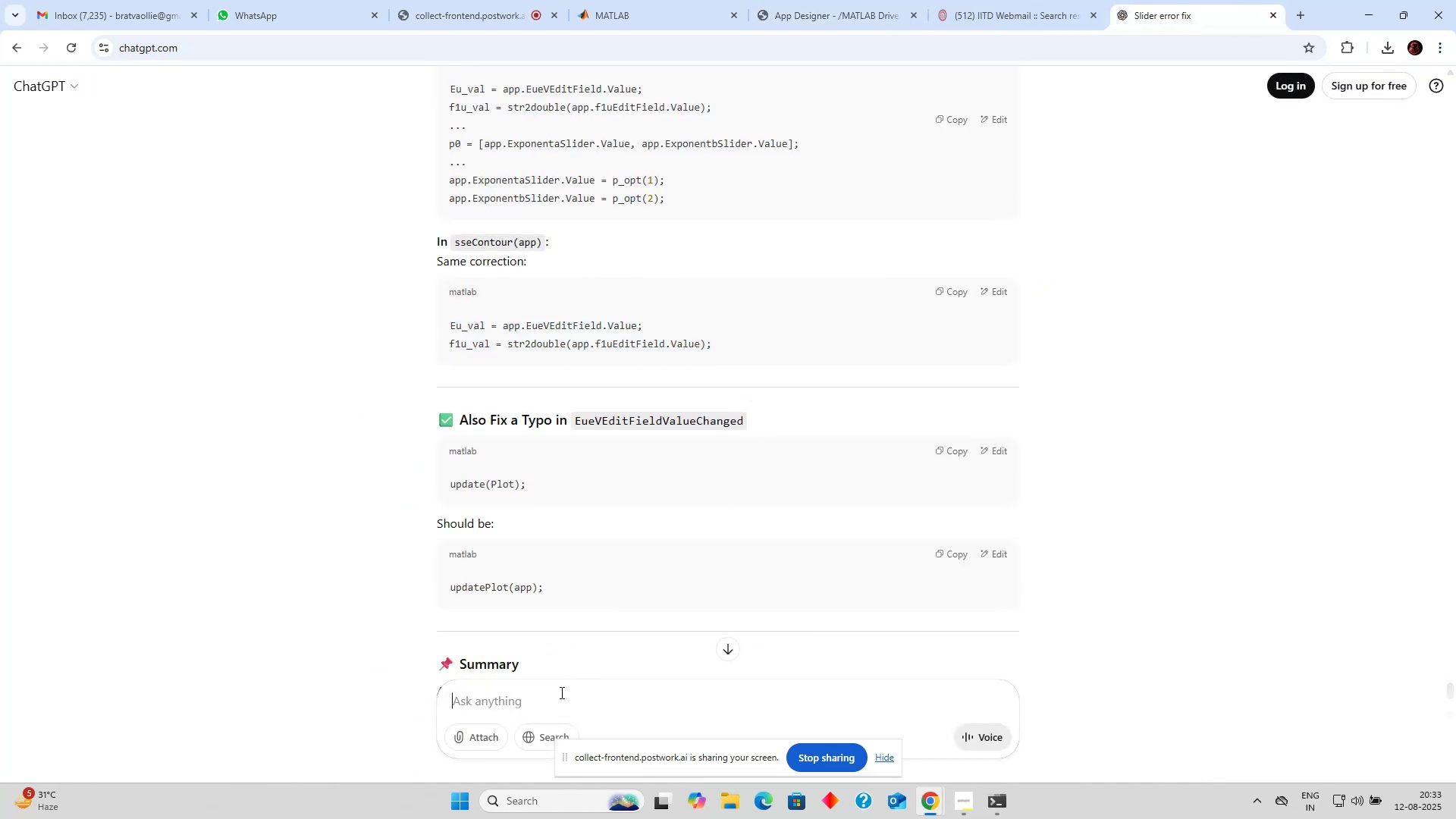 
key(Control+V)
 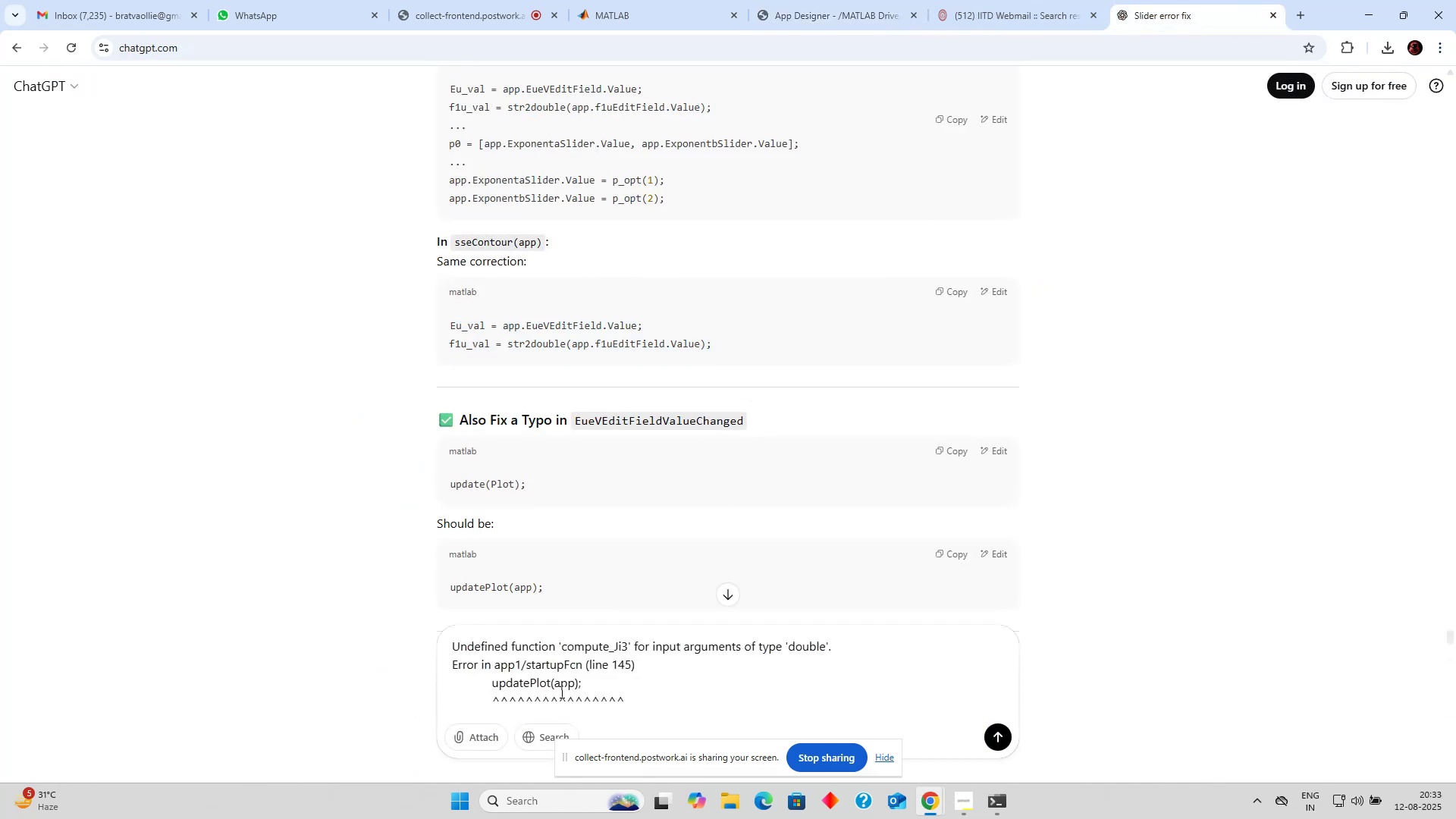 
key(Enter)
 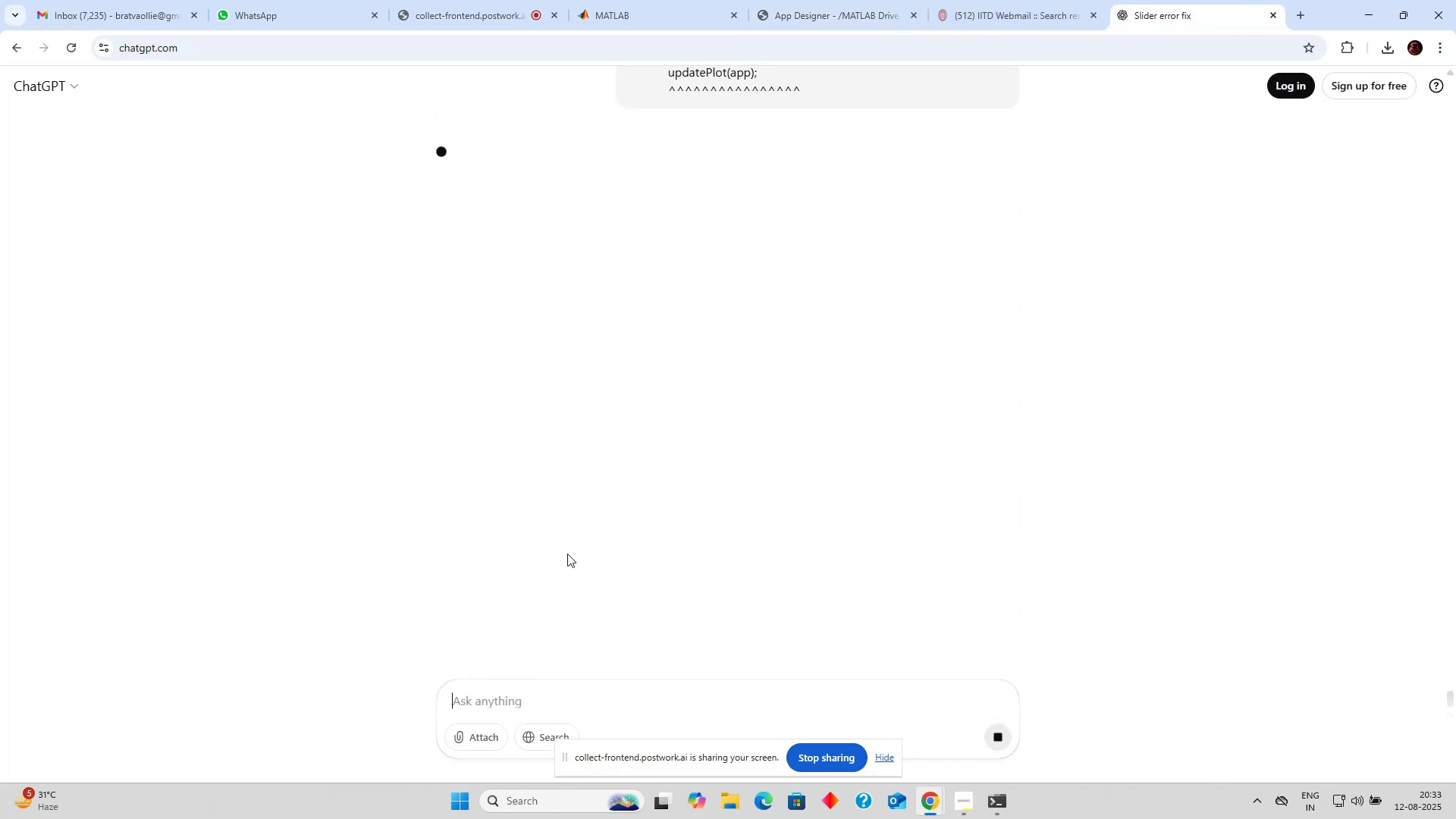 
scroll: coordinate [829, 323], scroll_direction: up, amount: 2.0
 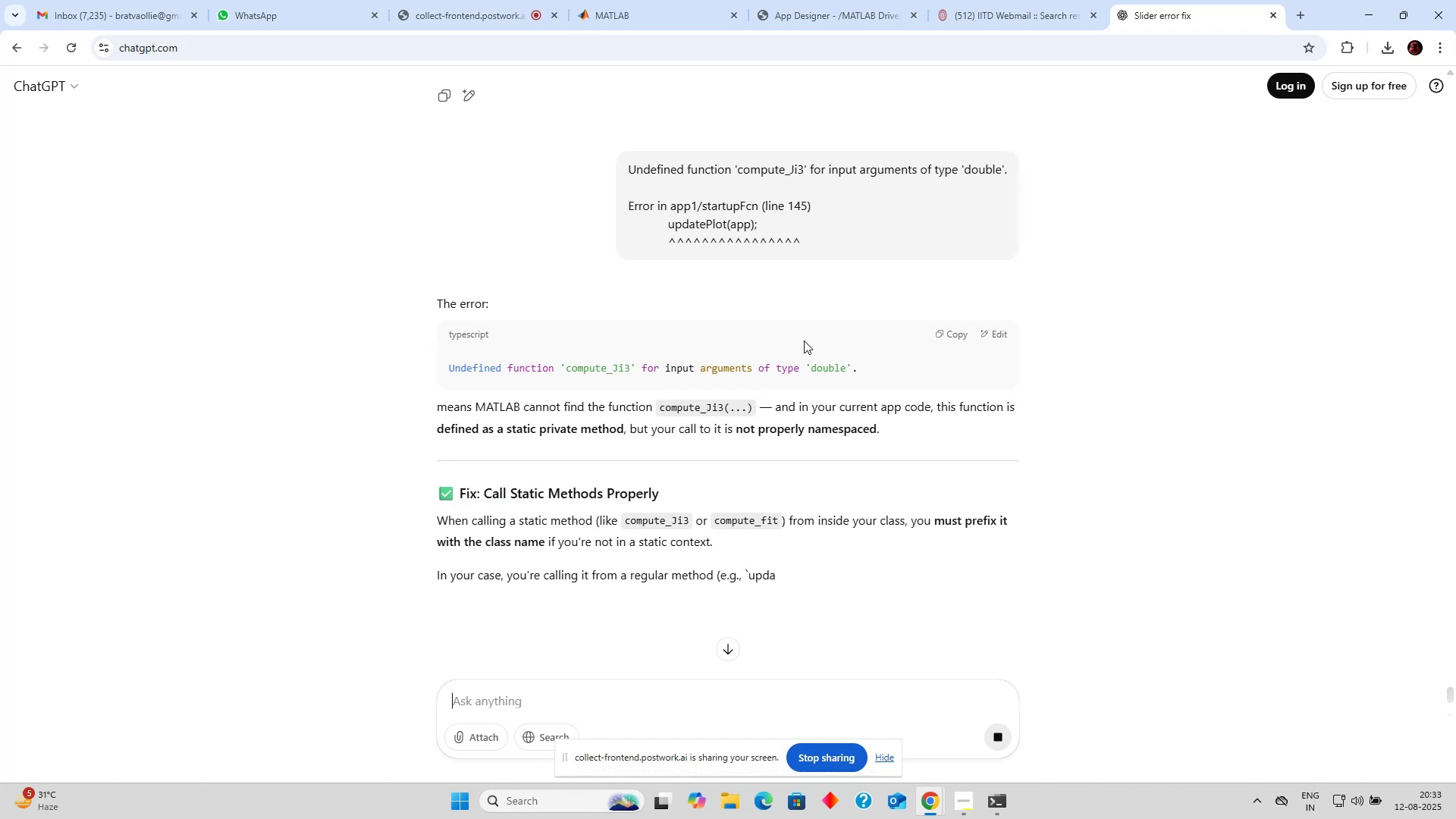 
wait(18.7)
 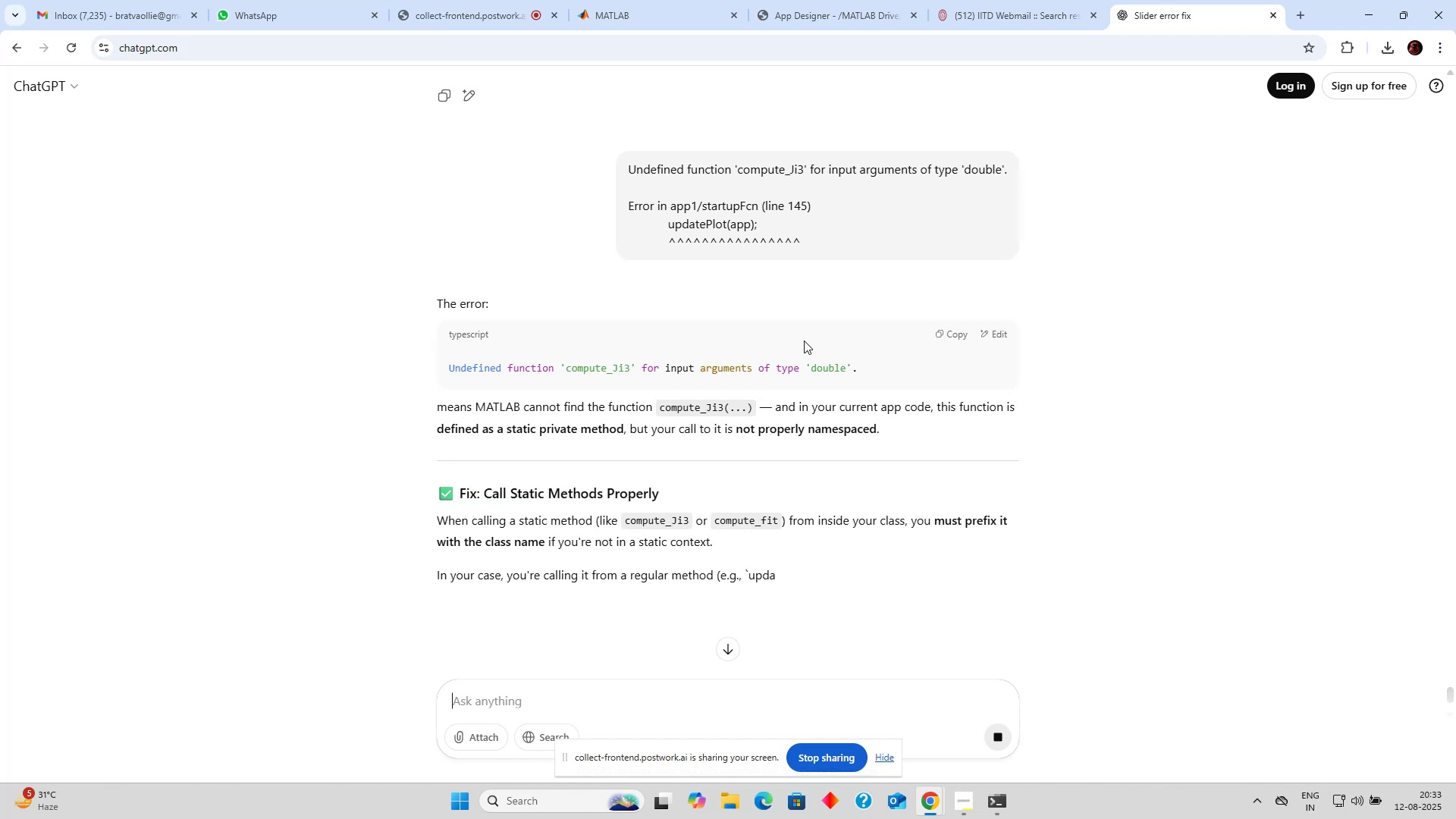 
scroll: coordinate [837, 357], scroll_direction: down, amount: 4.0
 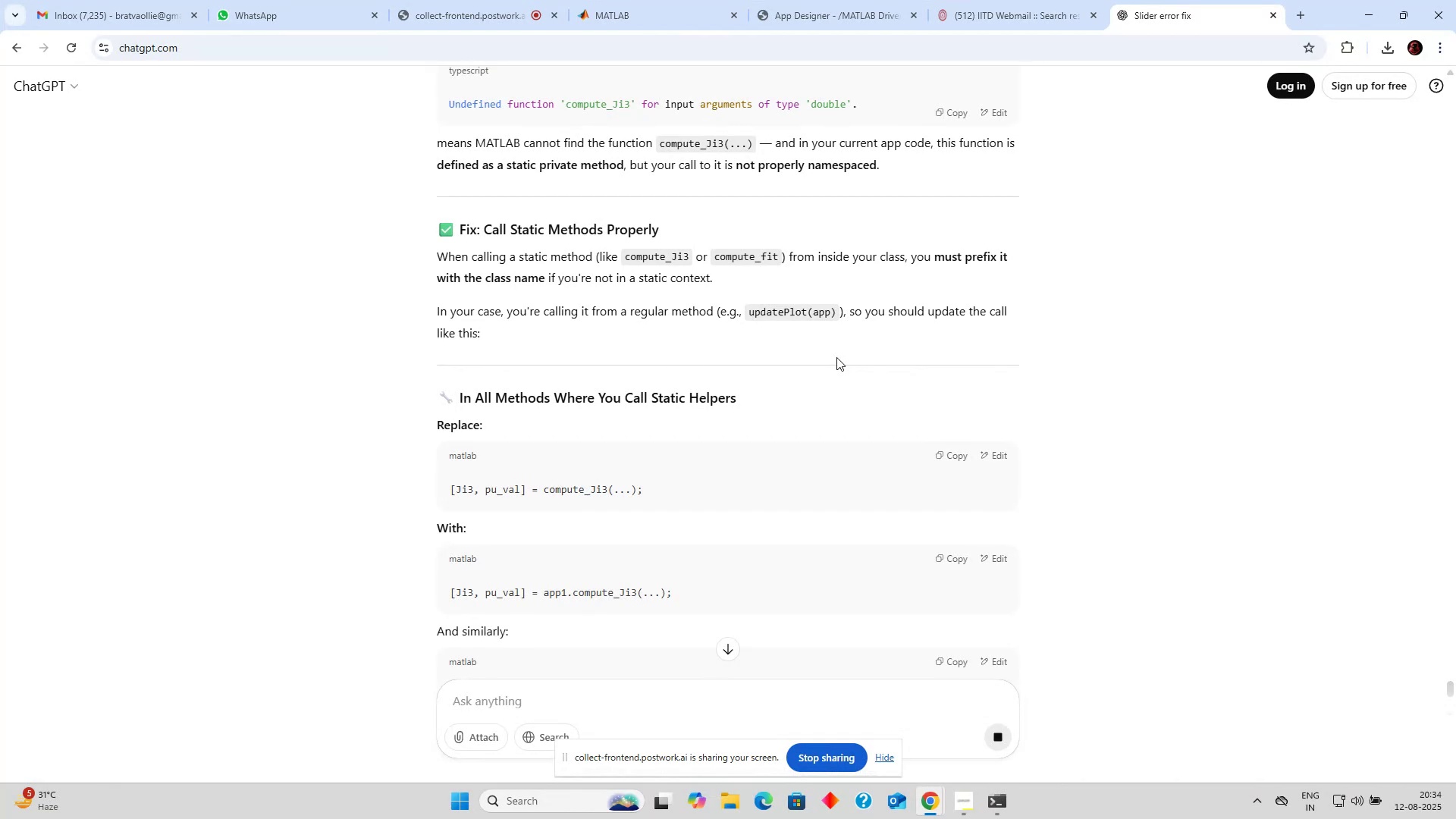 
wait(7.33)
 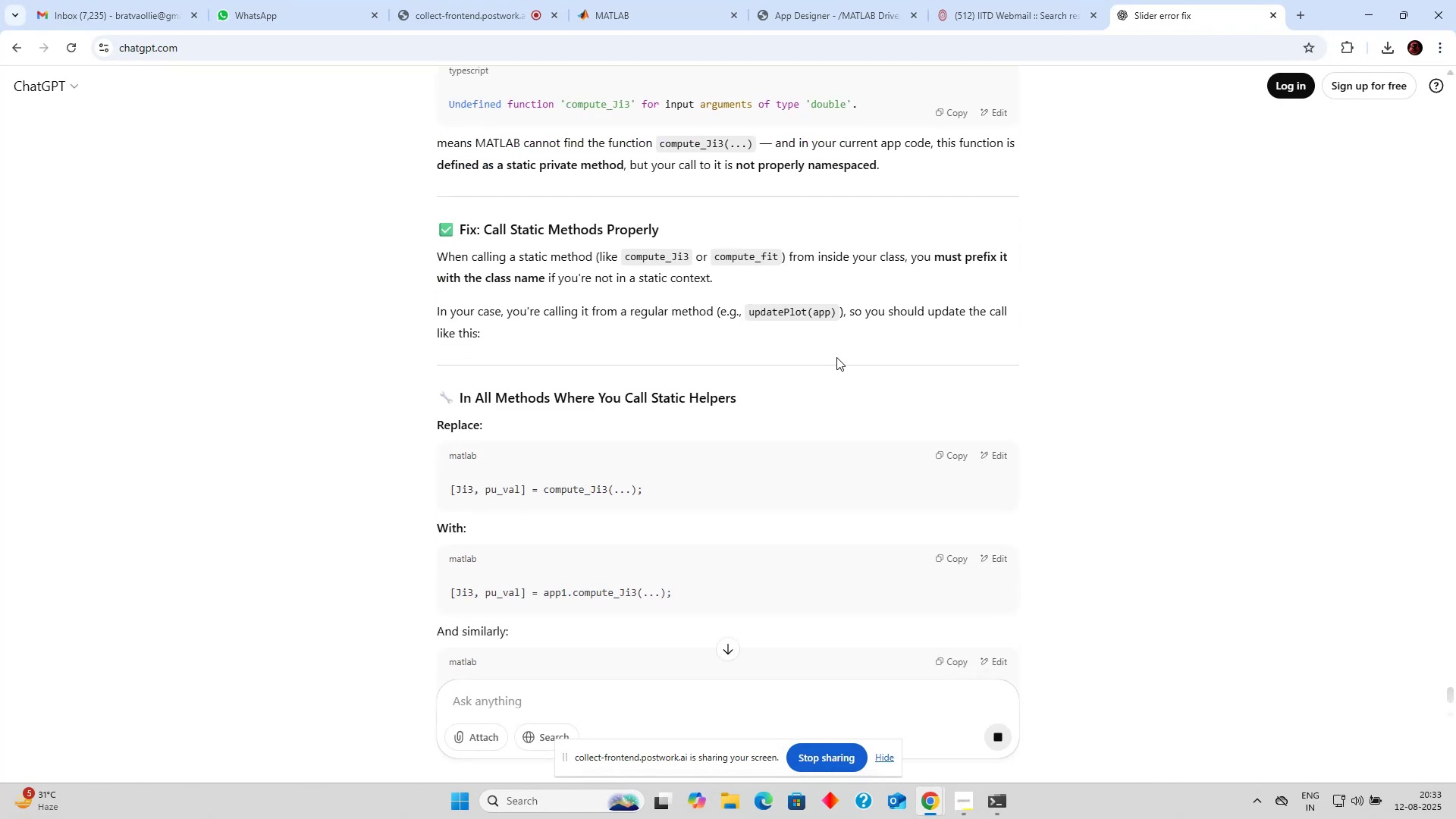 
scroll: coordinate [758, 325], scroll_direction: down, amount: 18.0
 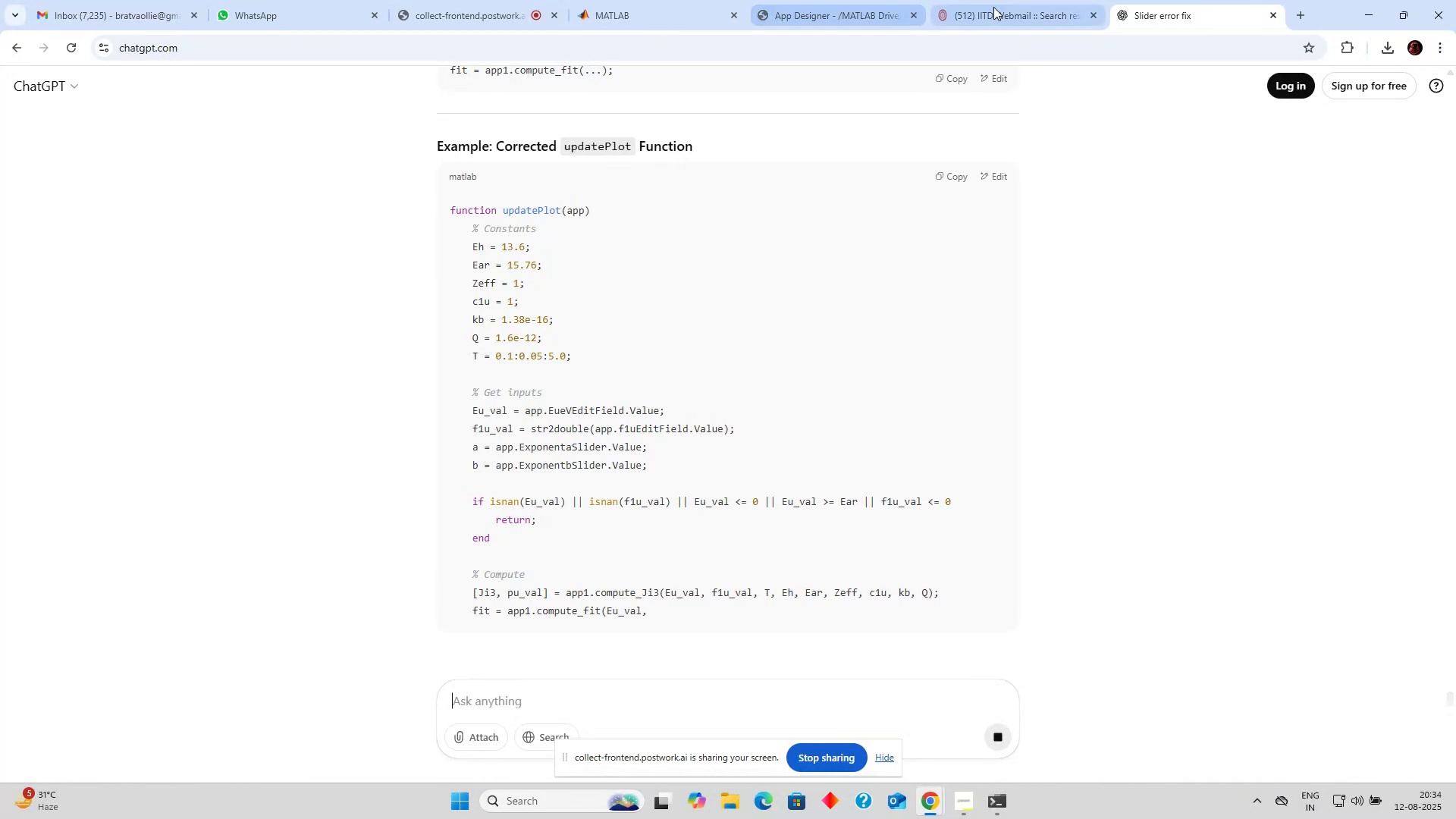 
left_click([841, 11])
 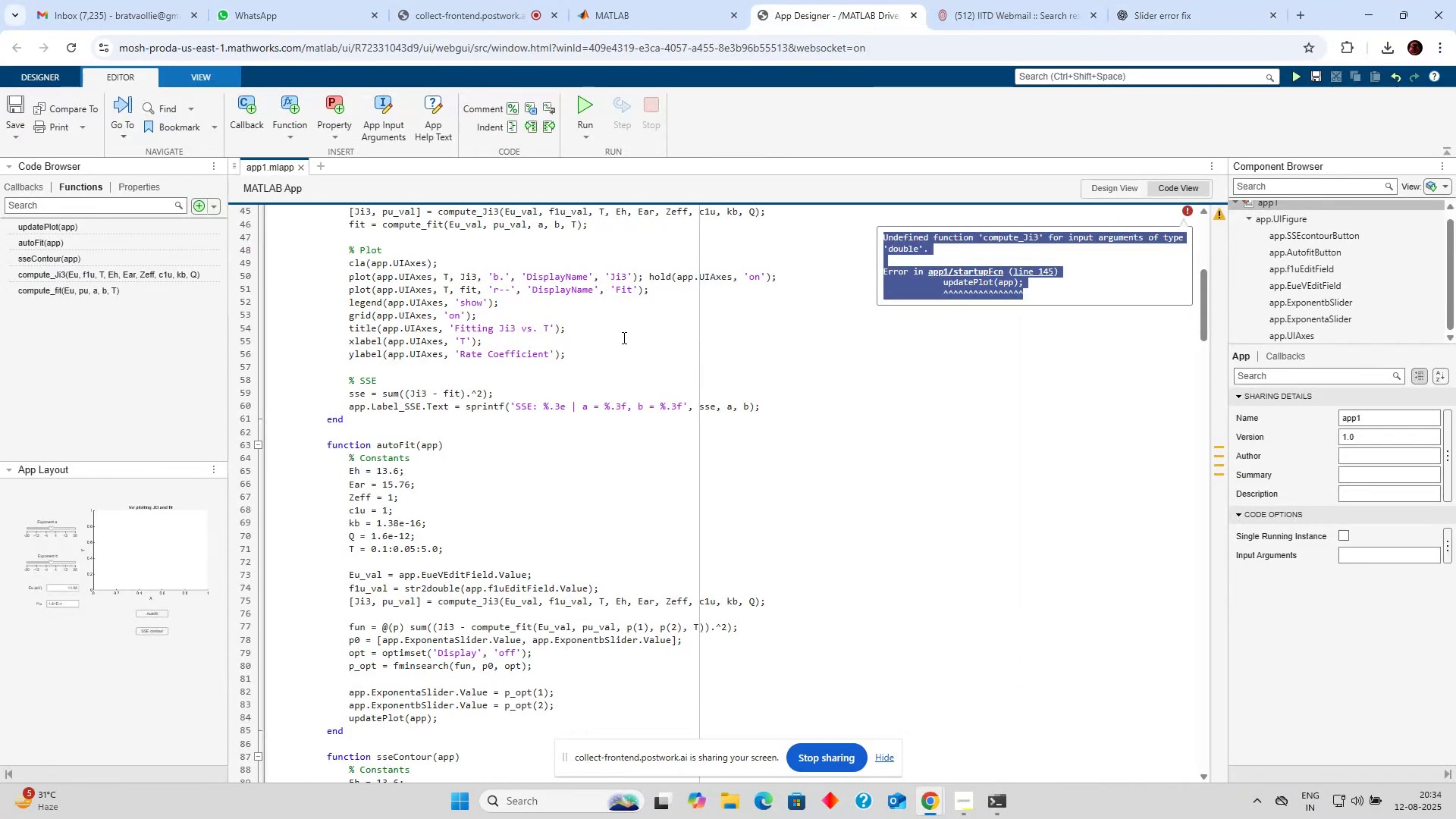 
scroll: coordinate [591, 371], scroll_direction: up, amount: 4.0
 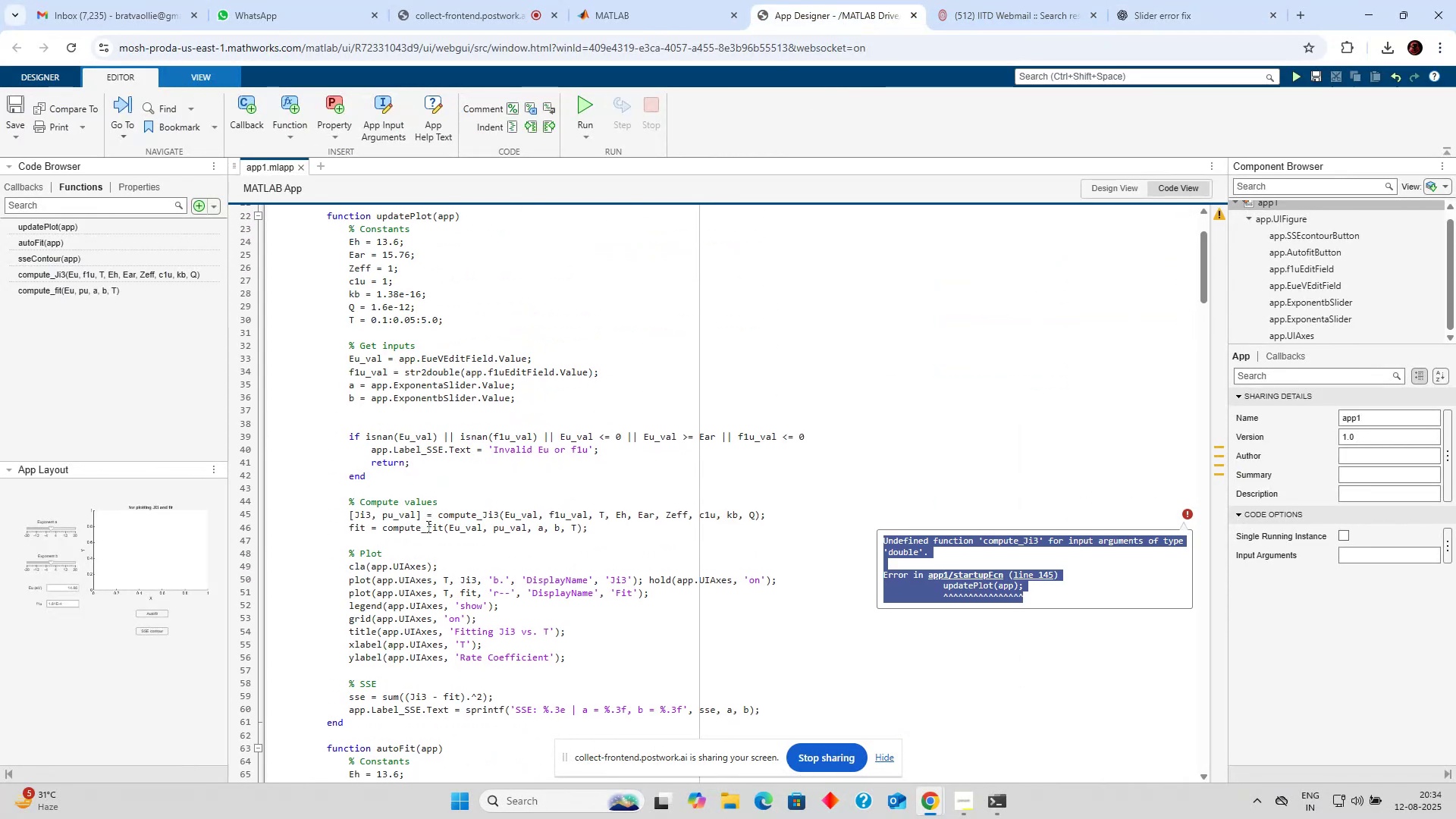 
left_click([433, 515])
 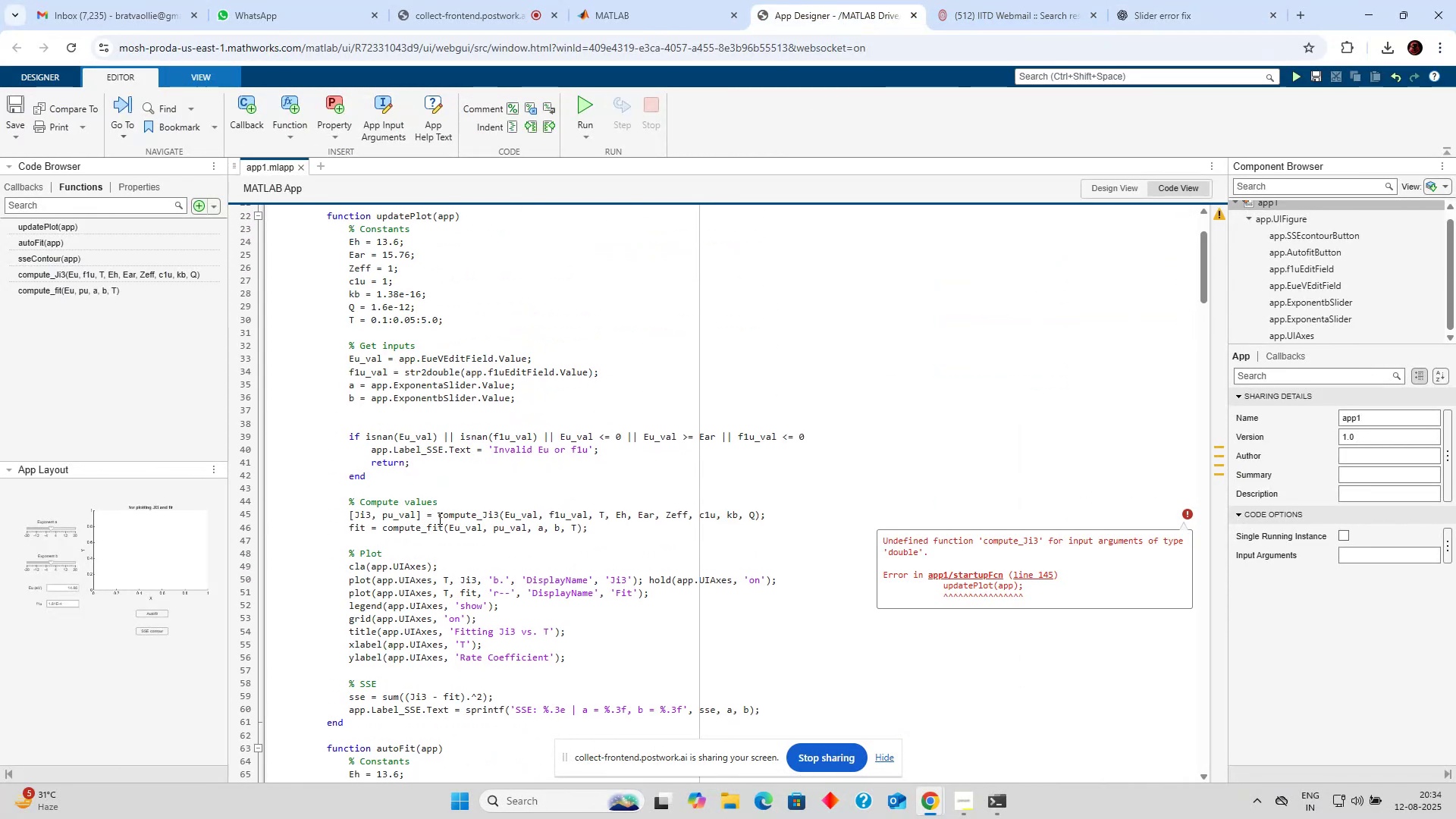 
left_click([438, 518])
 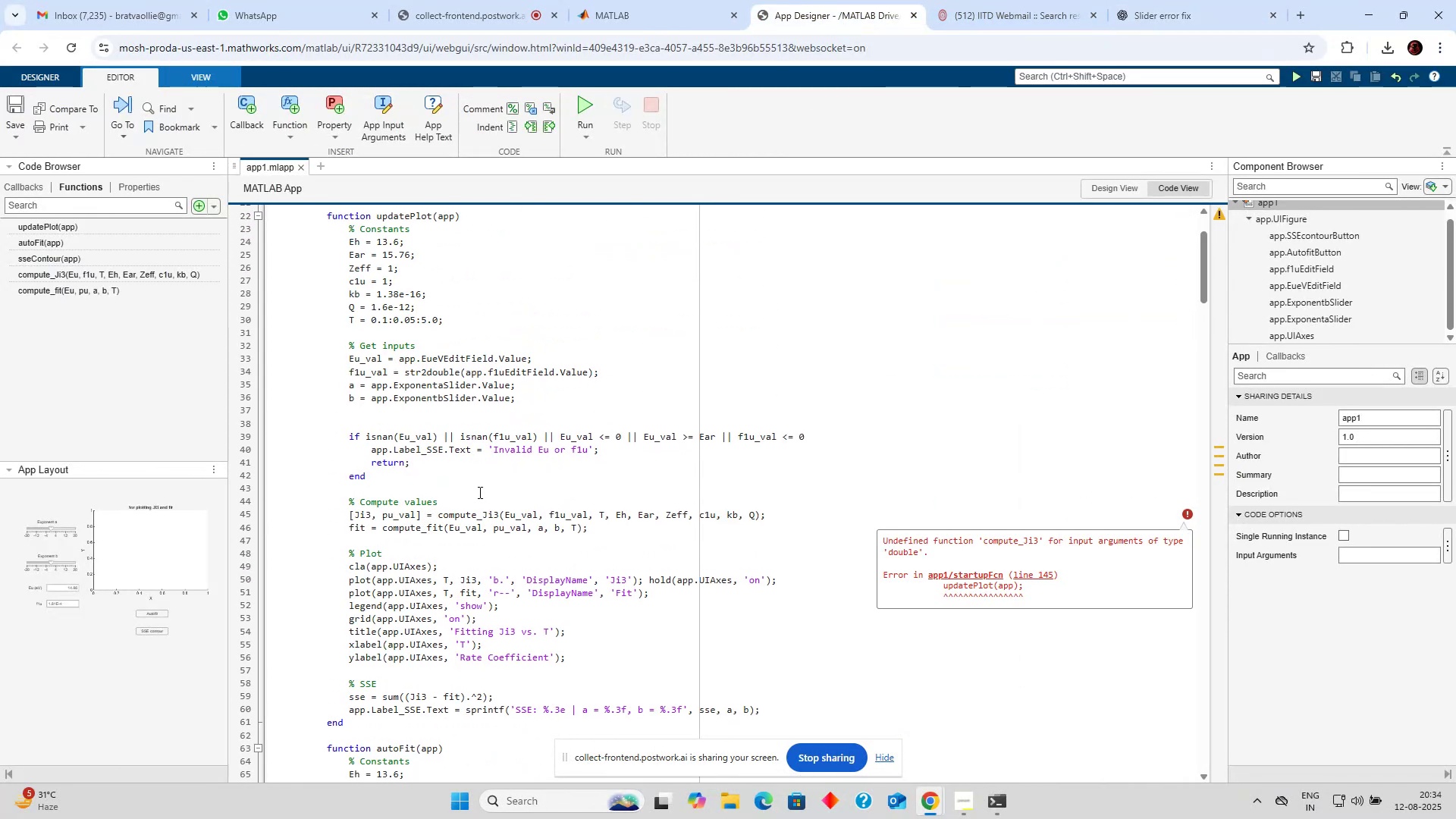 
type(app1.)
 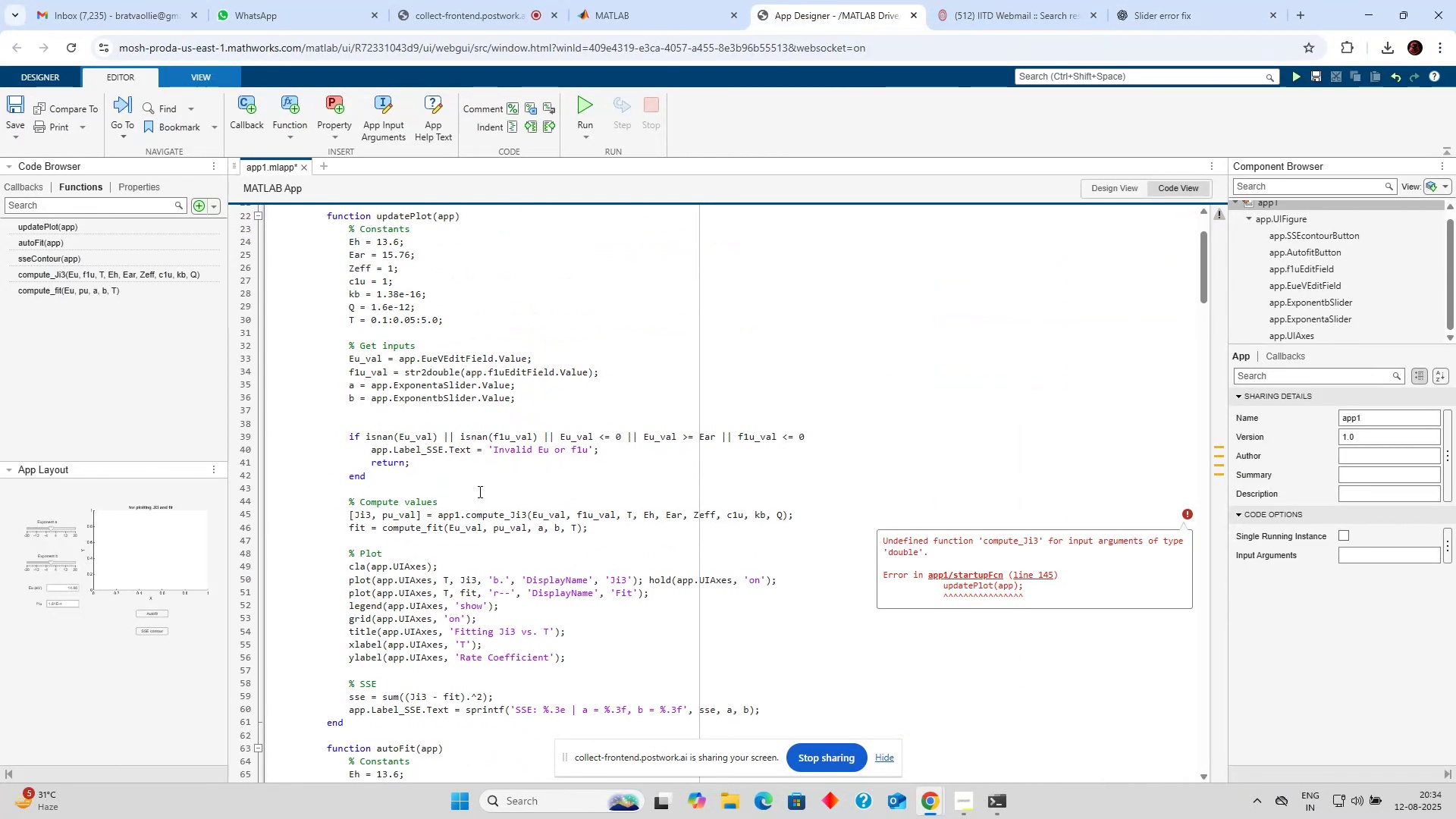 
scroll: coordinate [453, 491], scroll_direction: down, amount: 3.0
 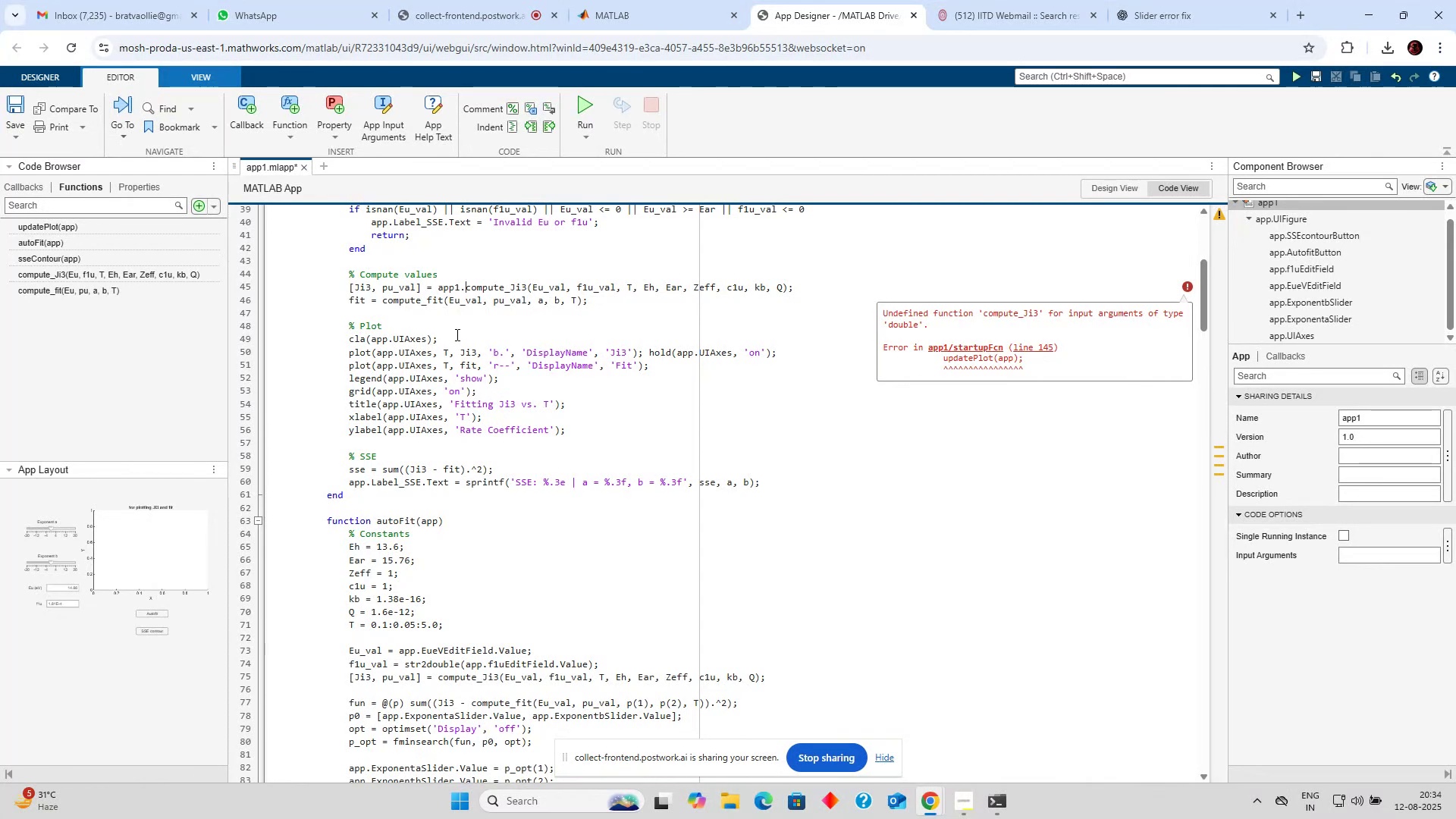 
left_click([381, 303])
 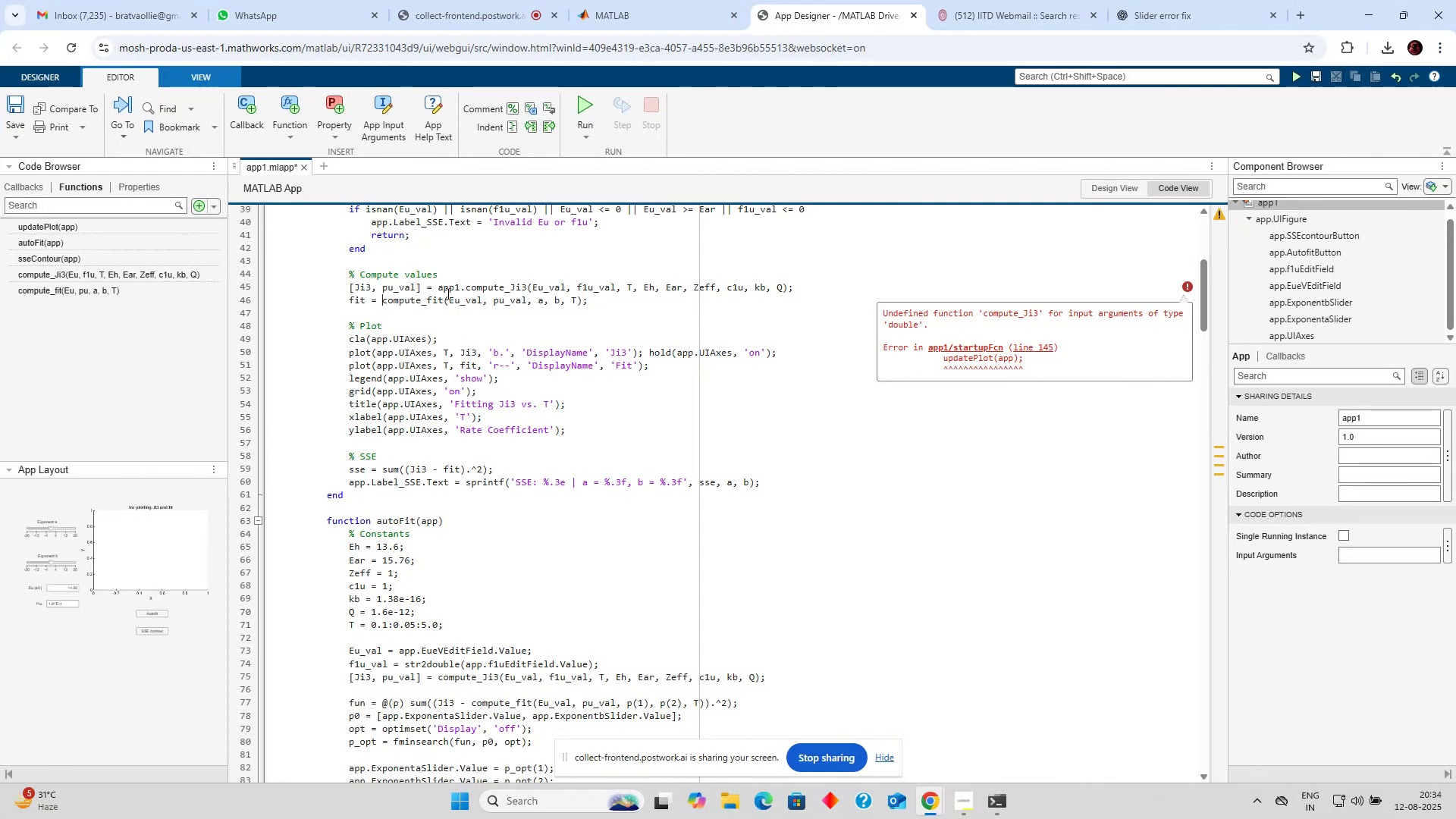 
type(app1.)
 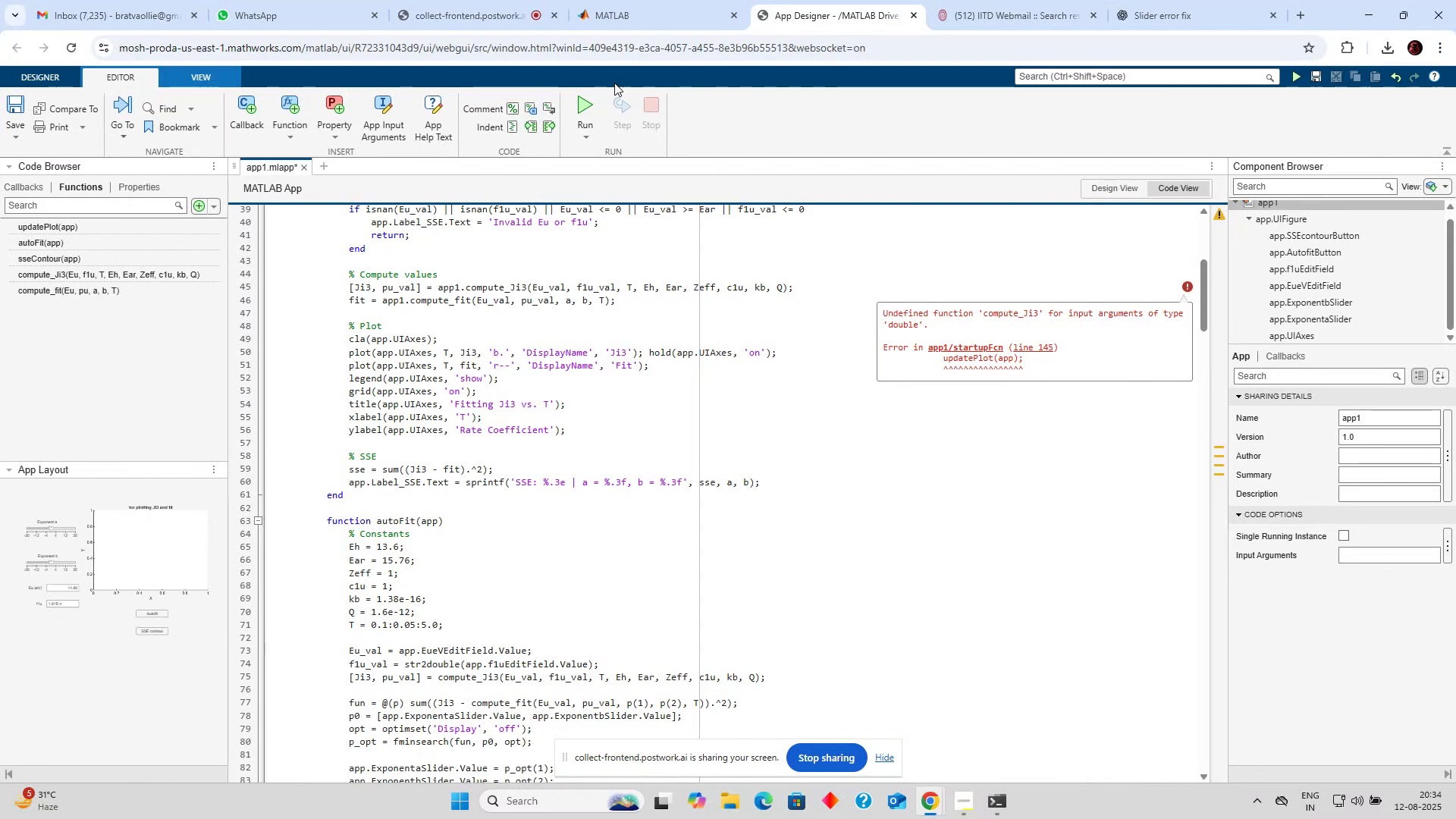 
left_click([588, 116])
 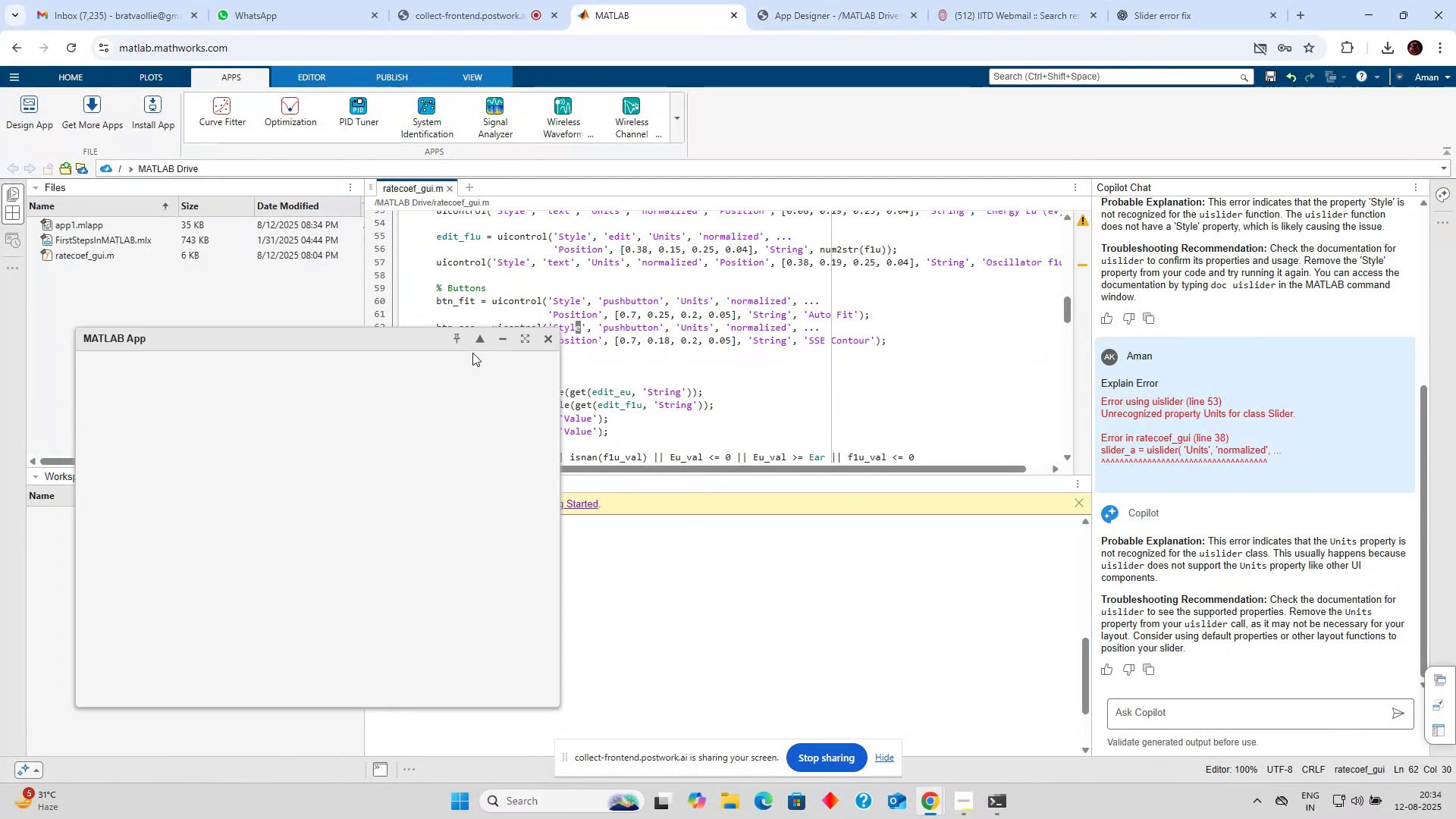 
left_click([861, 465])
 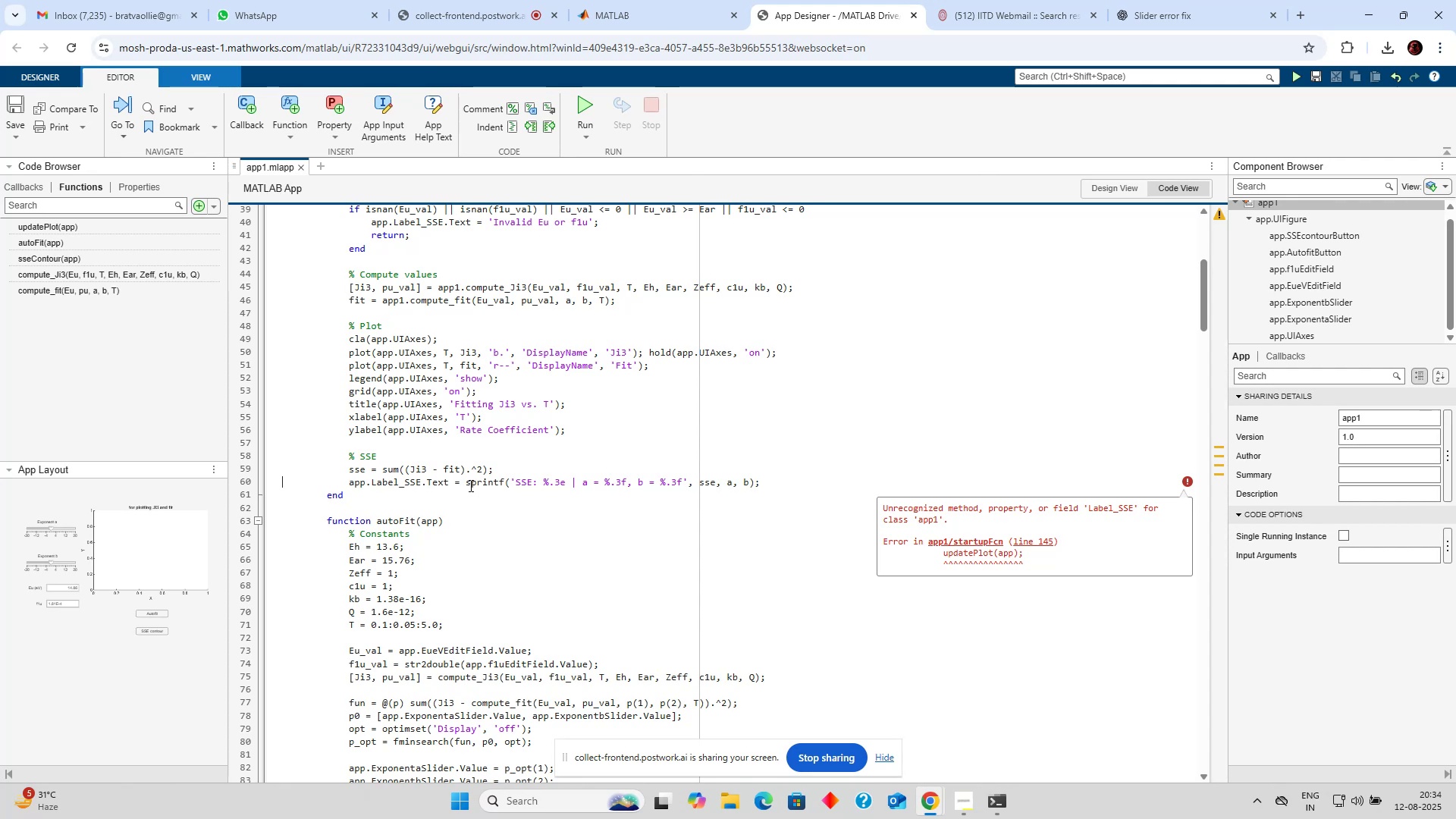 
wait(14.76)
 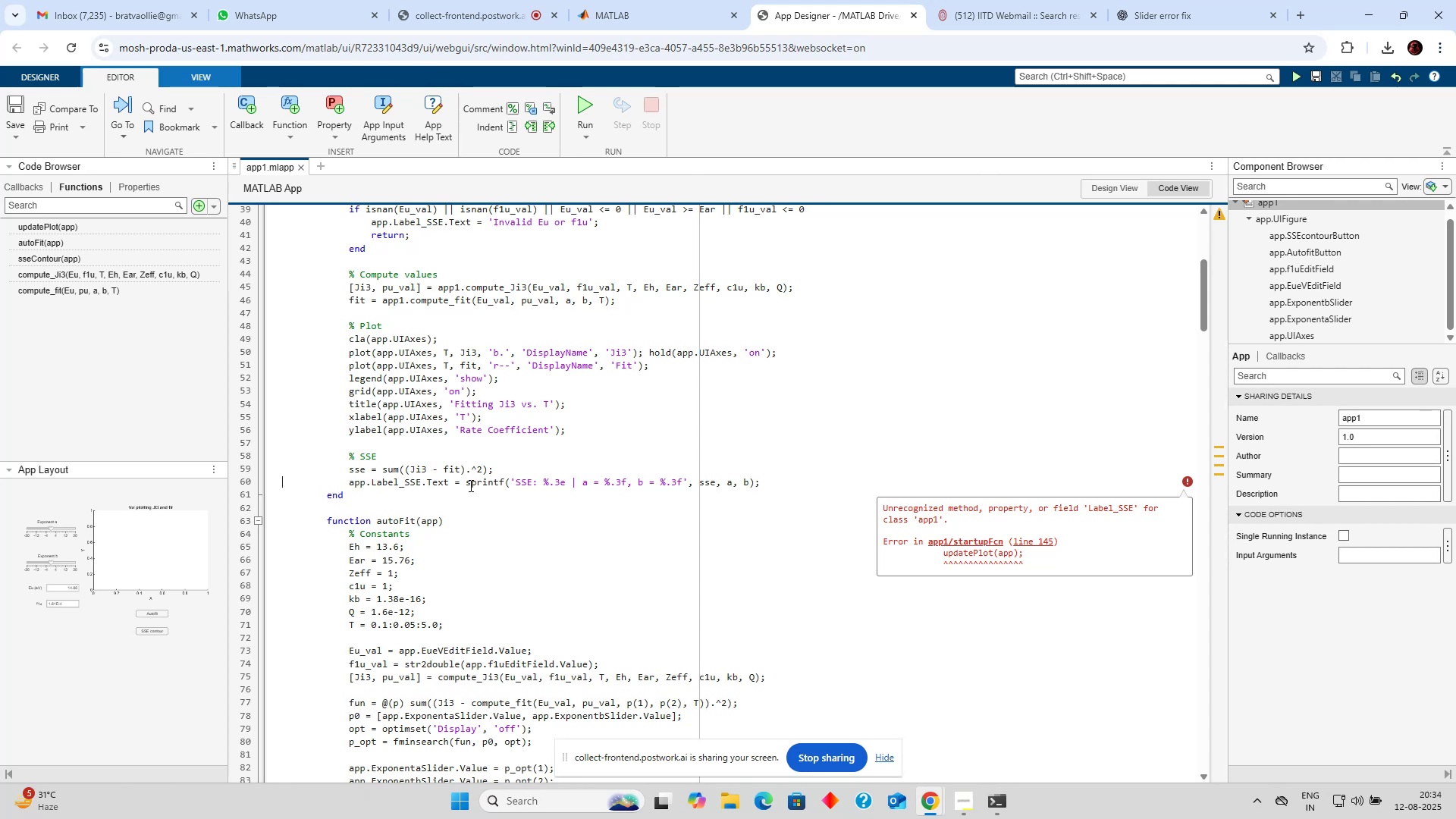 
scroll: coordinate [698, 497], scroll_direction: down, amount: 4.0
 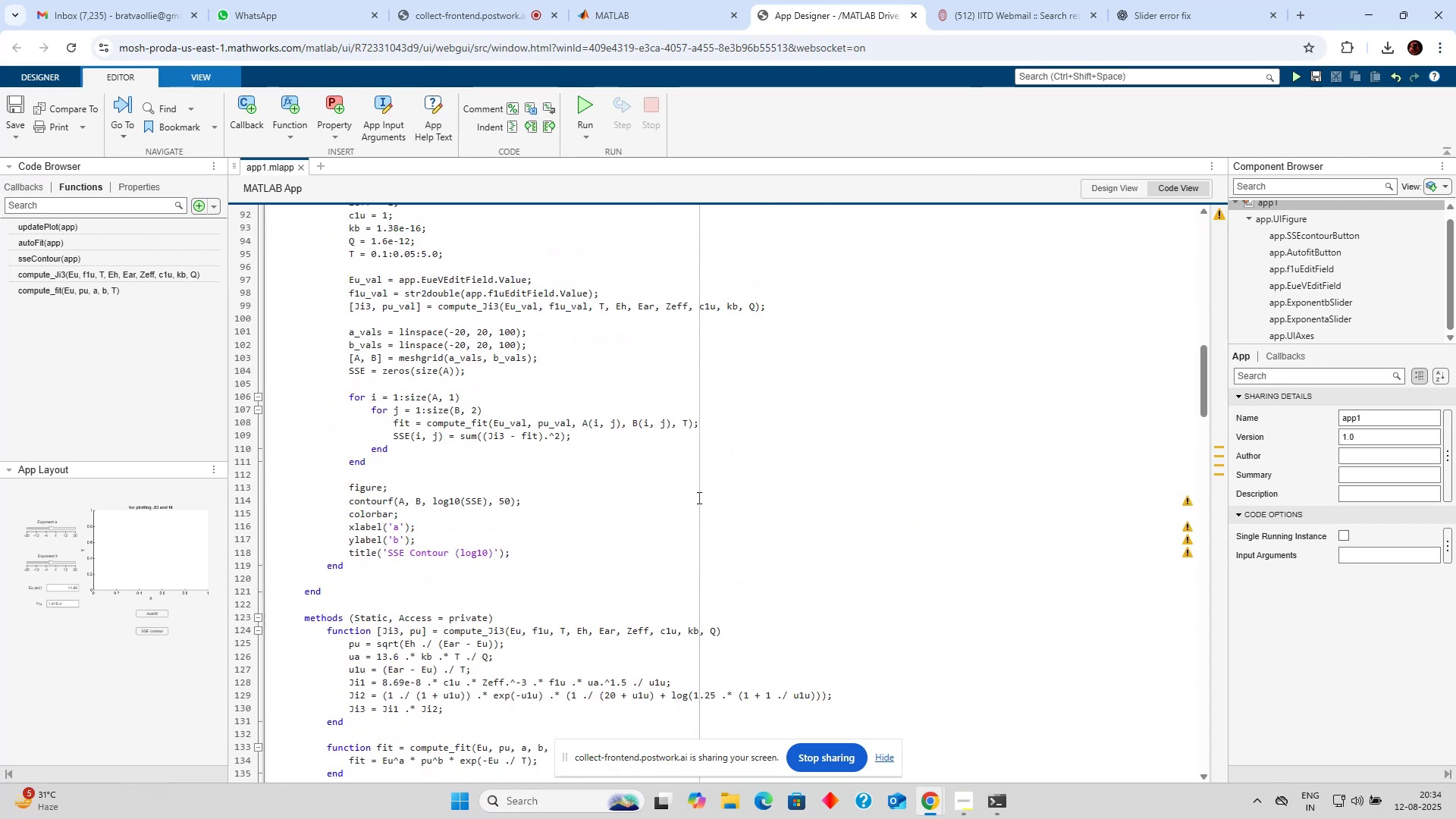 
scroll: coordinate [698, 497], scroll_direction: up, amount: 10.0
 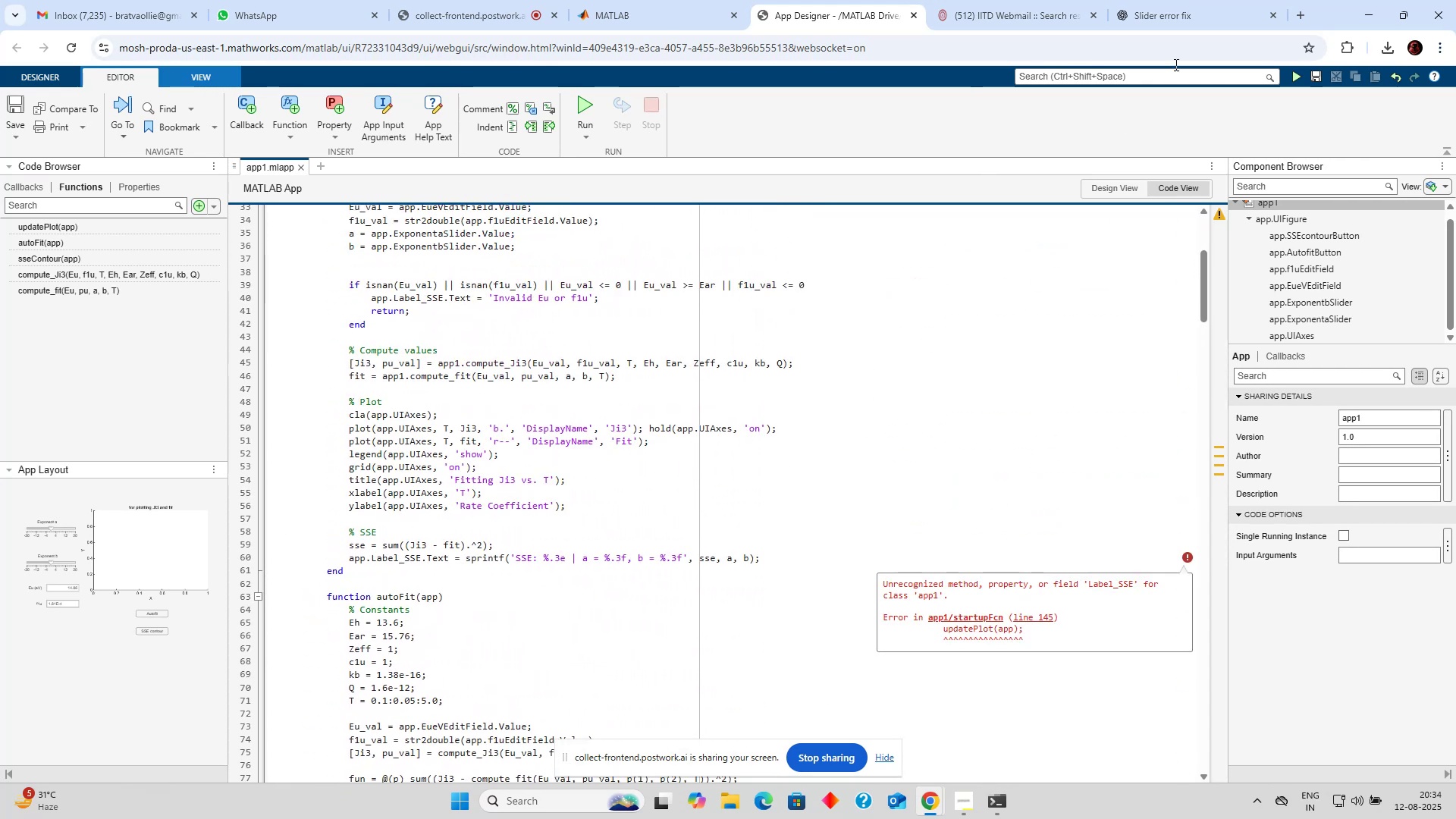 
left_click([1217, 17])
 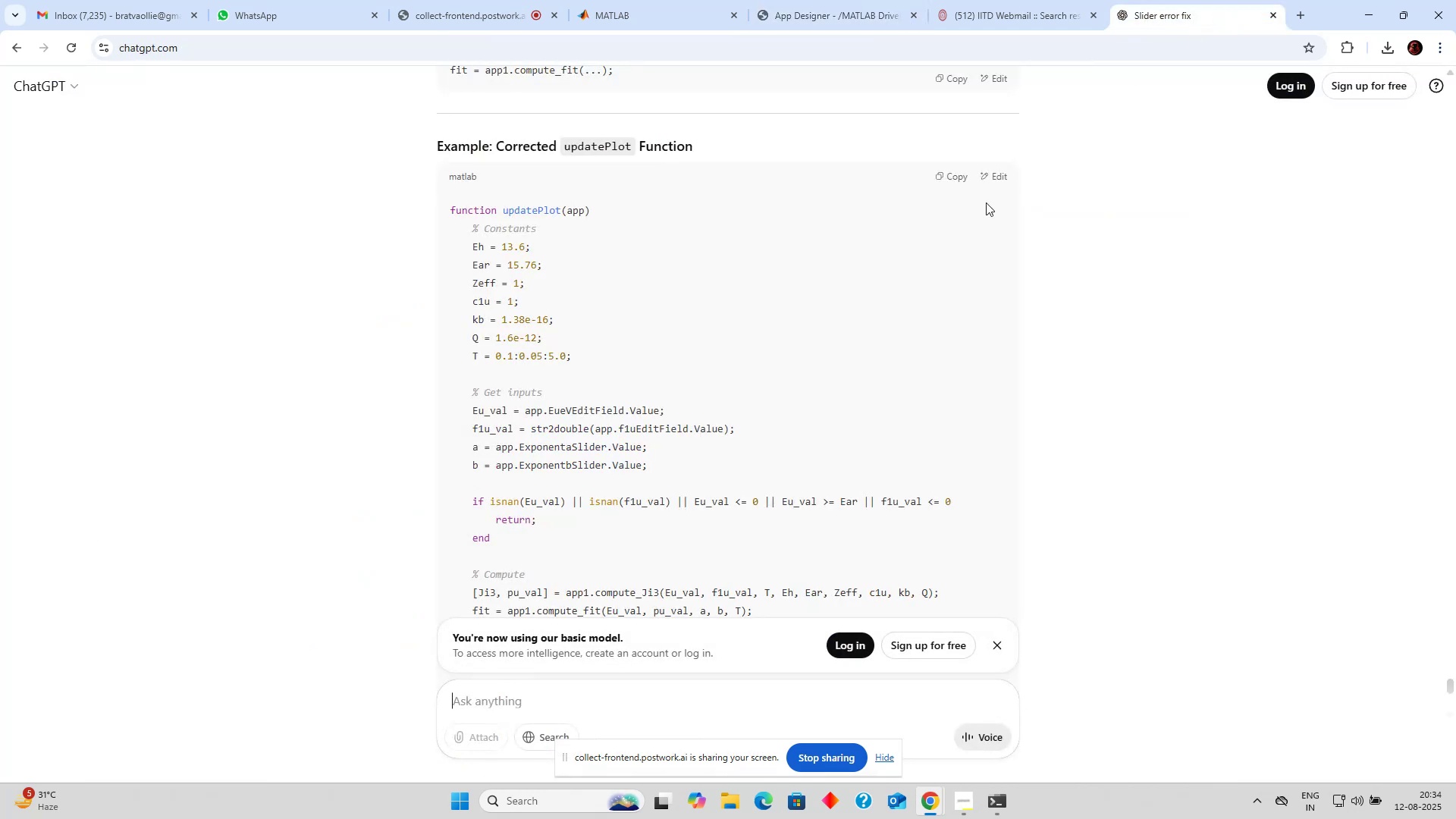 
scroll: coordinate [919, 216], scroll_direction: down, amount: 6.0
 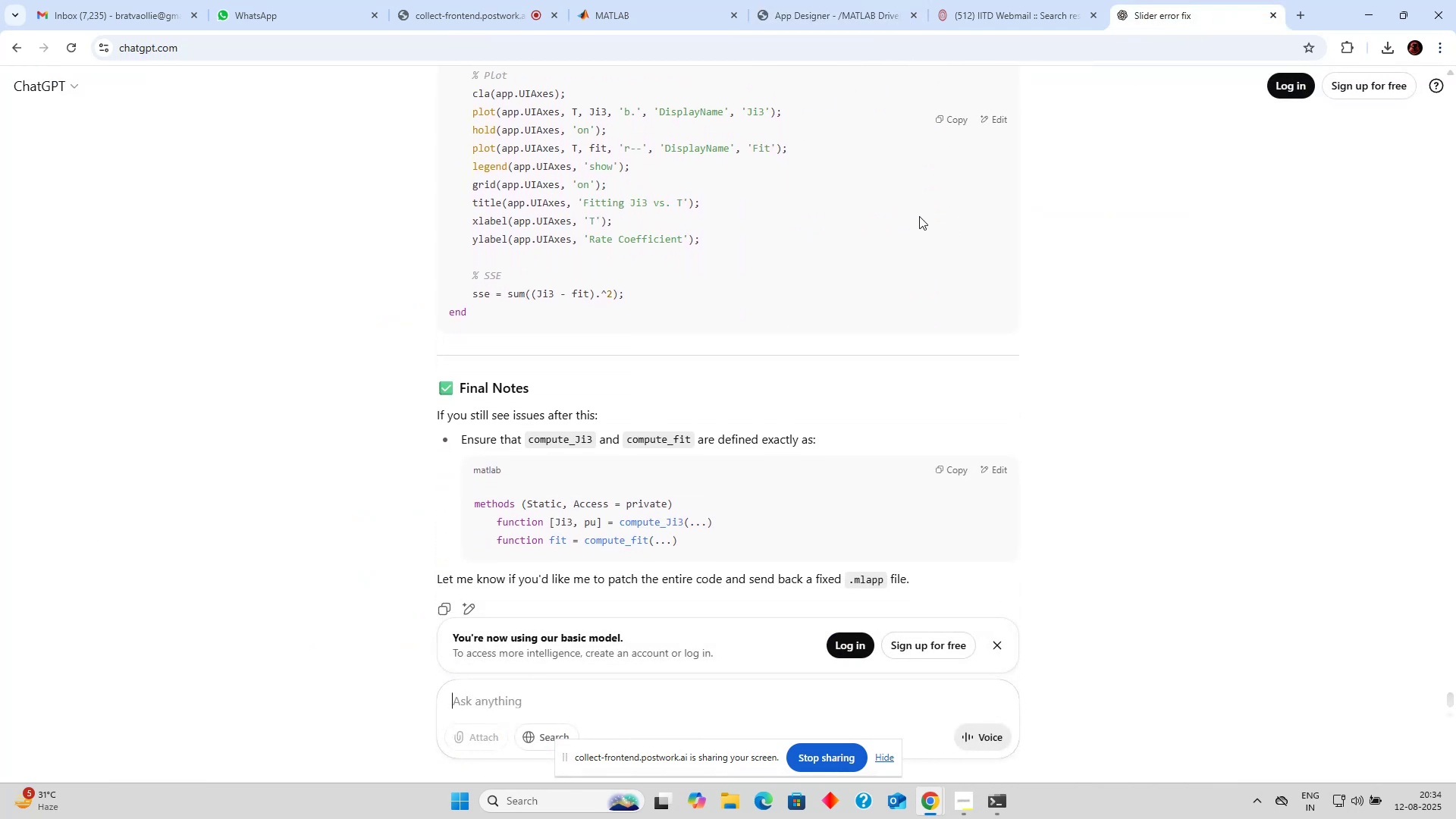 
wait(7.42)
 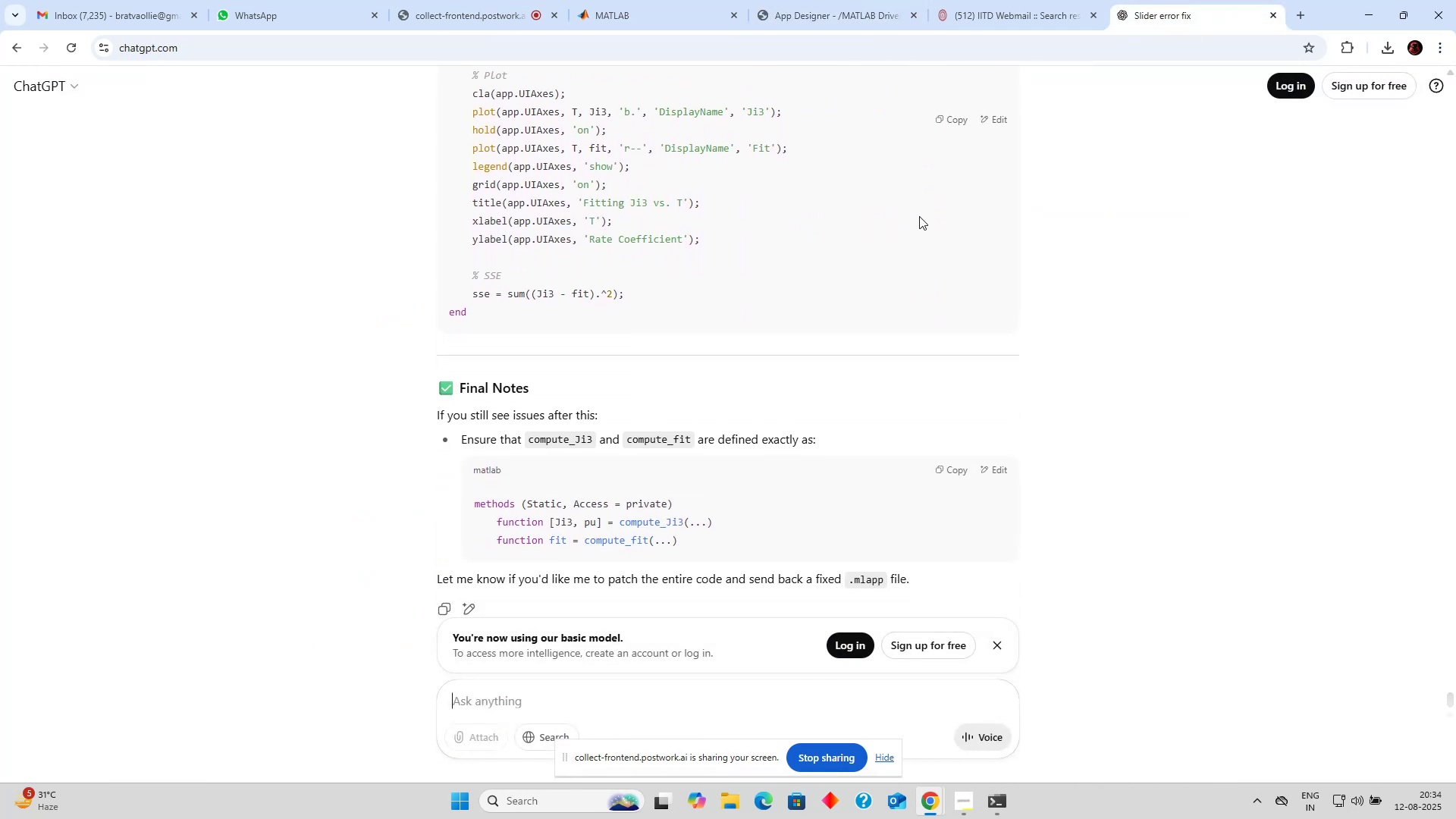 
left_click([853, 5])
 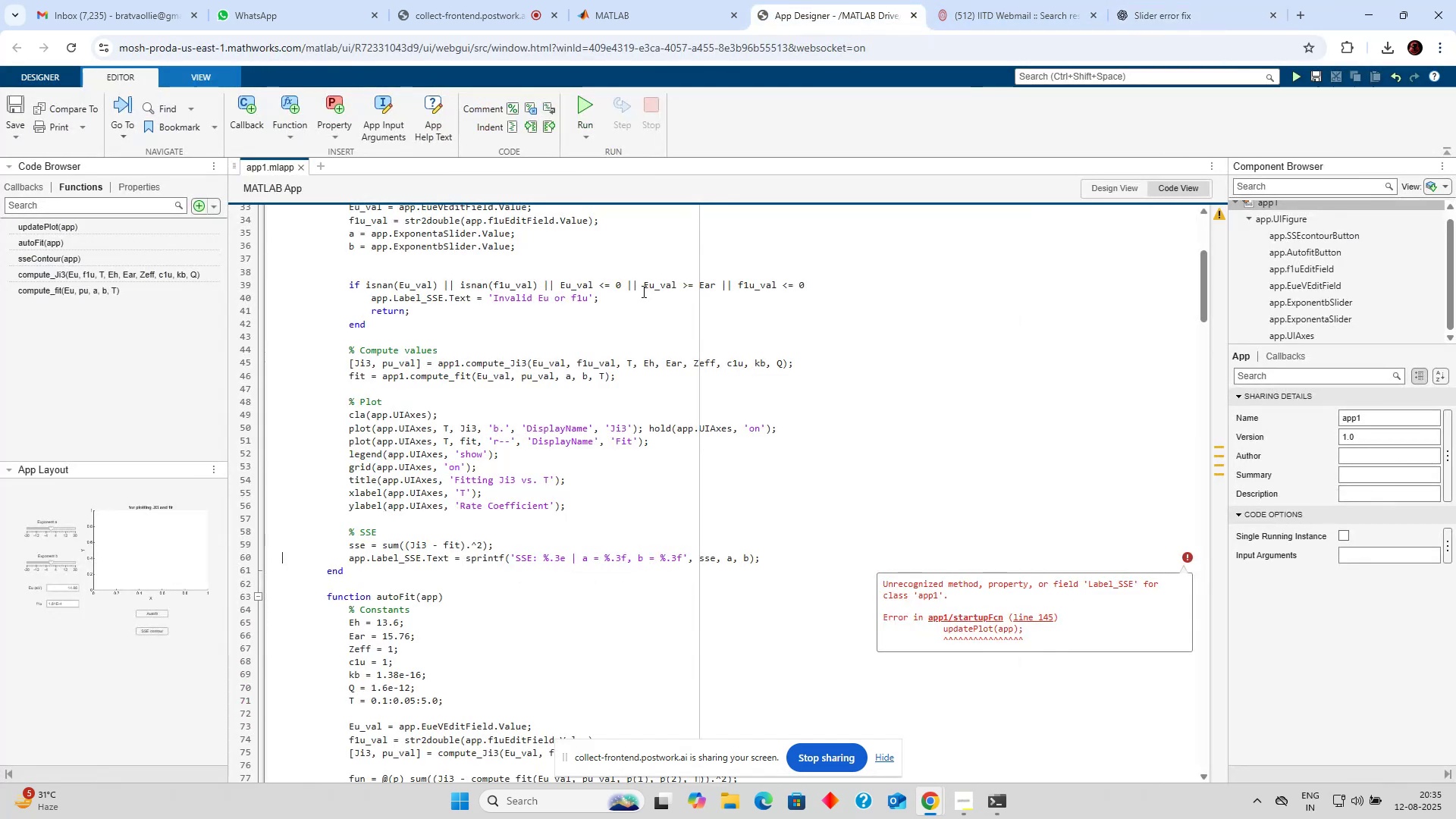 
scroll: coordinate [600, 347], scroll_direction: up, amount: 5.0
 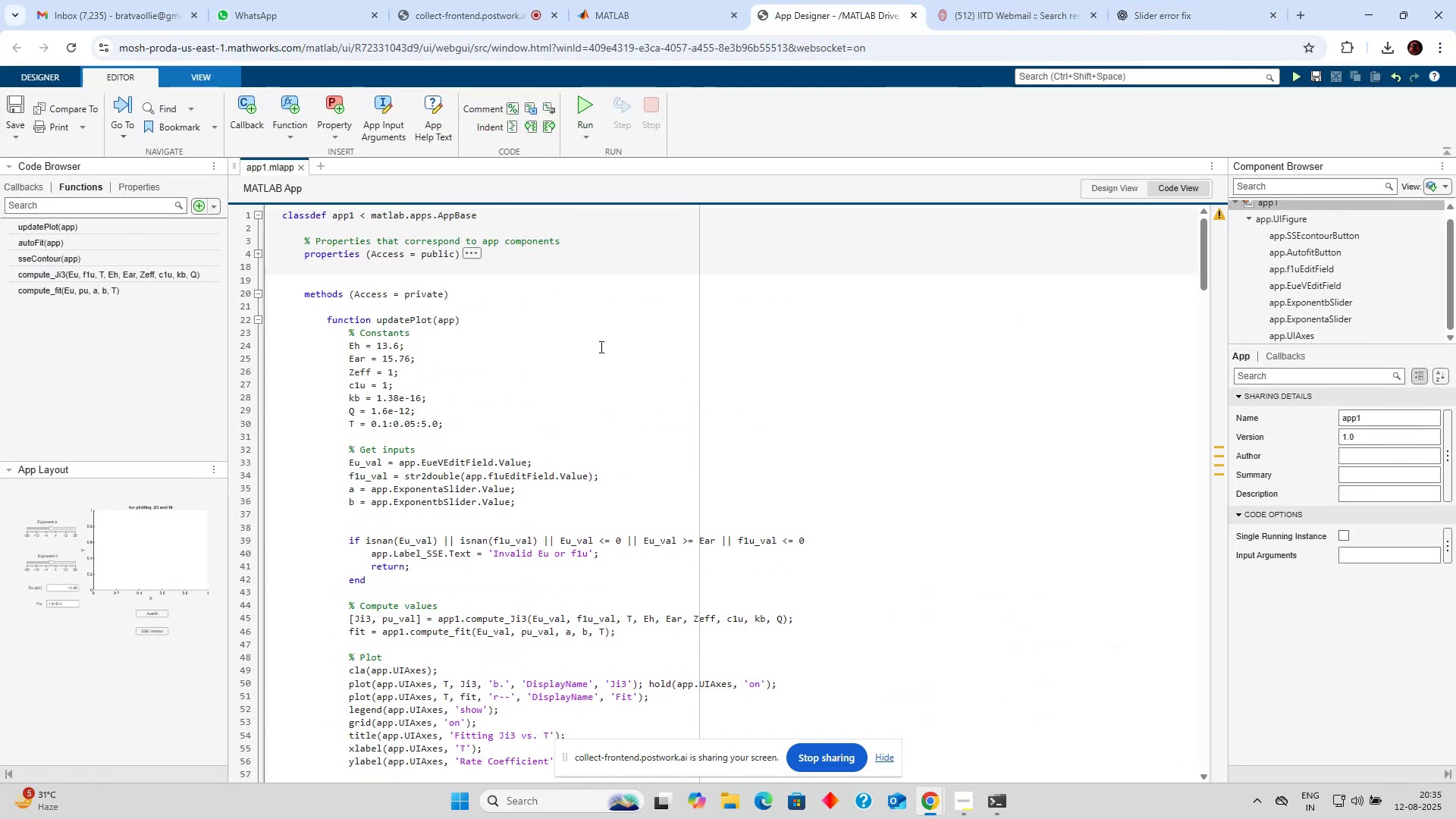 
scroll: coordinate [617, 350], scroll_direction: down, amount: 16.0
 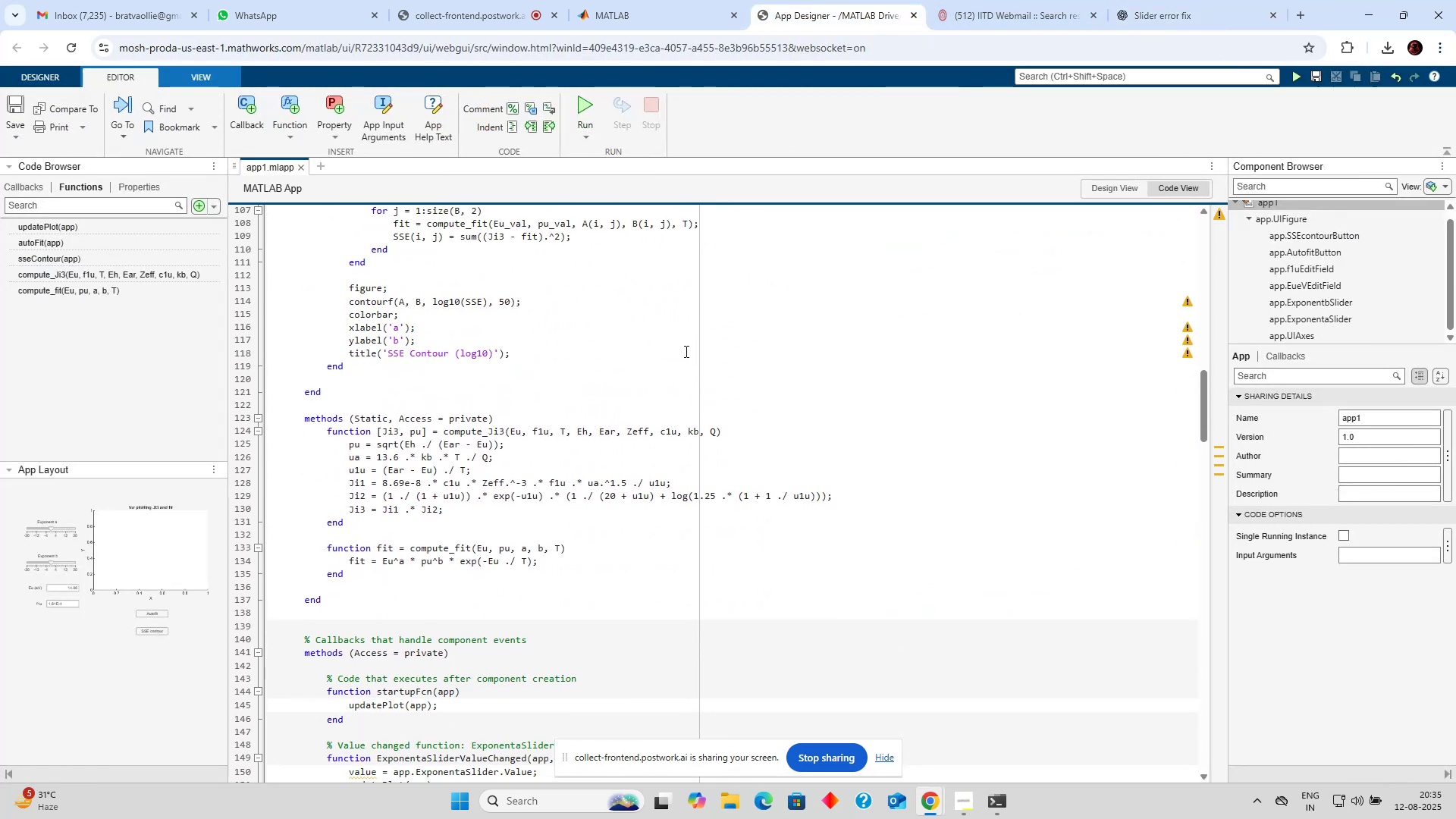 
wait(6.0)
 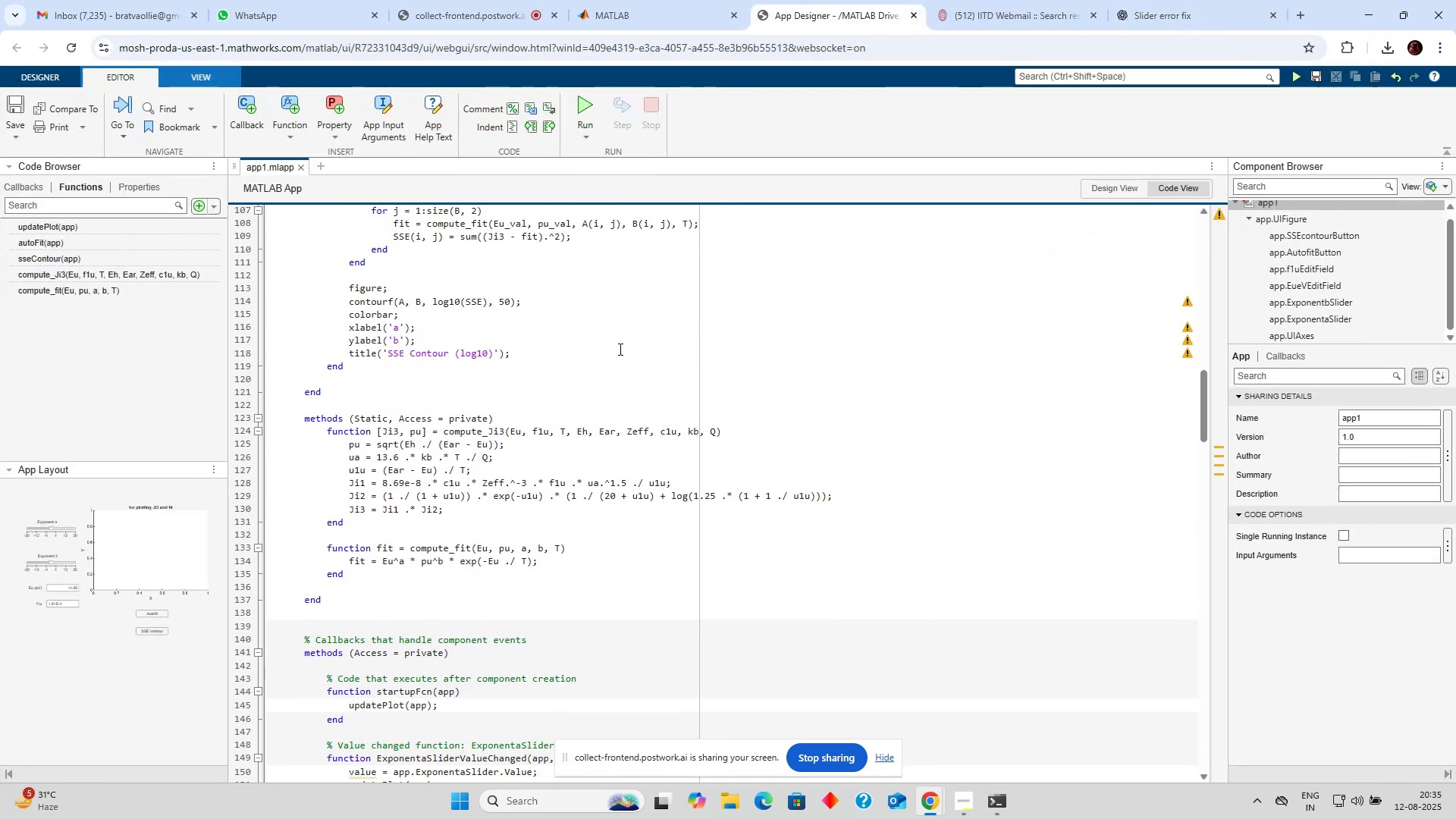 
scroll: coordinate [685, 351], scroll_direction: up, amount: 1.0
 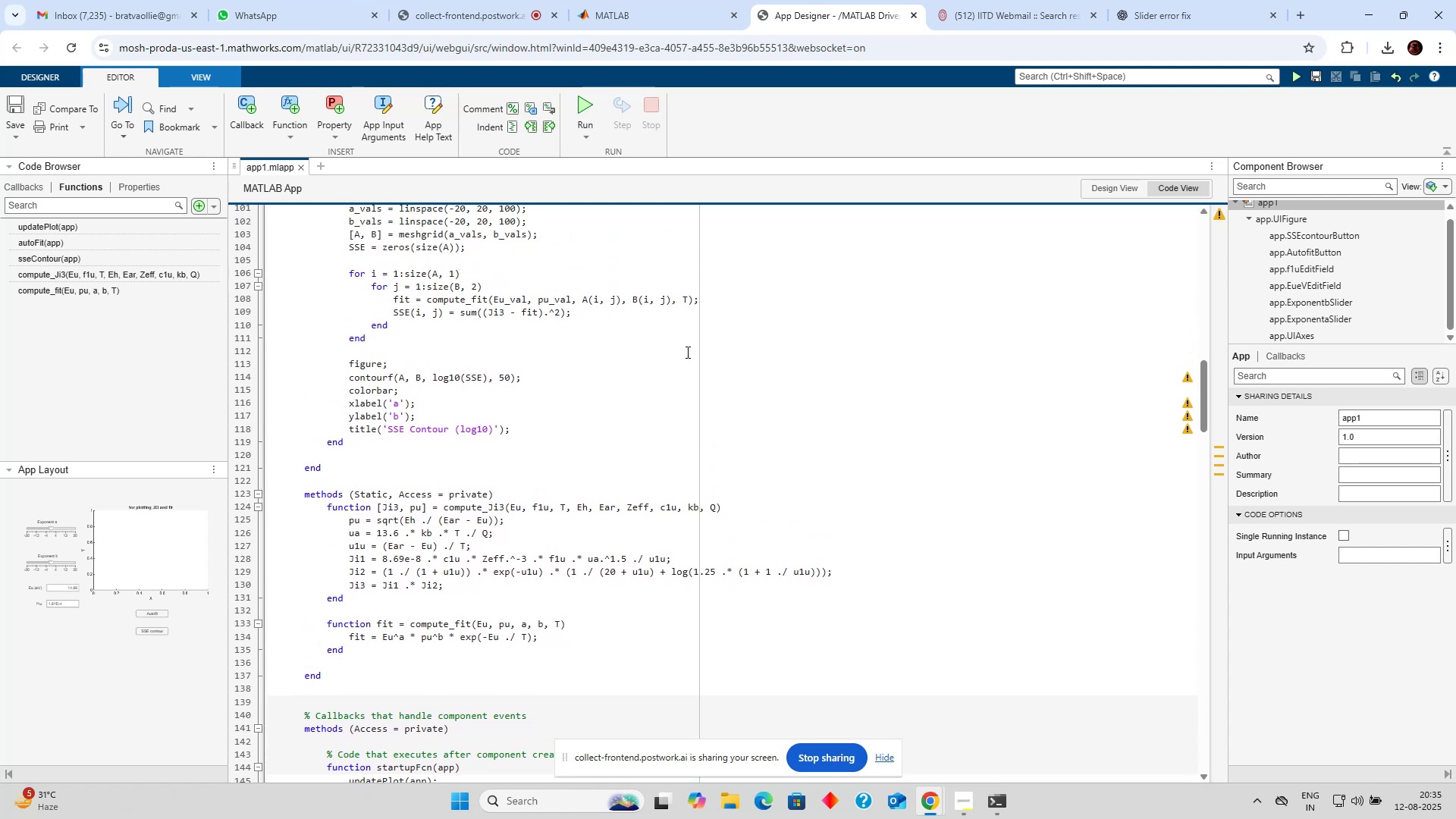 
left_click([1146, 1])
 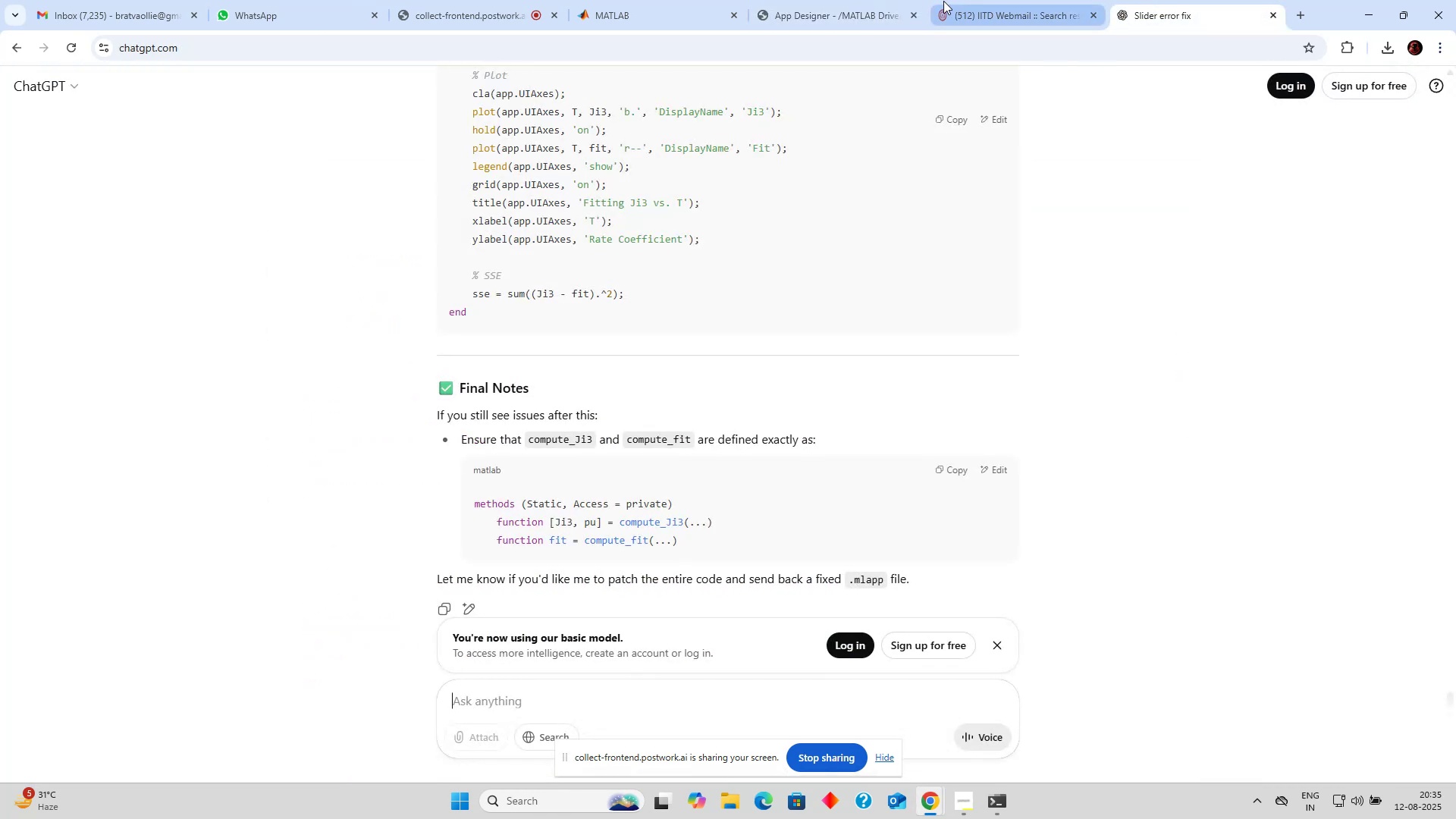 
left_click([866, 6])
 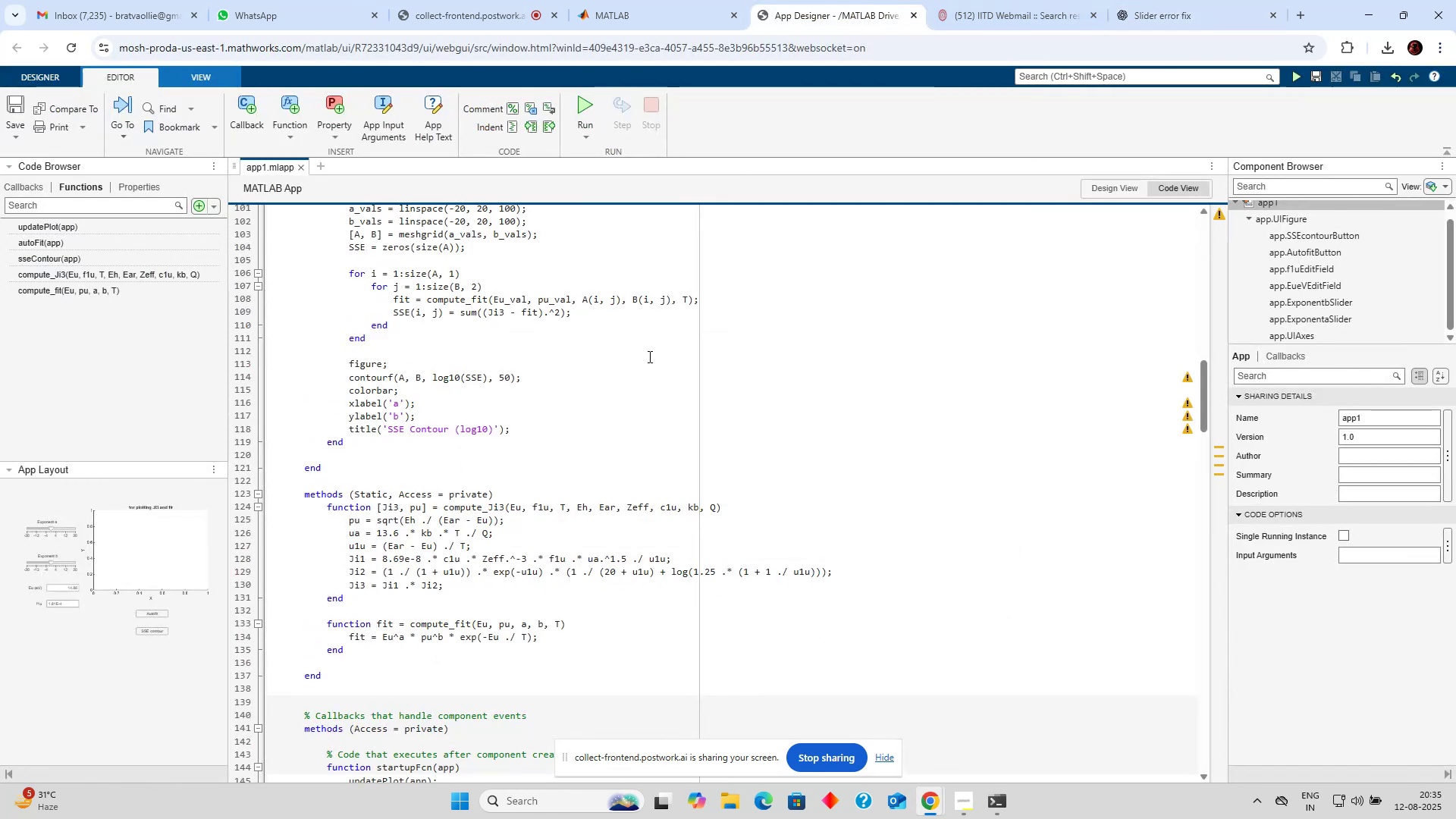 
scroll: coordinate [581, 381], scroll_direction: up, amount: 10.0
 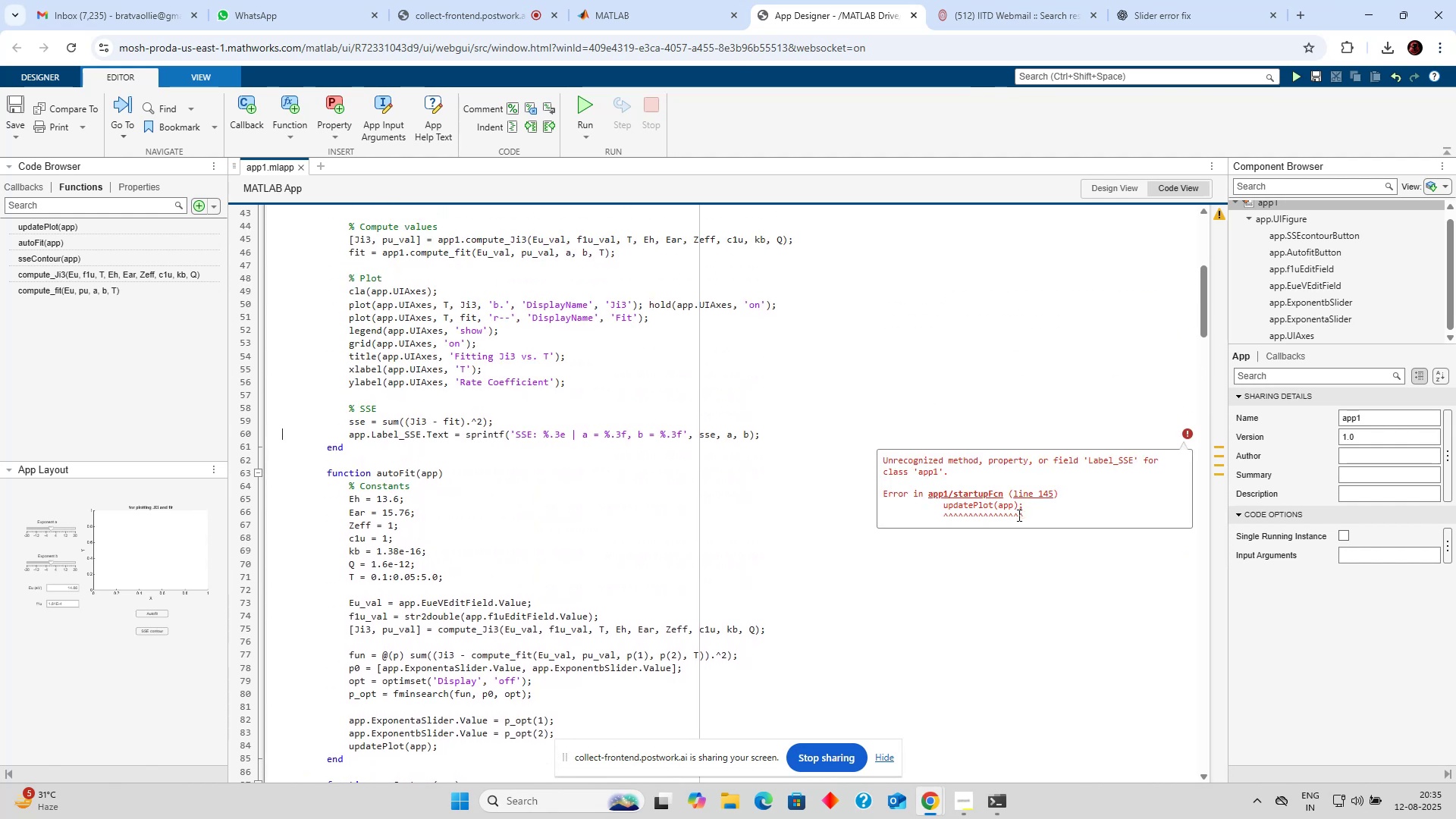 
left_click_drag(start_coordinate=[1045, 513], to_coordinate=[861, 458])
 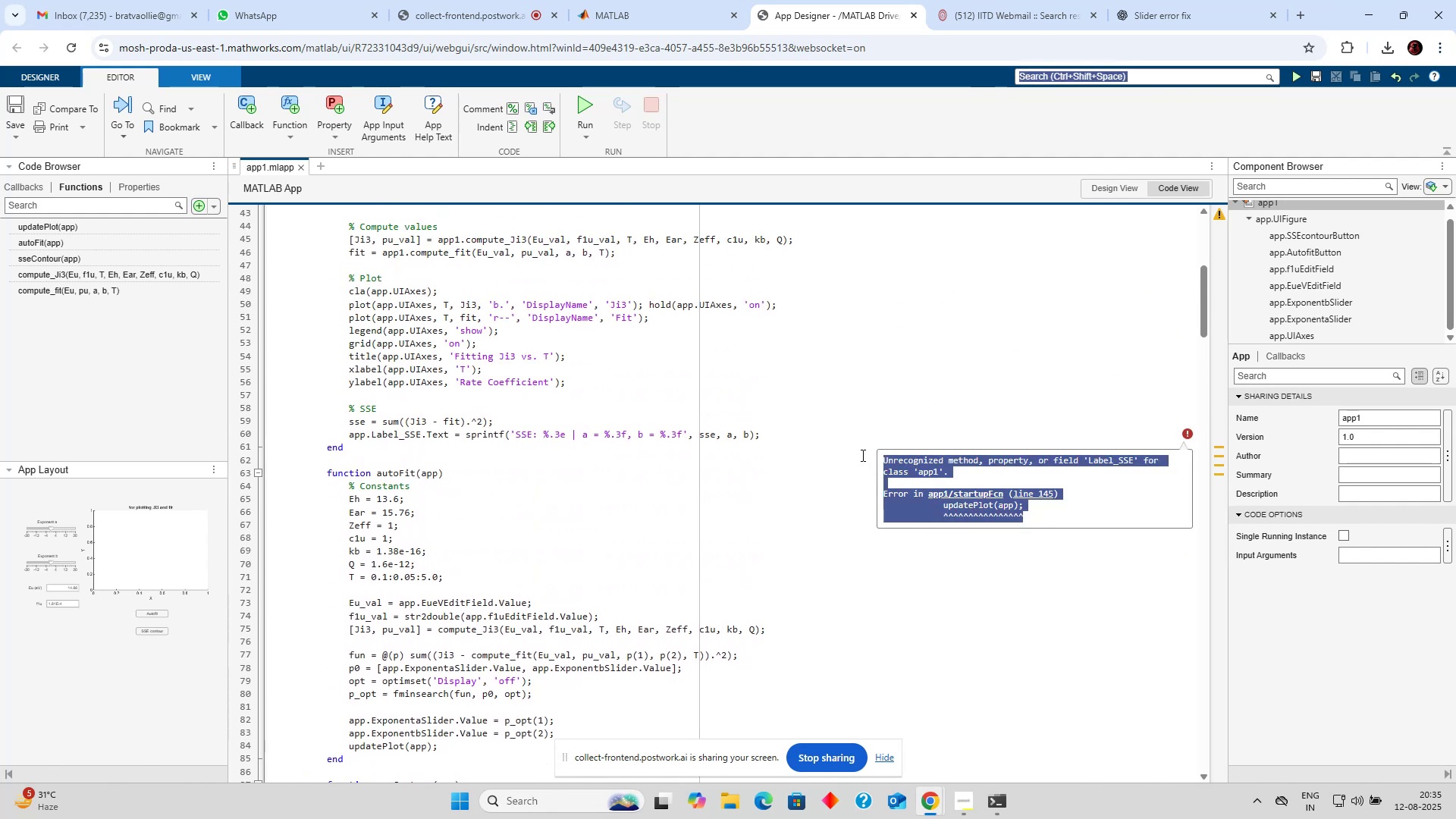 
key(Control+C)
 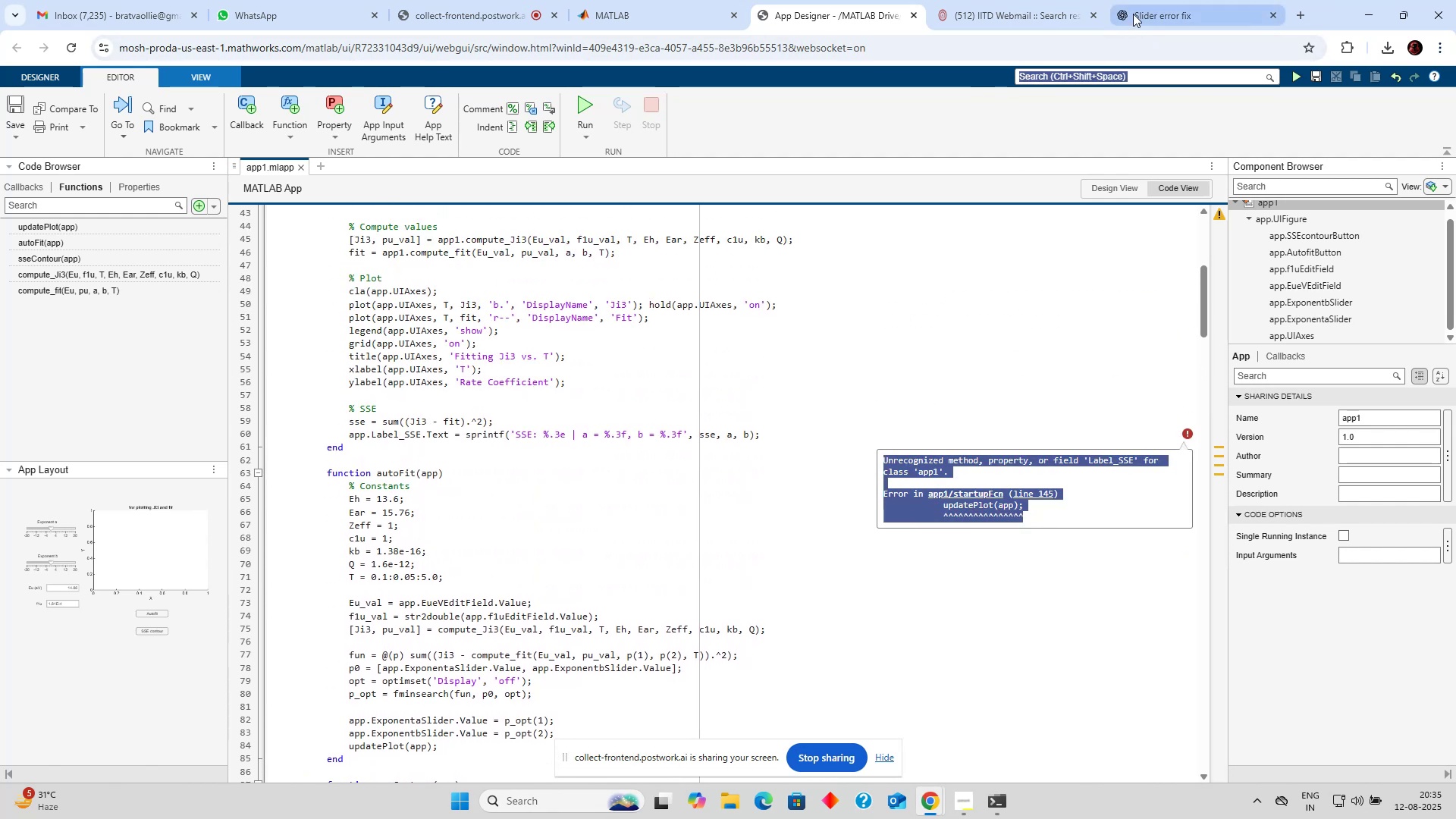 
left_click([1135, 11])
 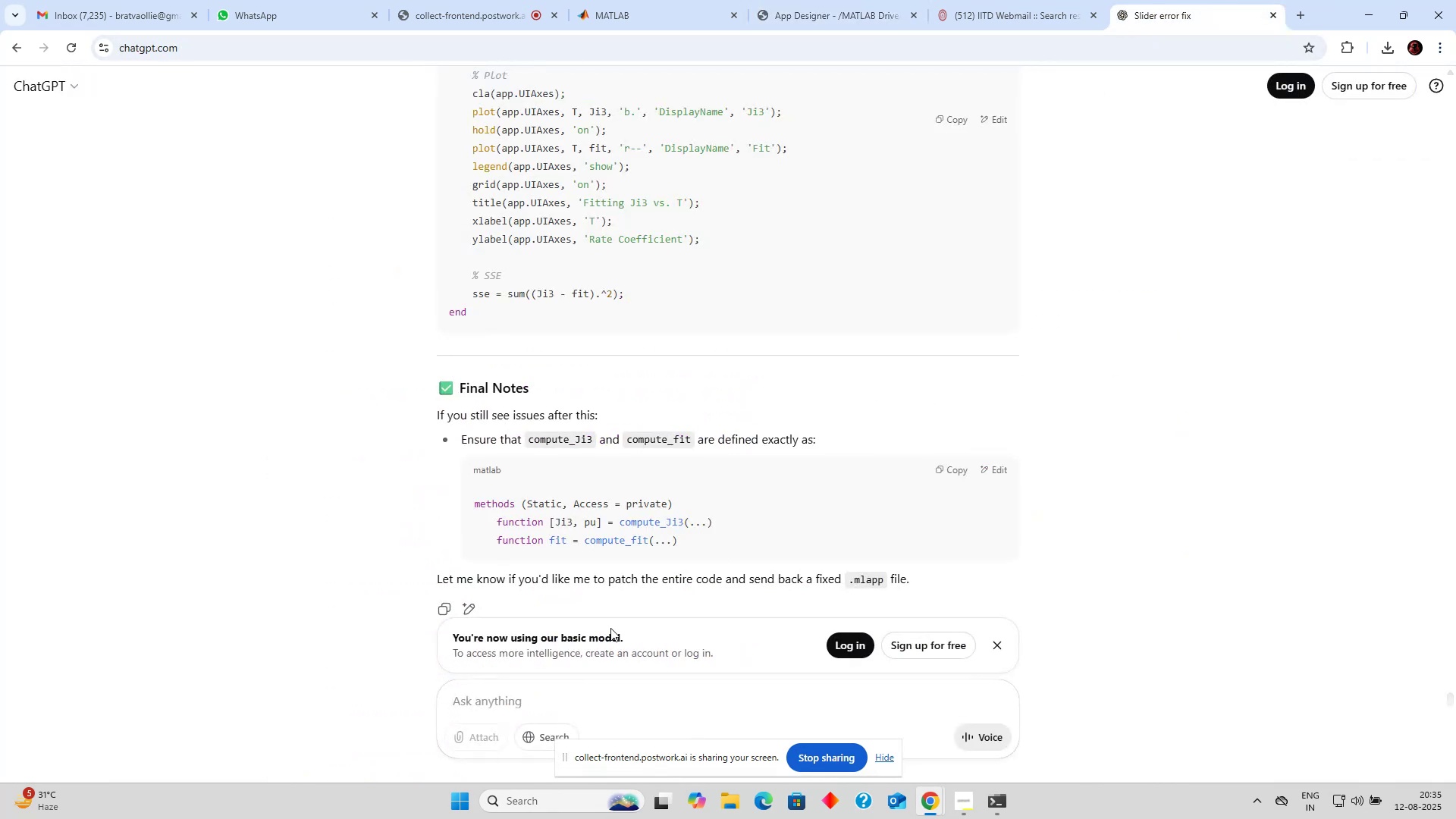 
key(Control+V)
 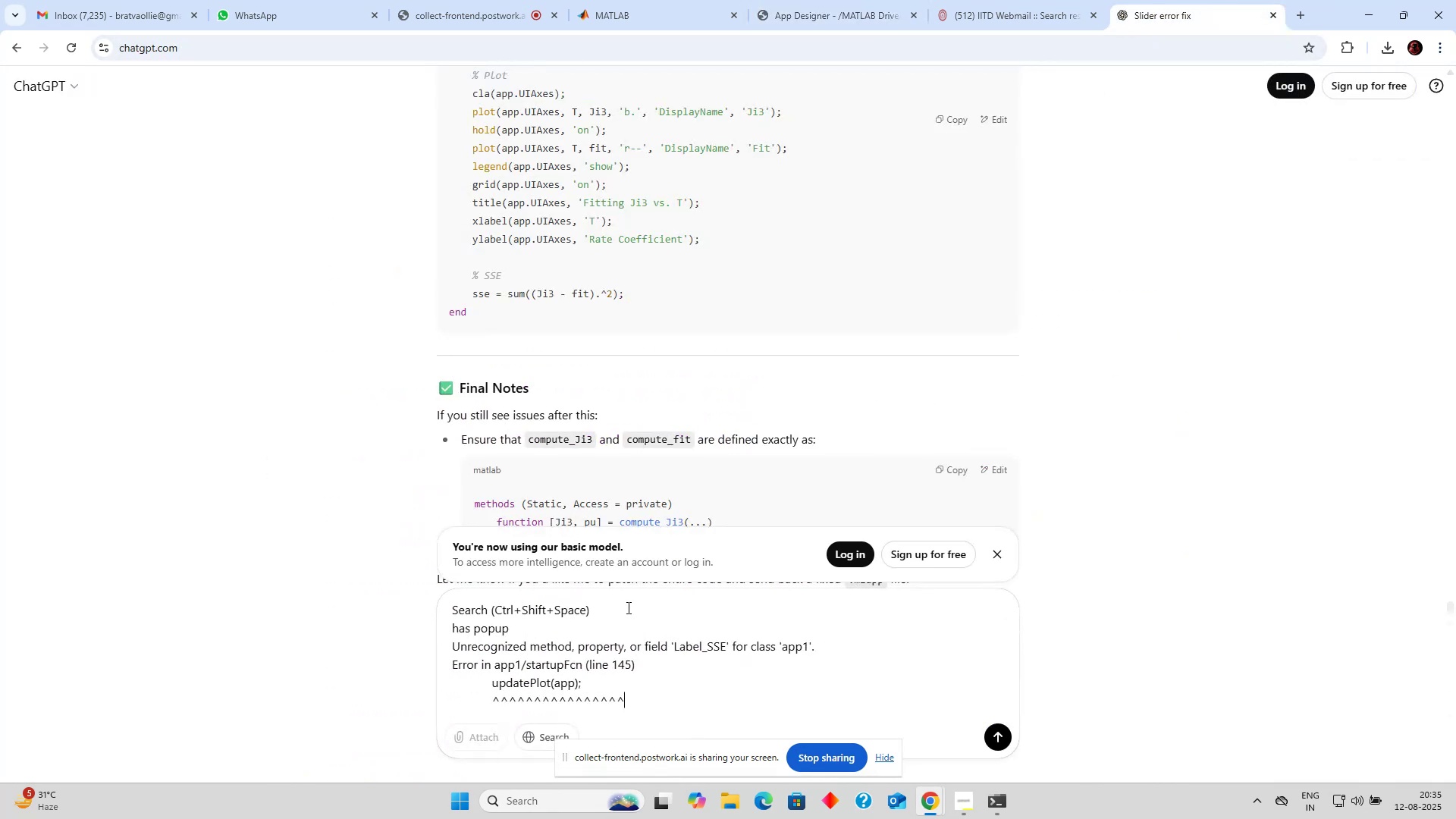 
key(Enter)
 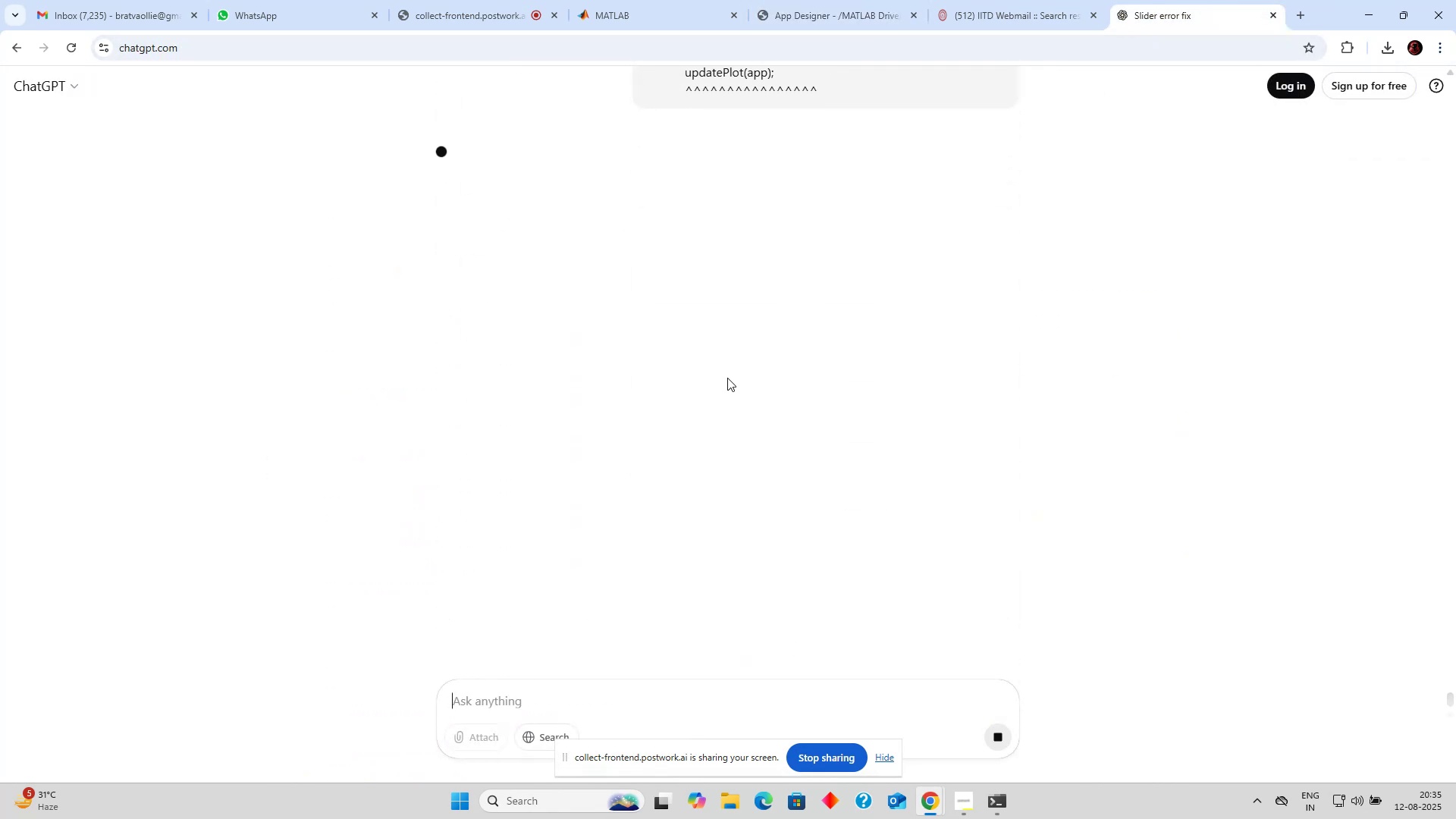 
scroll: coordinate [727, 378], scroll_direction: up, amount: 2.0
 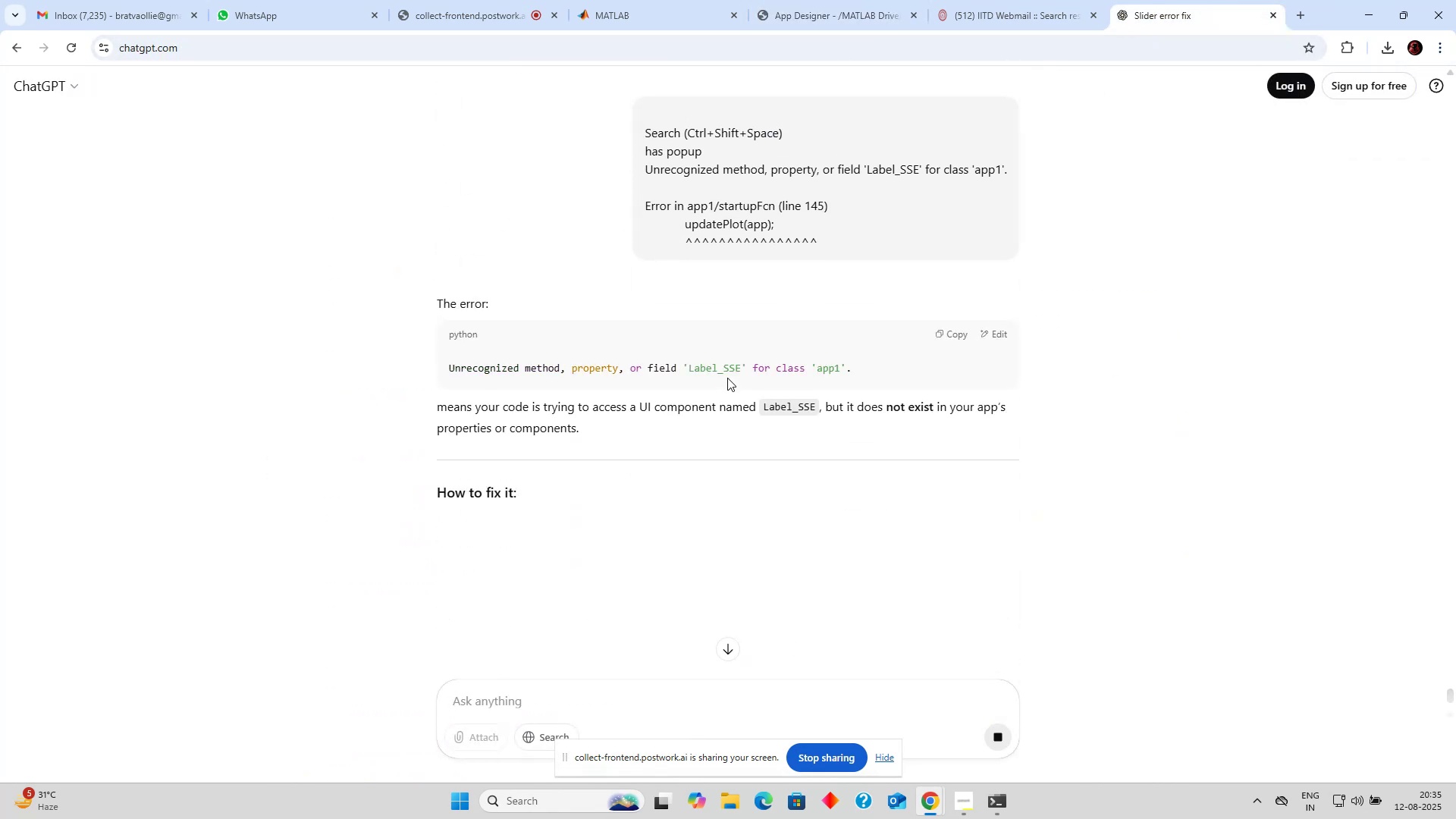 
scroll: coordinate [725, 378], scroll_direction: down, amount: 6.0
 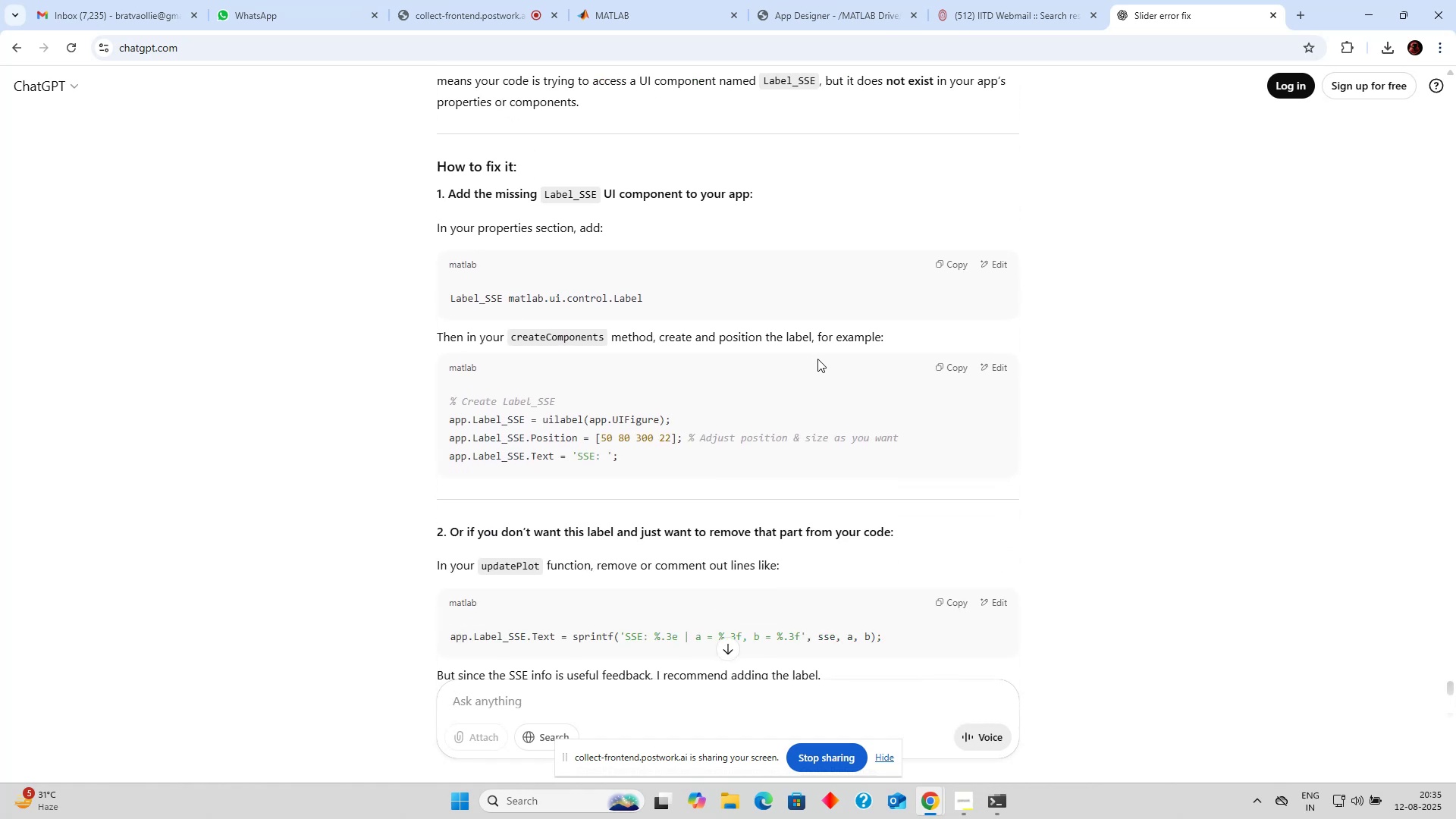 
wait(6.6)
 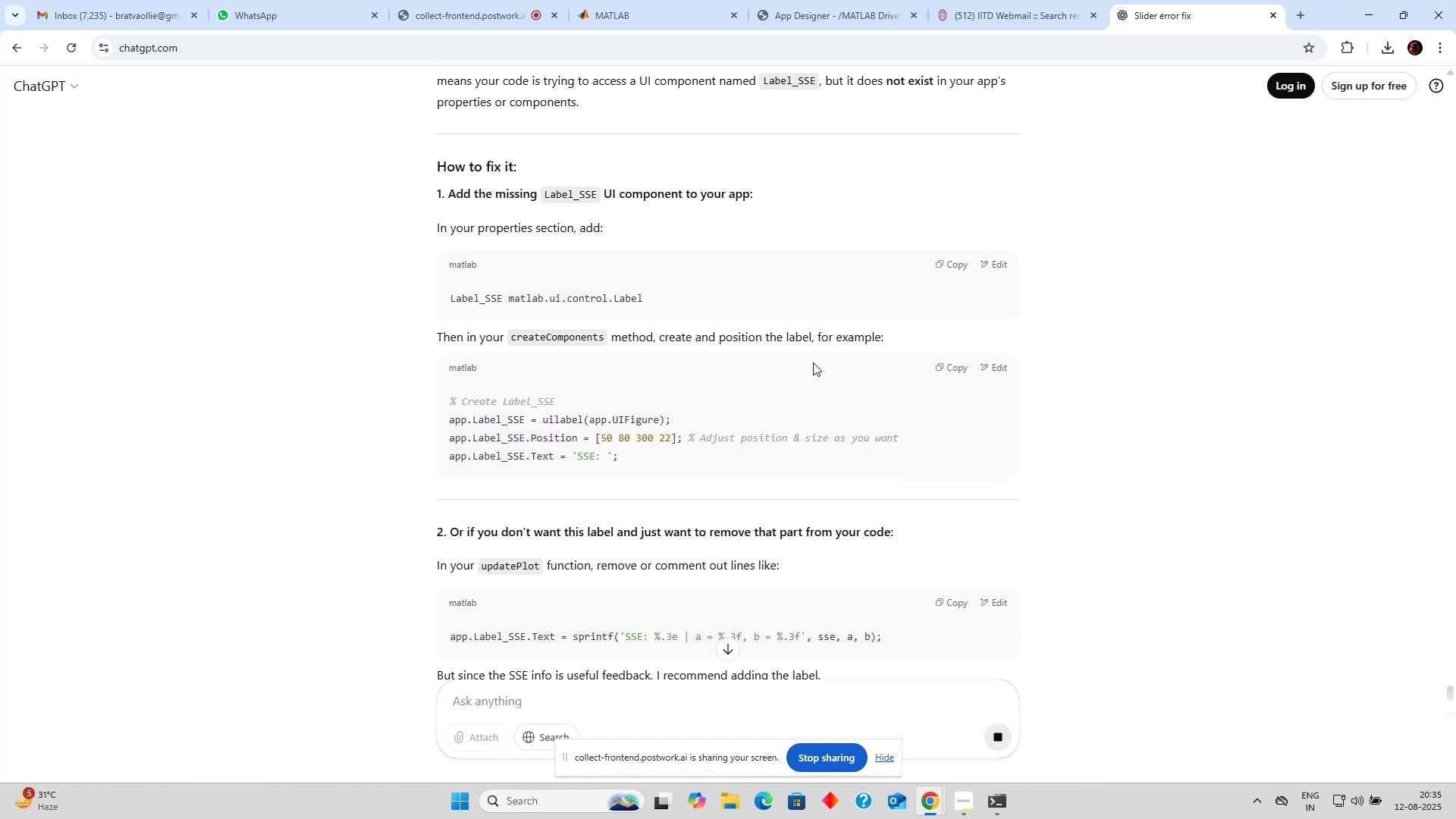 
scroll: coordinate [806, 354], scroll_direction: down, amount: 1.0
 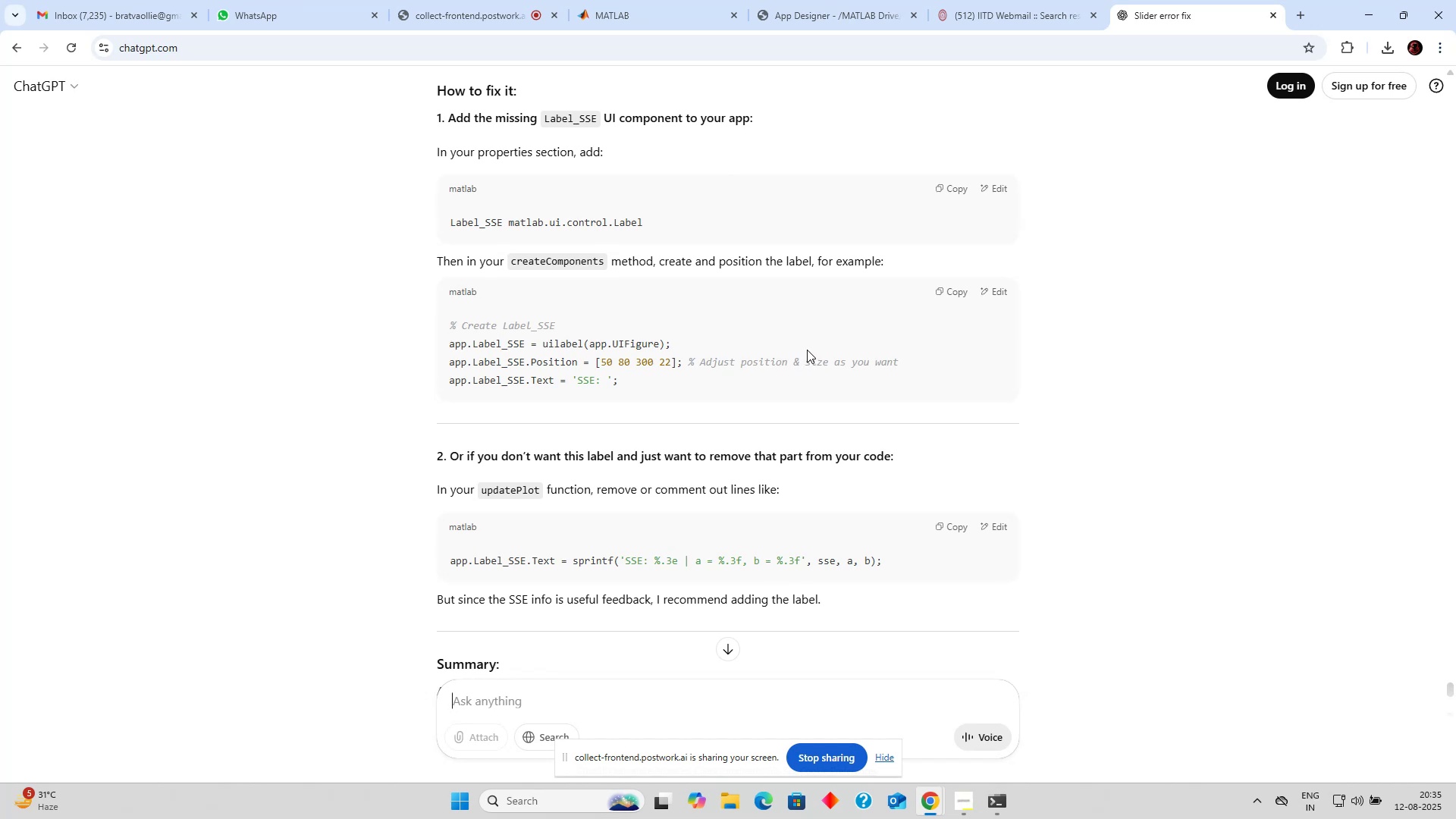 
wait(10.26)
 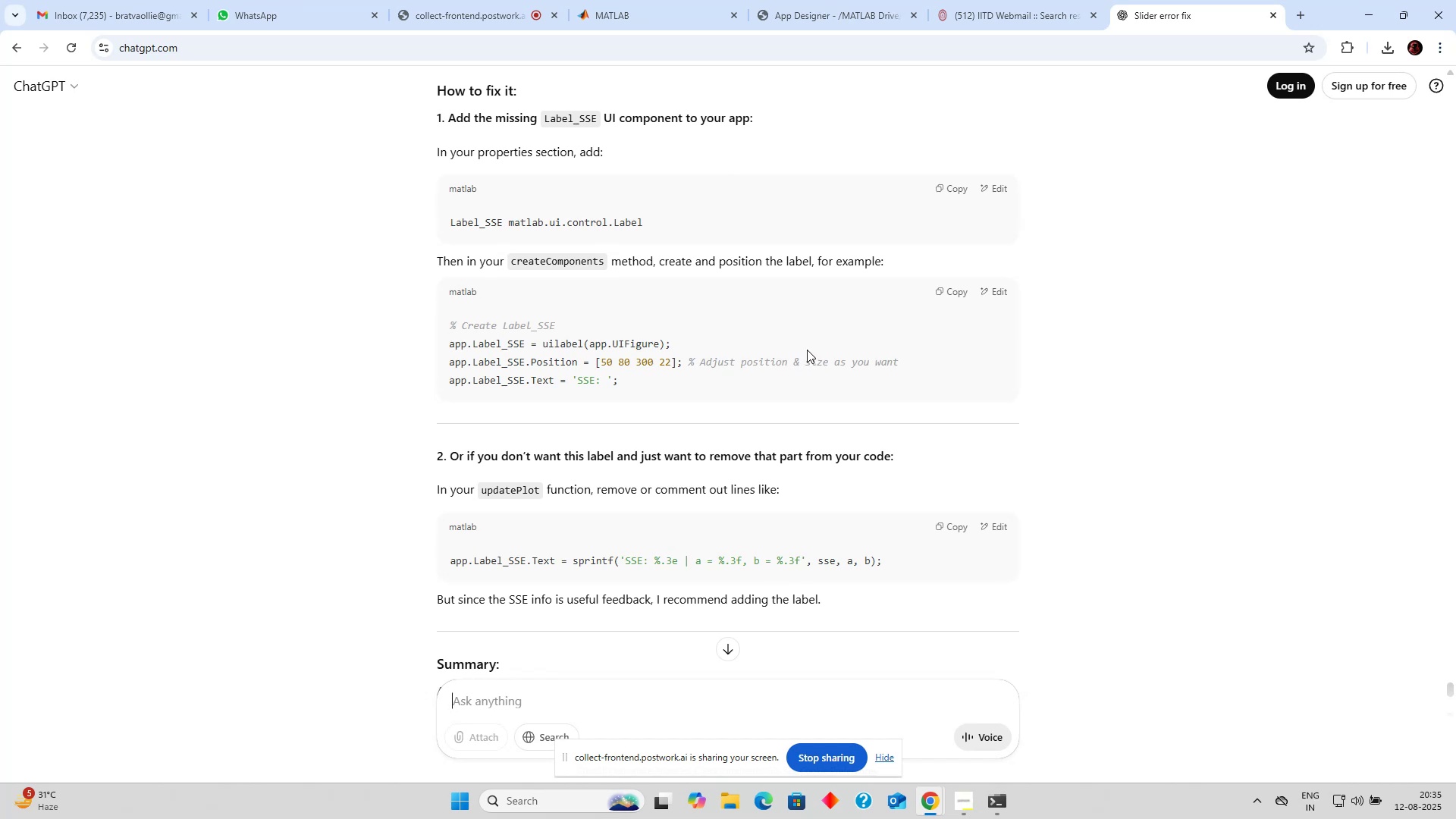 
scroll: coordinate [807, 350], scroll_direction: up, amount: 1.0
 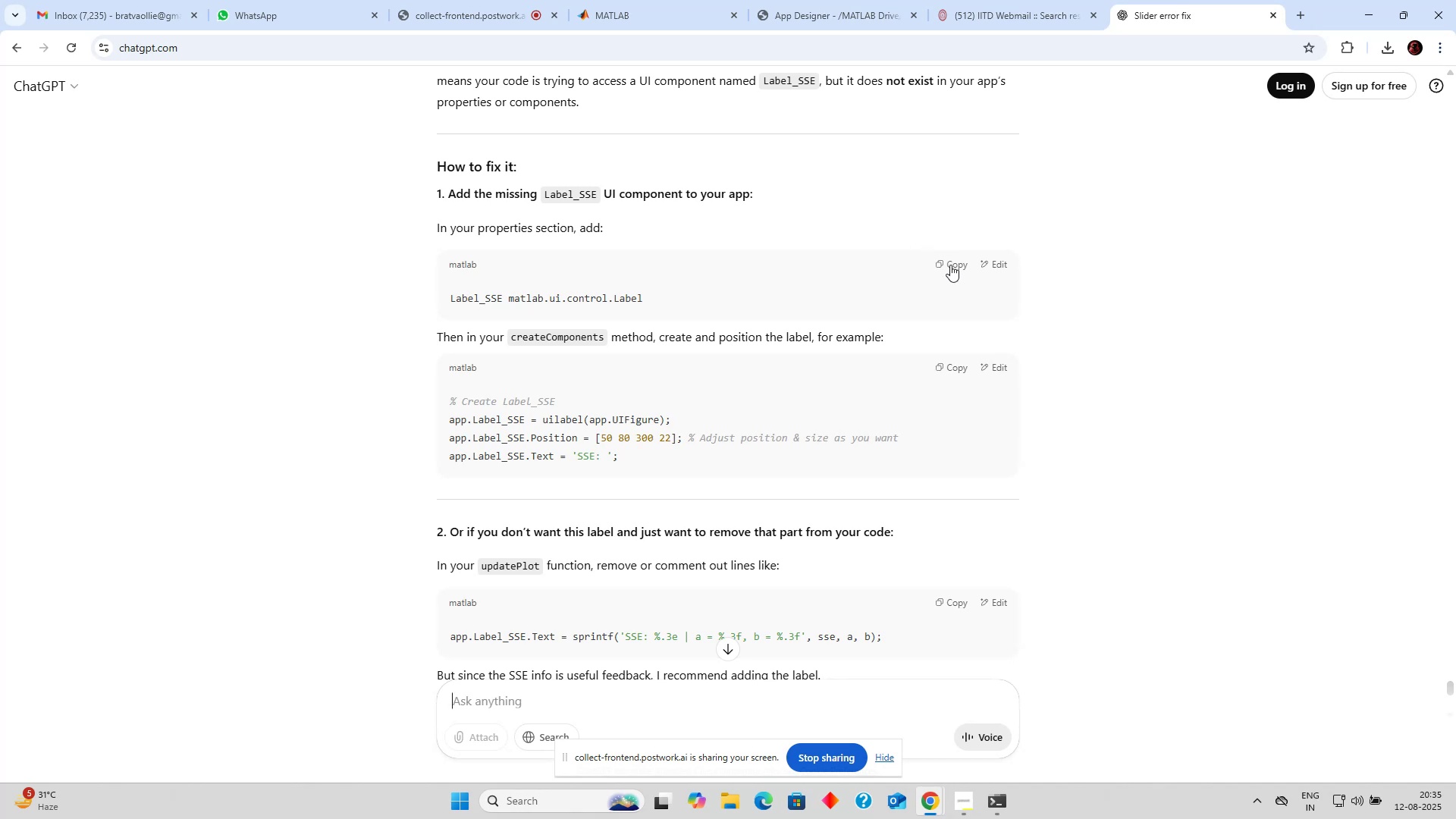 
wait(5.78)
 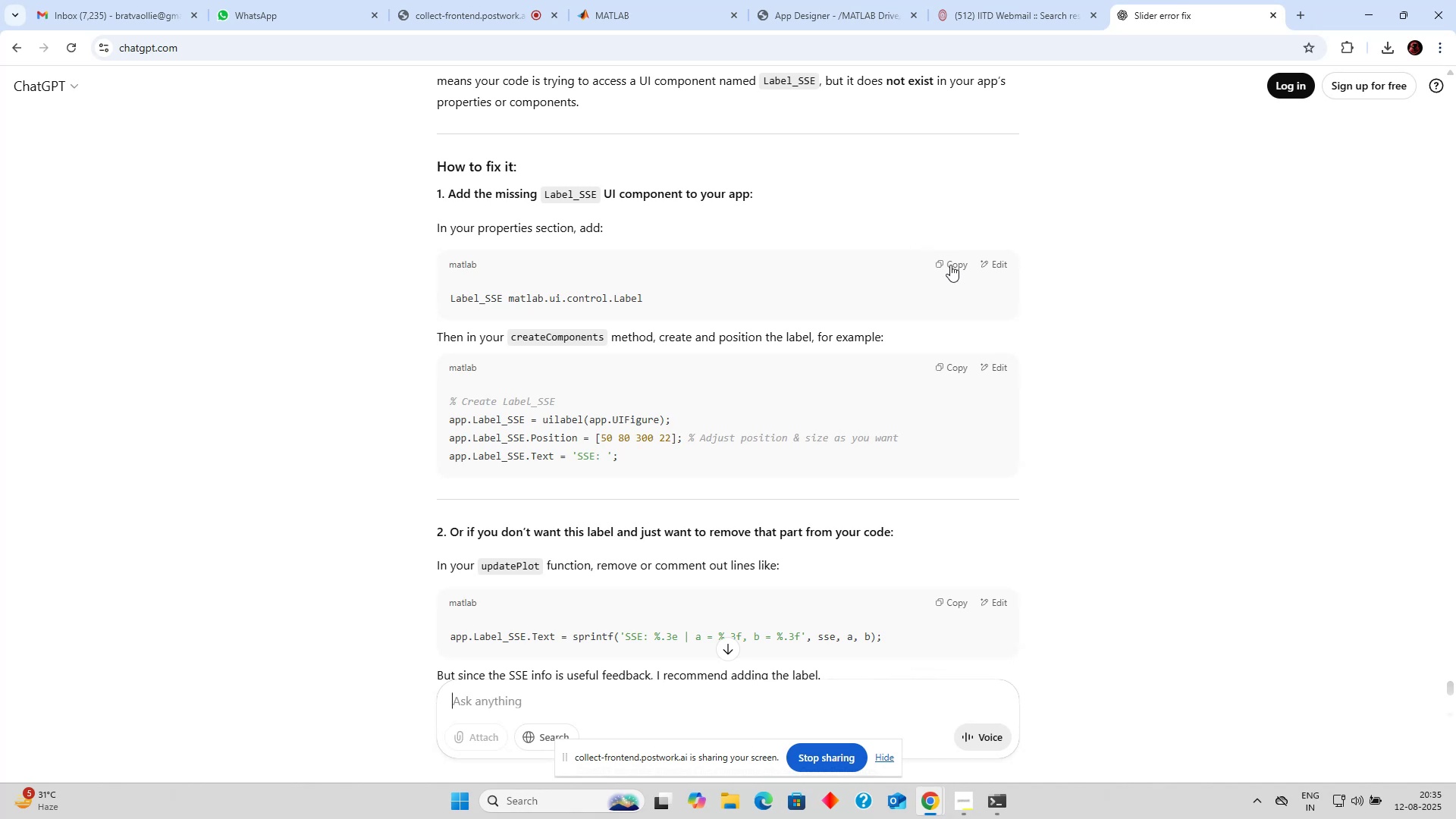 
left_click([950, 265])
 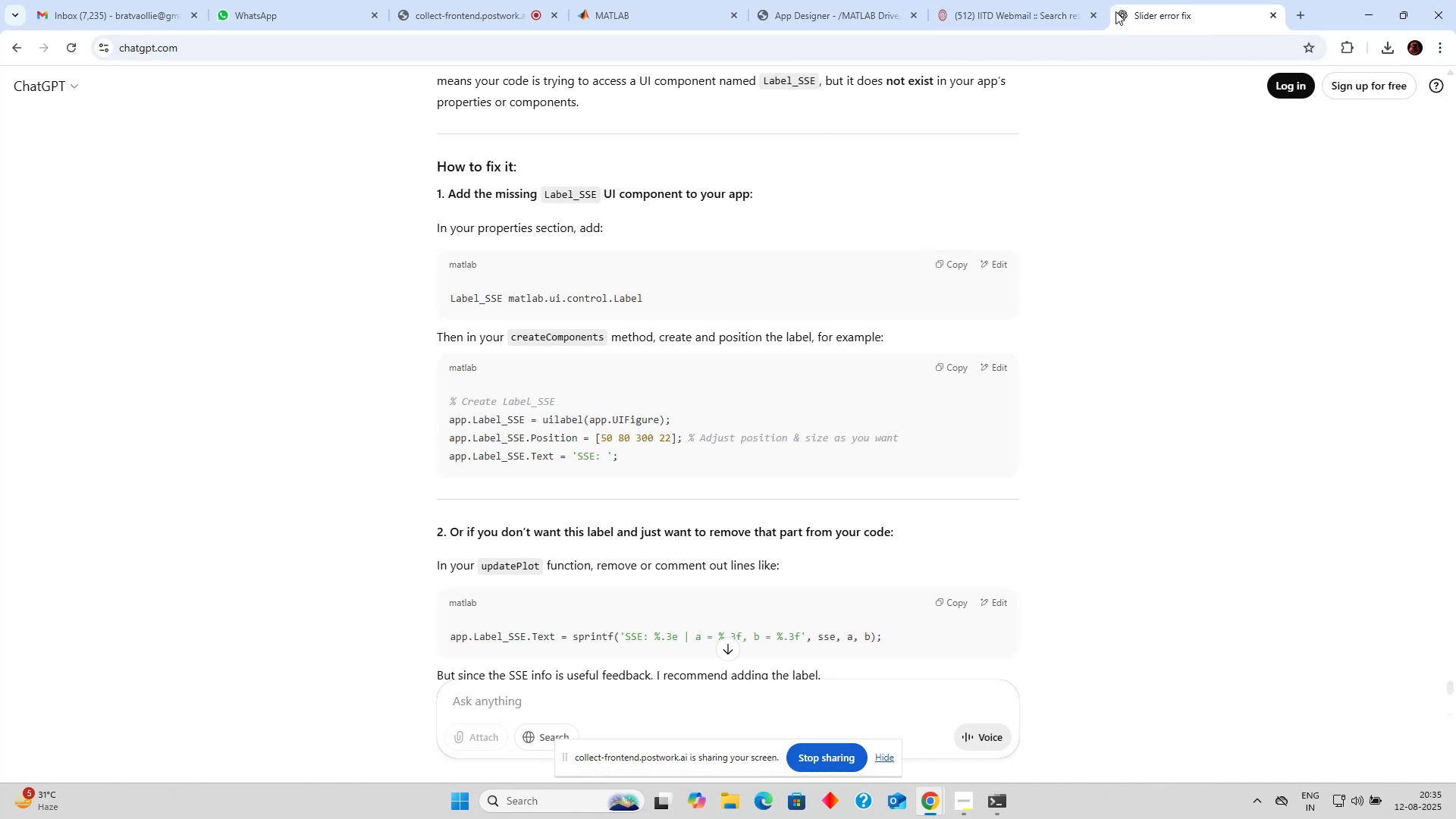 
left_click([814, 18])
 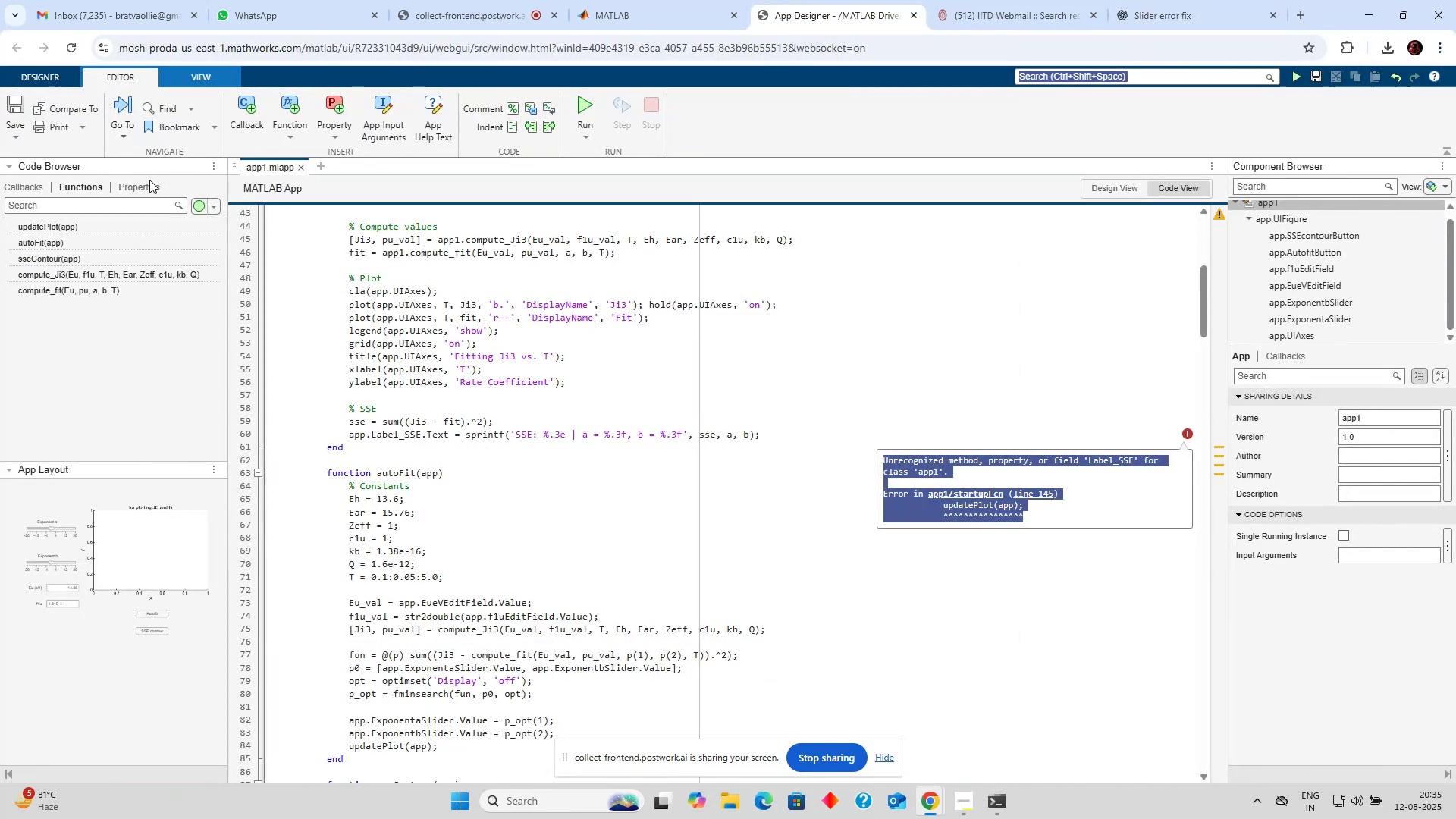 
left_click([133, 190])
 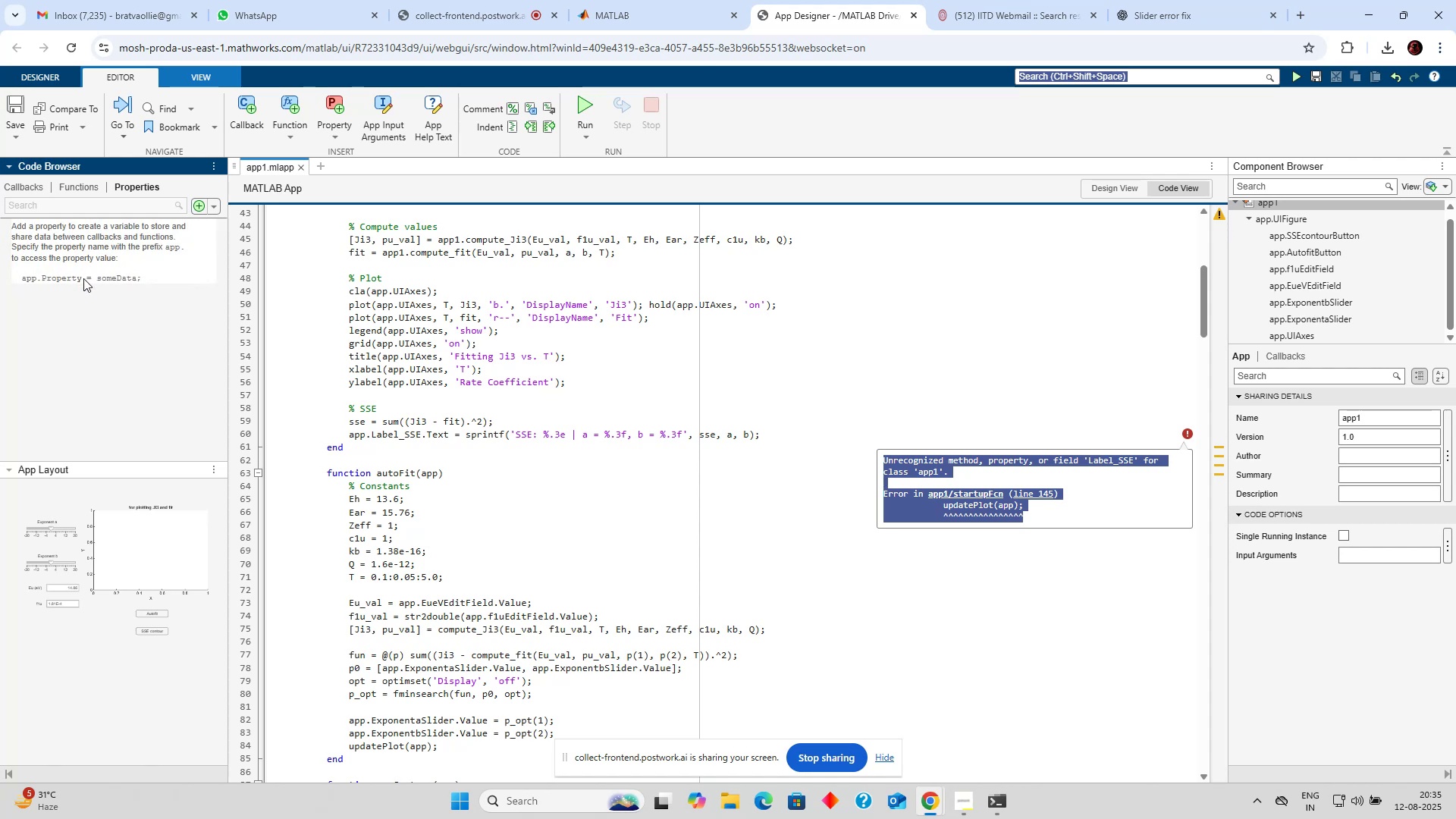 
double_click([149, 275])
 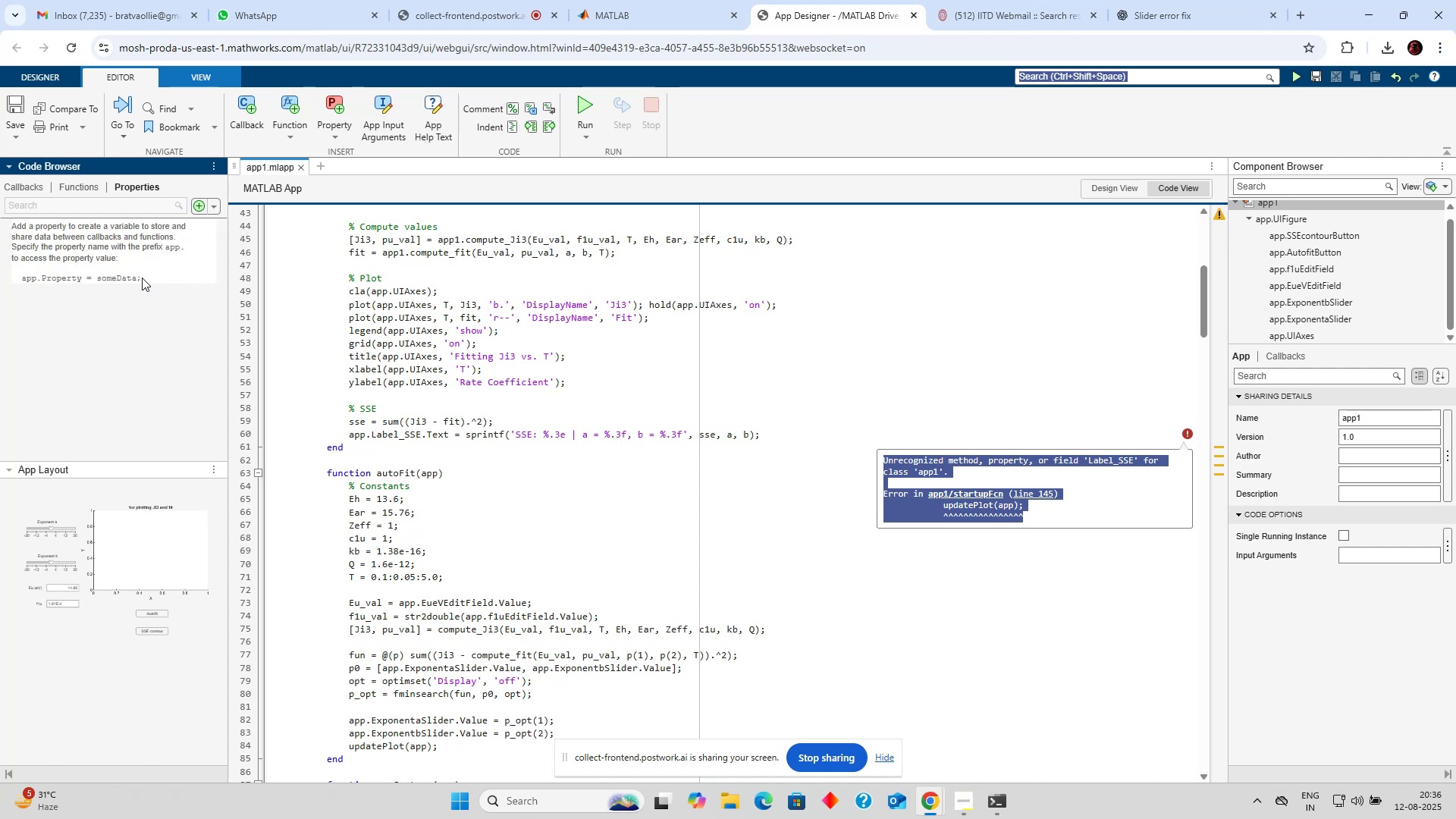 
triple_click([142, 278])
 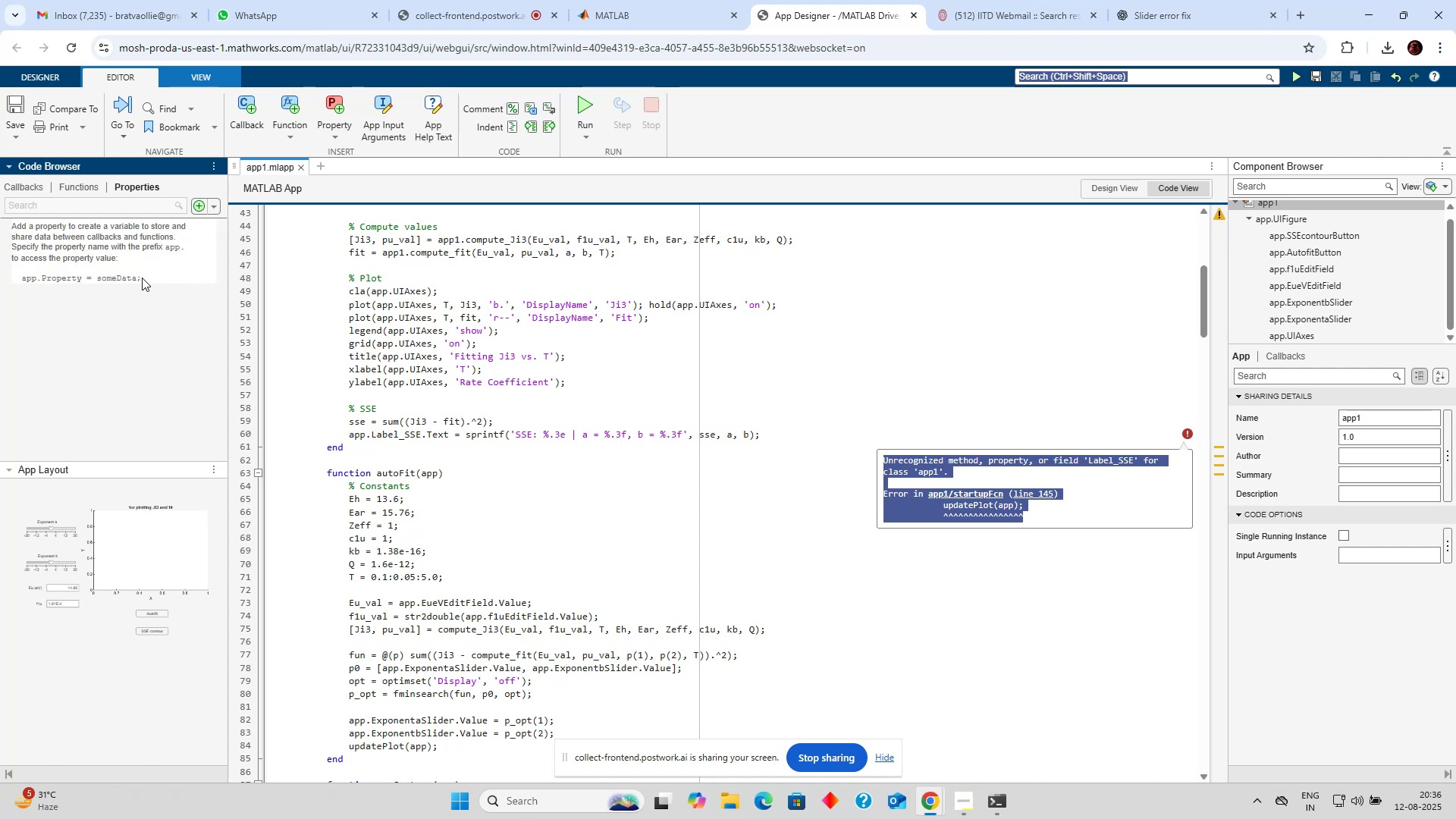 
triple_click([142, 278])
 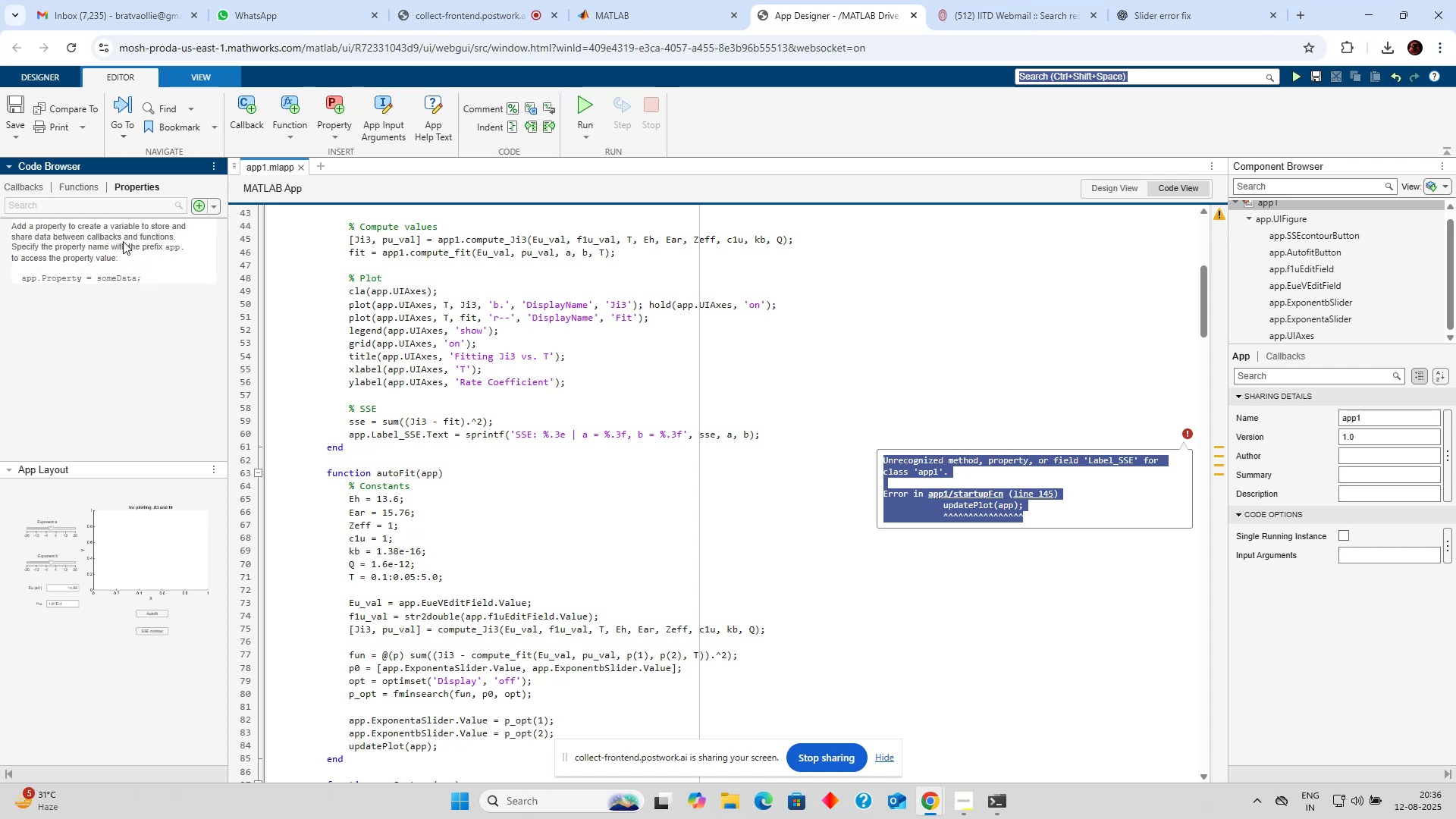 
double_click([123, 241])
 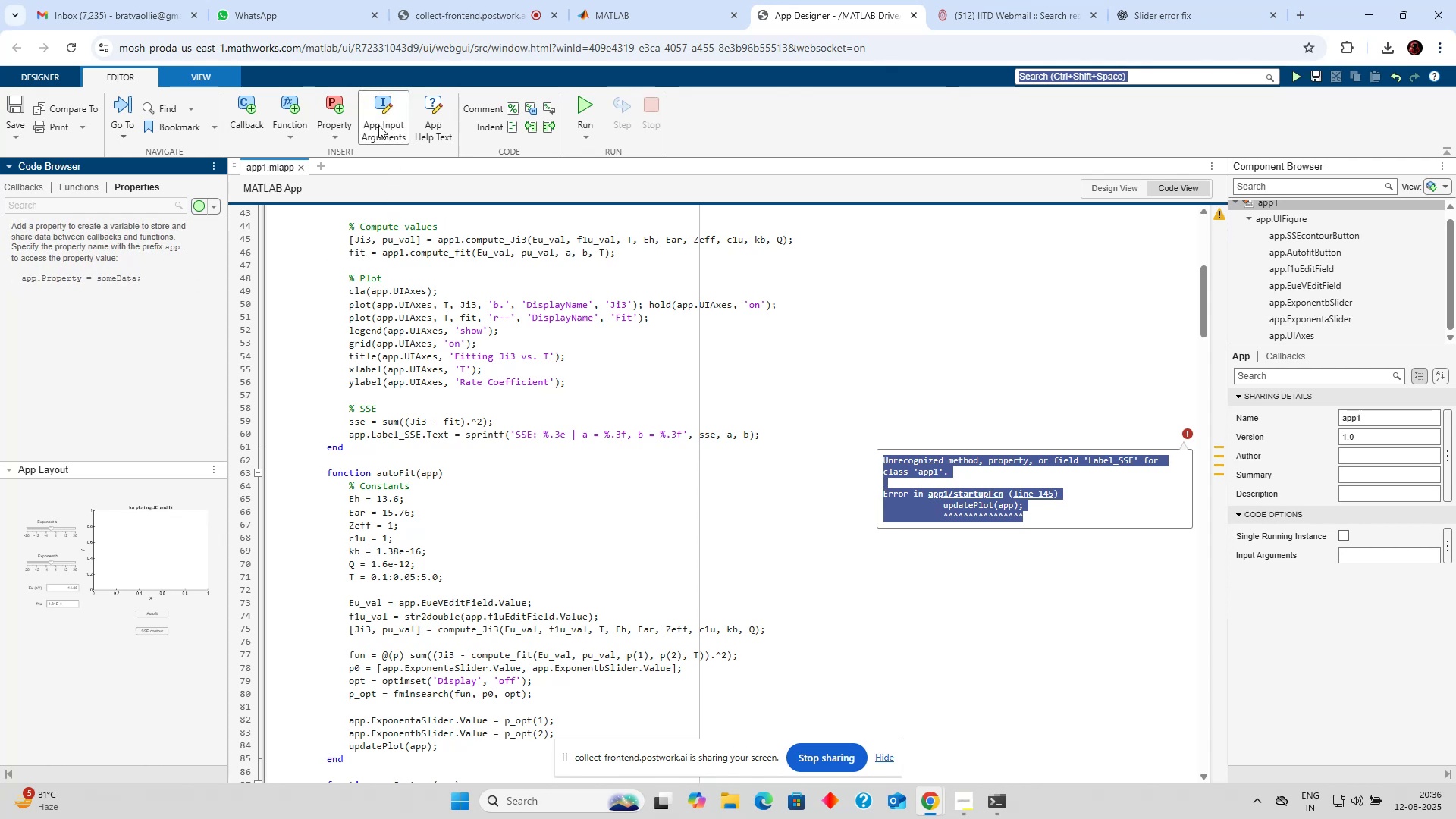 
left_click([339, 127])
 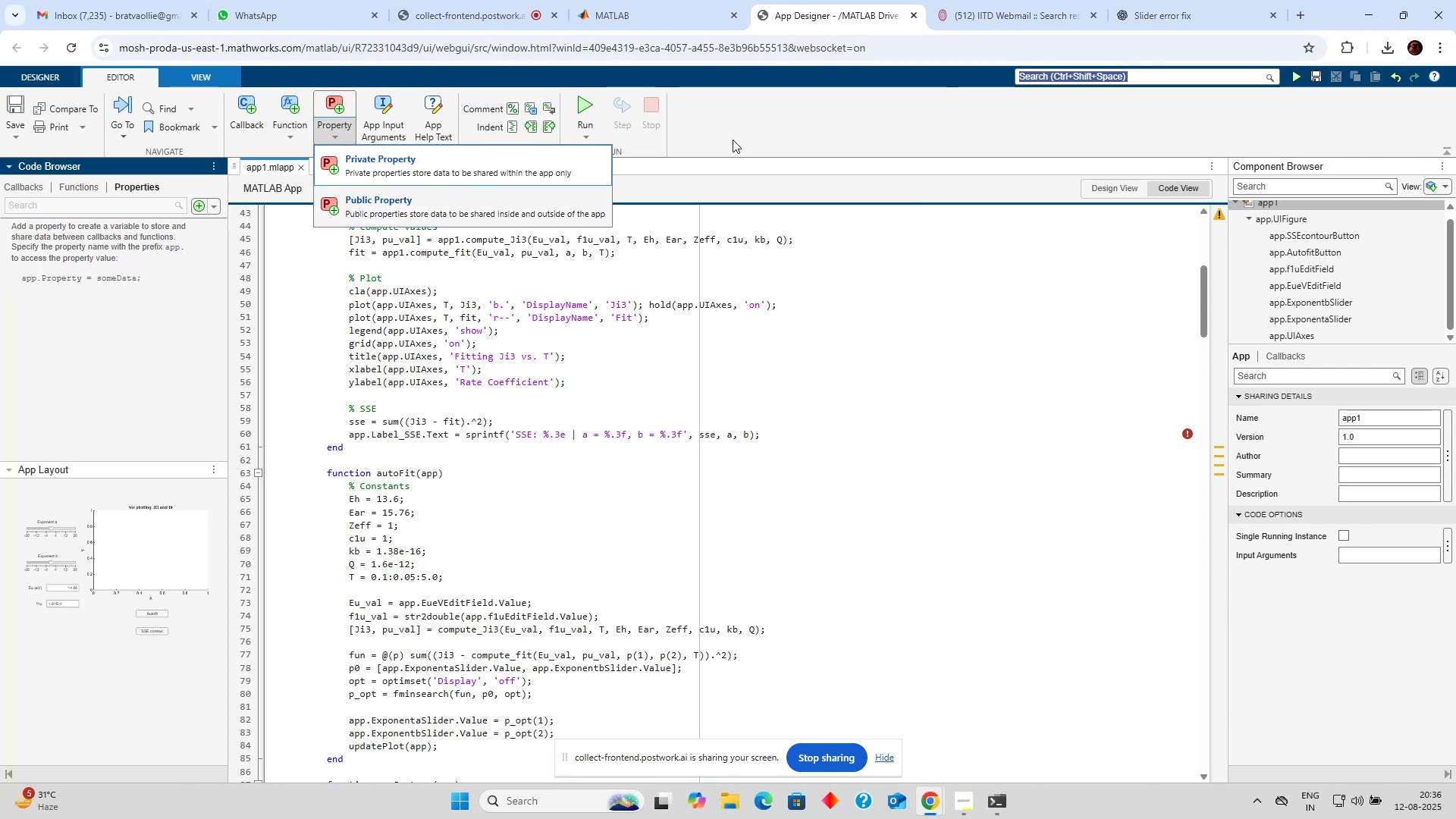 
left_click([1142, 8])
 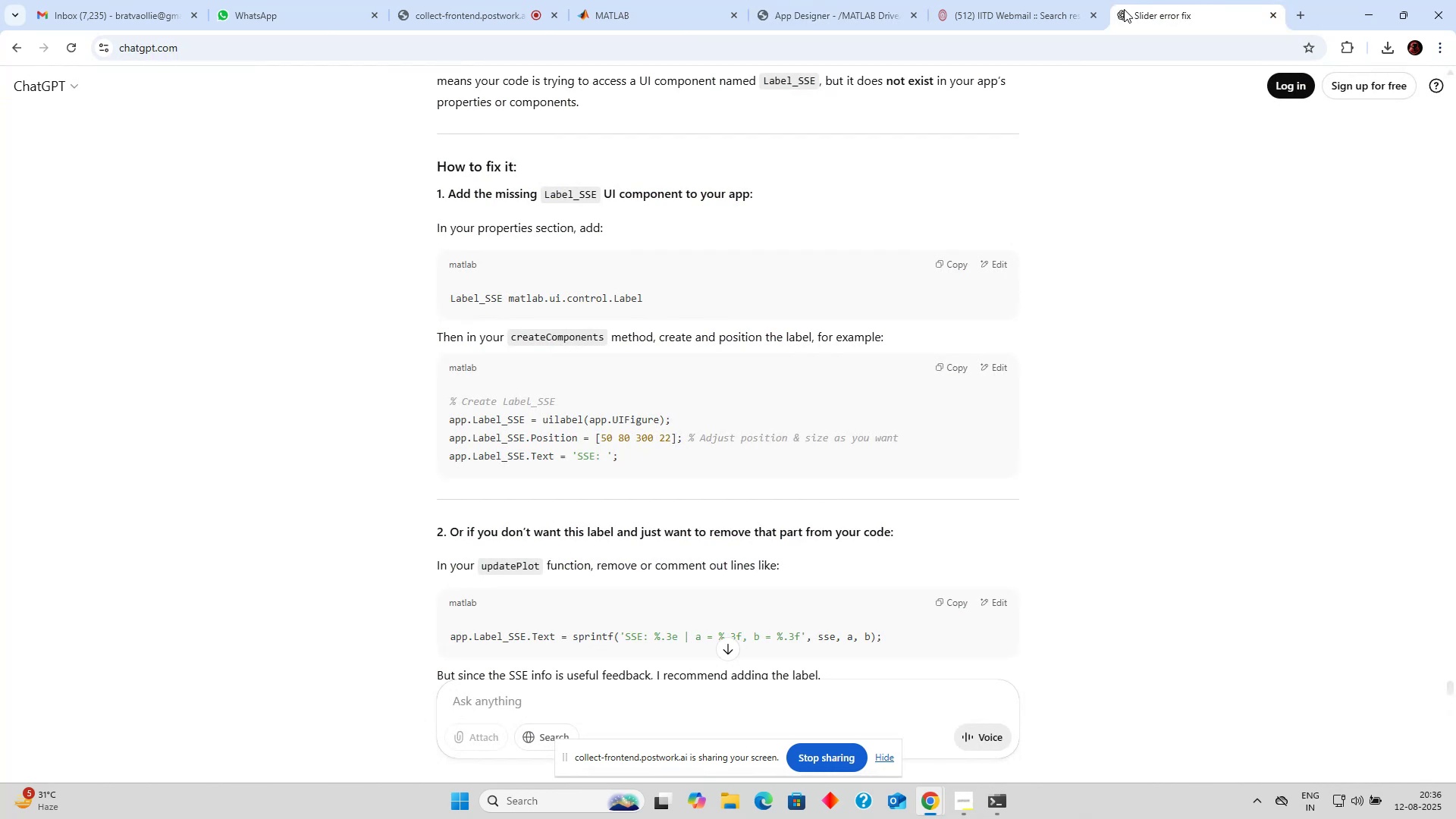 
wait(6.27)
 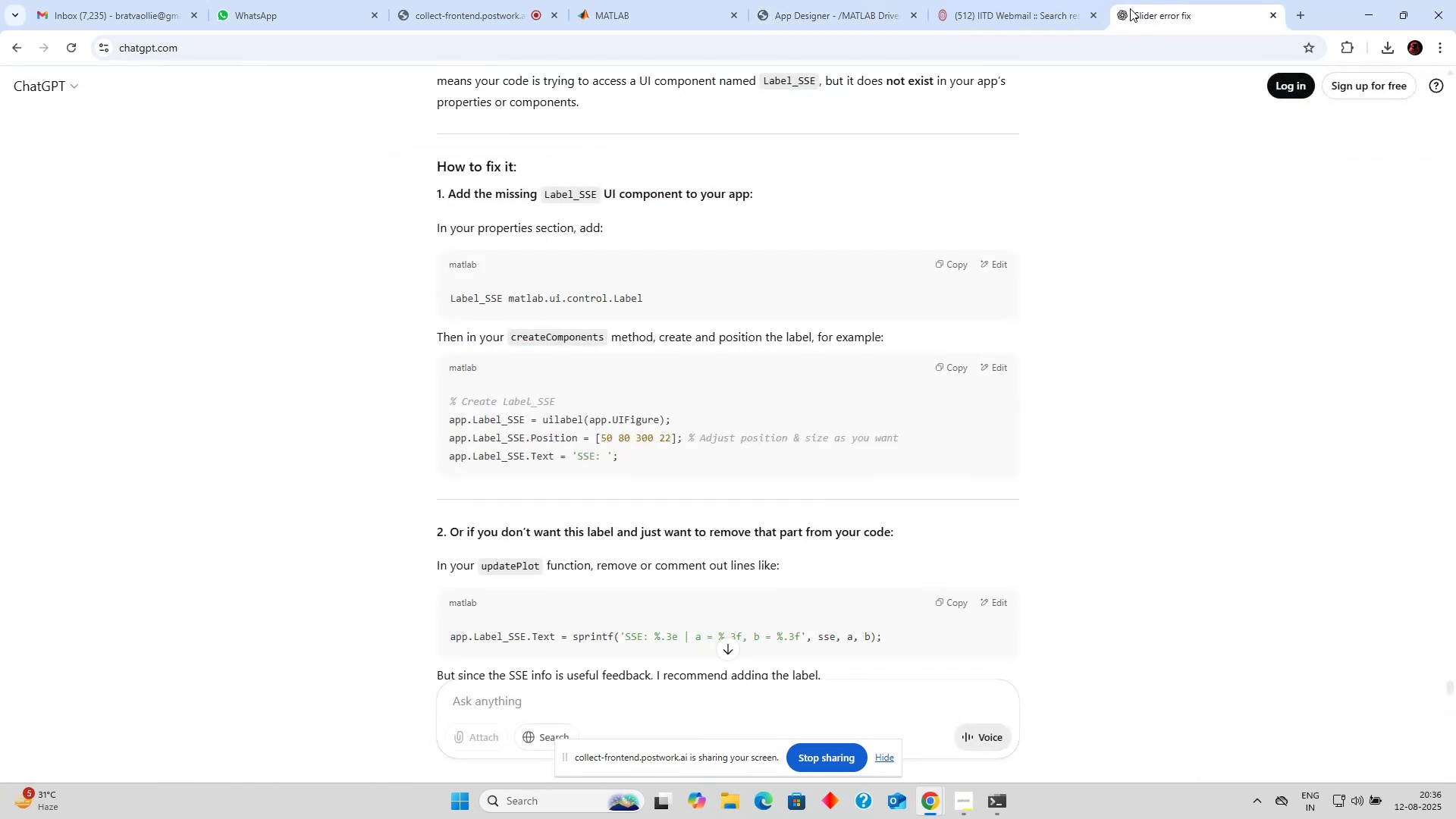 
left_click([977, 5])
 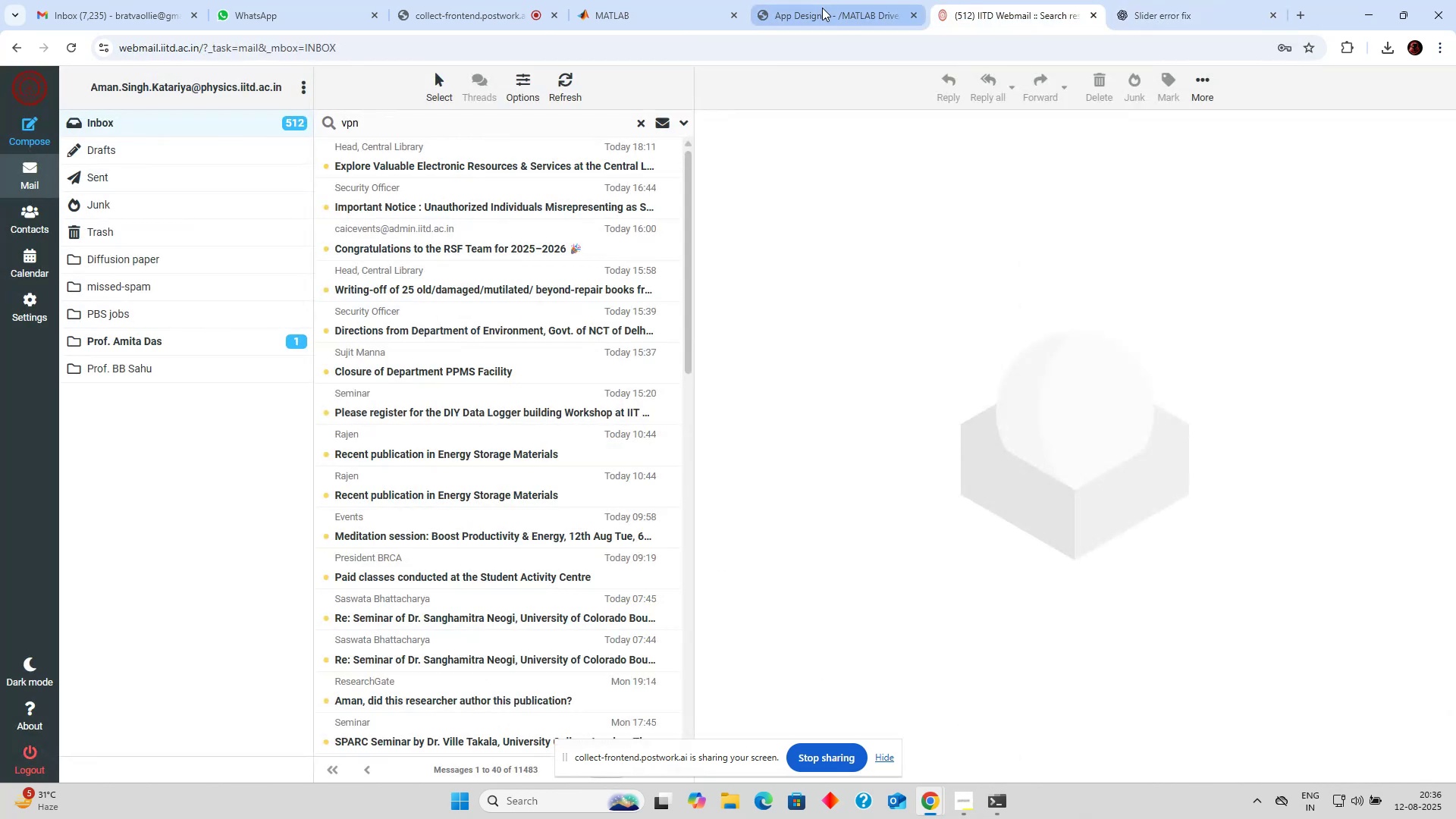 
left_click([822, 8])
 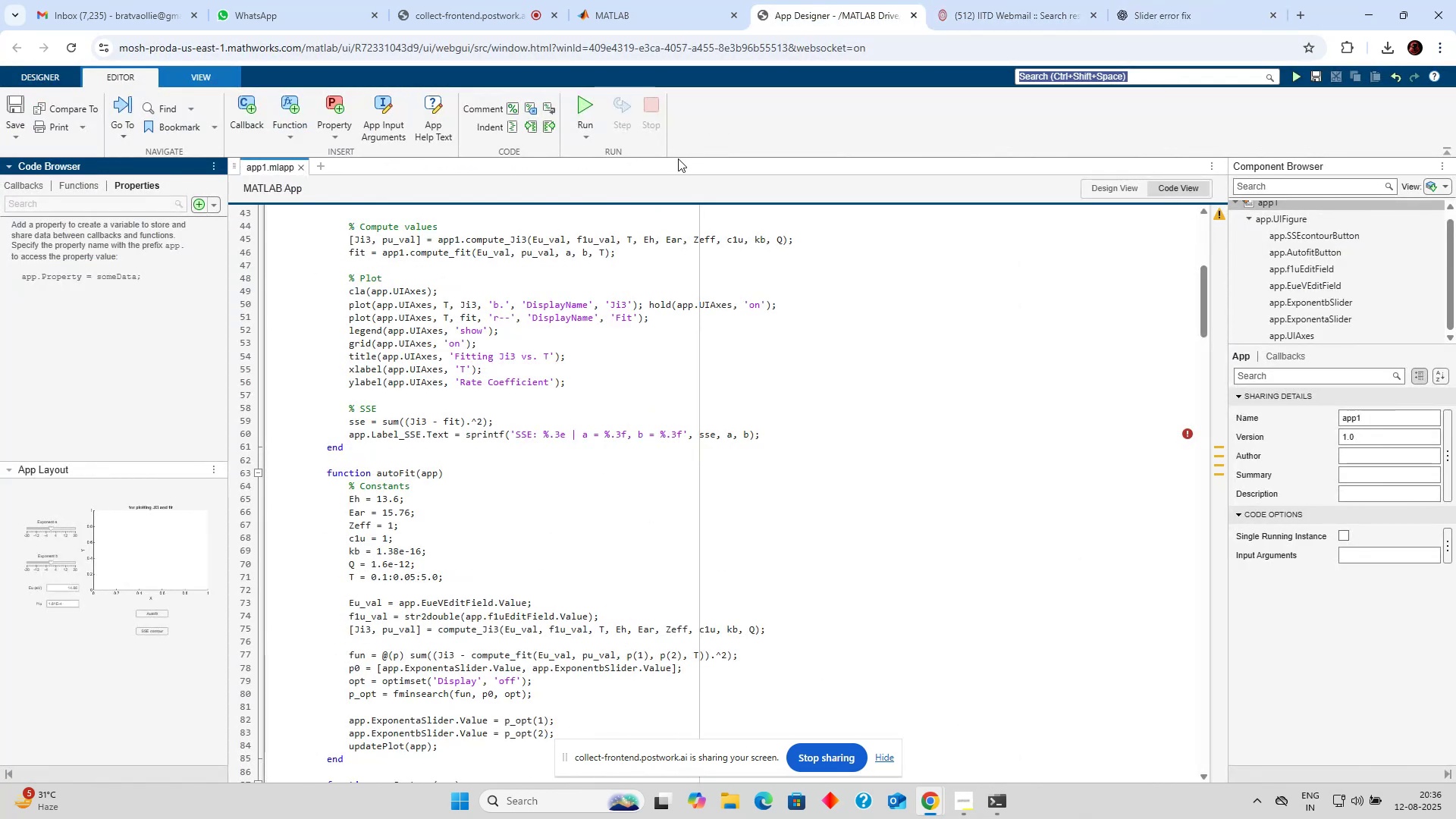 
scroll: coordinate [604, 358], scroll_direction: down, amount: 40.0
 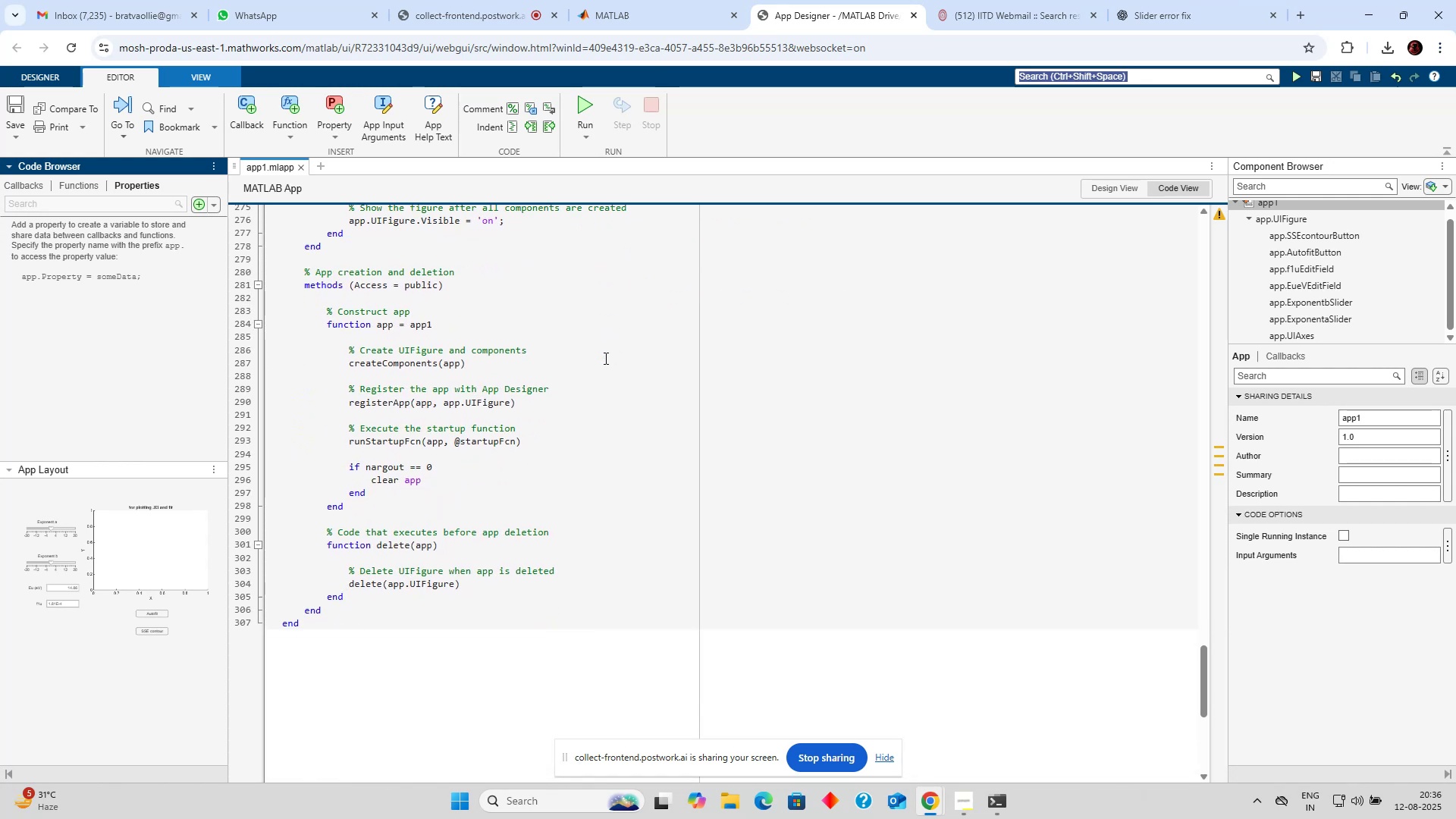 
scroll: coordinate [601, 358], scroll_direction: up, amount: 49.0
 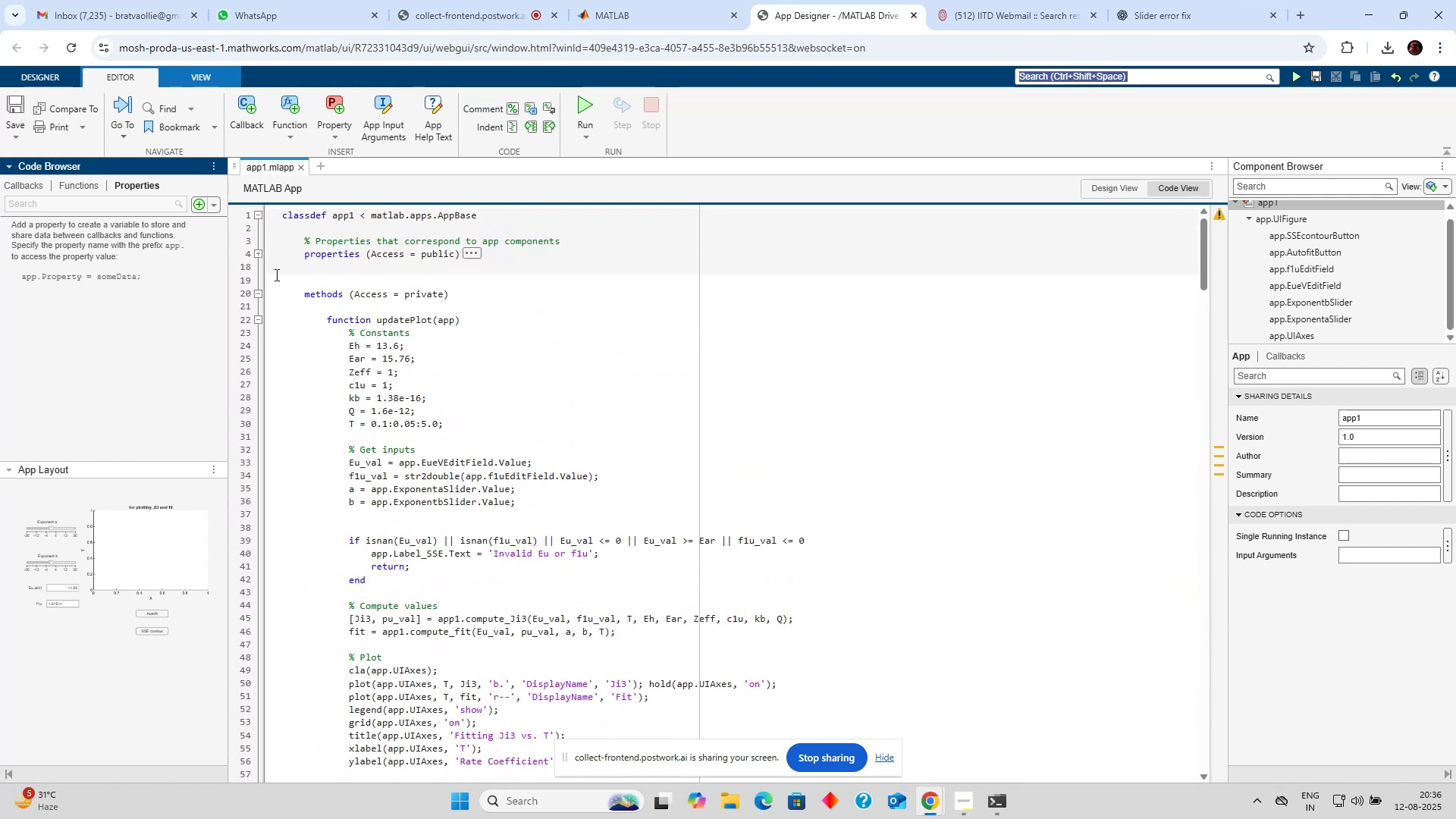 
left_click([121, 185])
 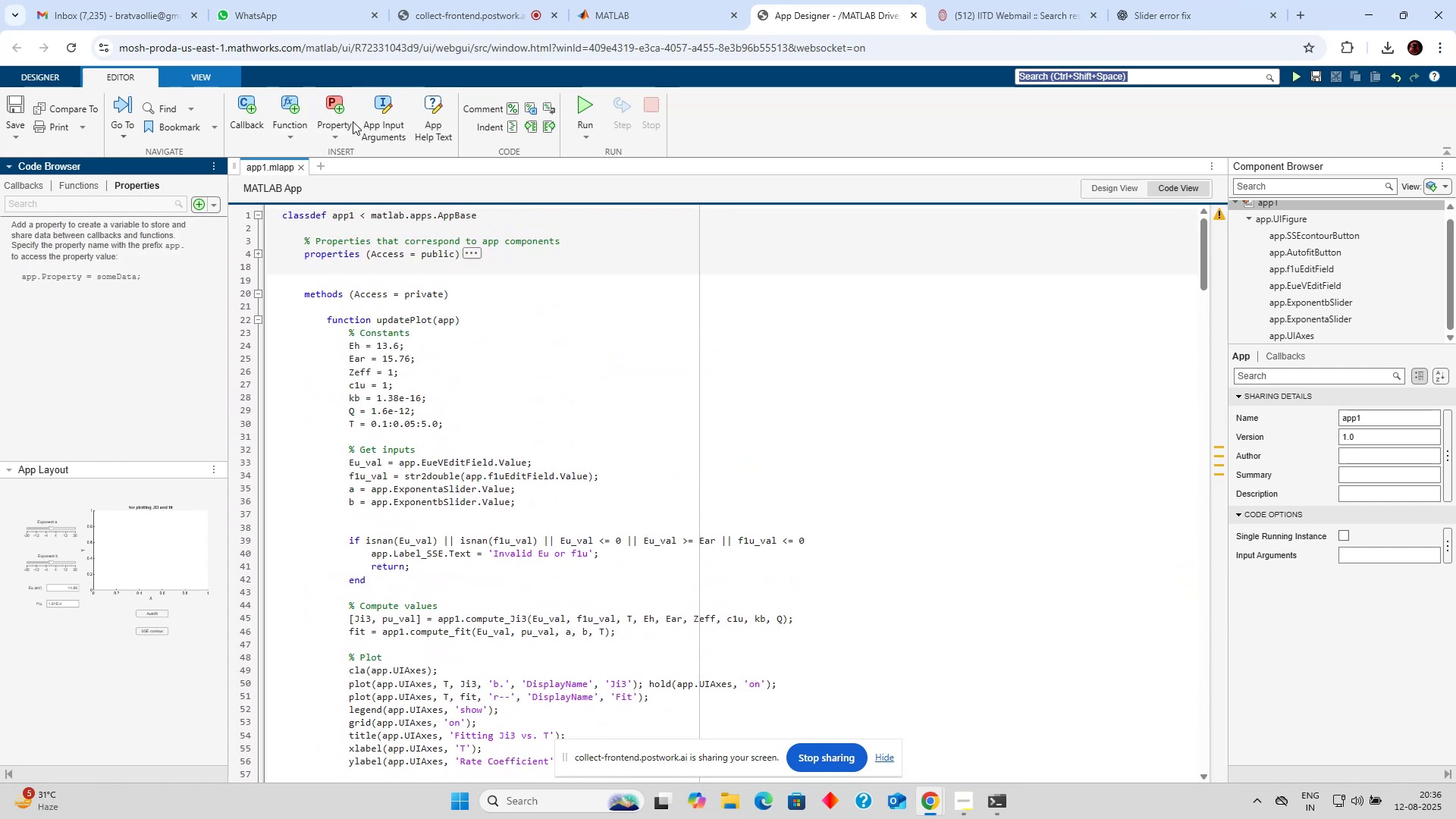 
left_click([337, 123])
 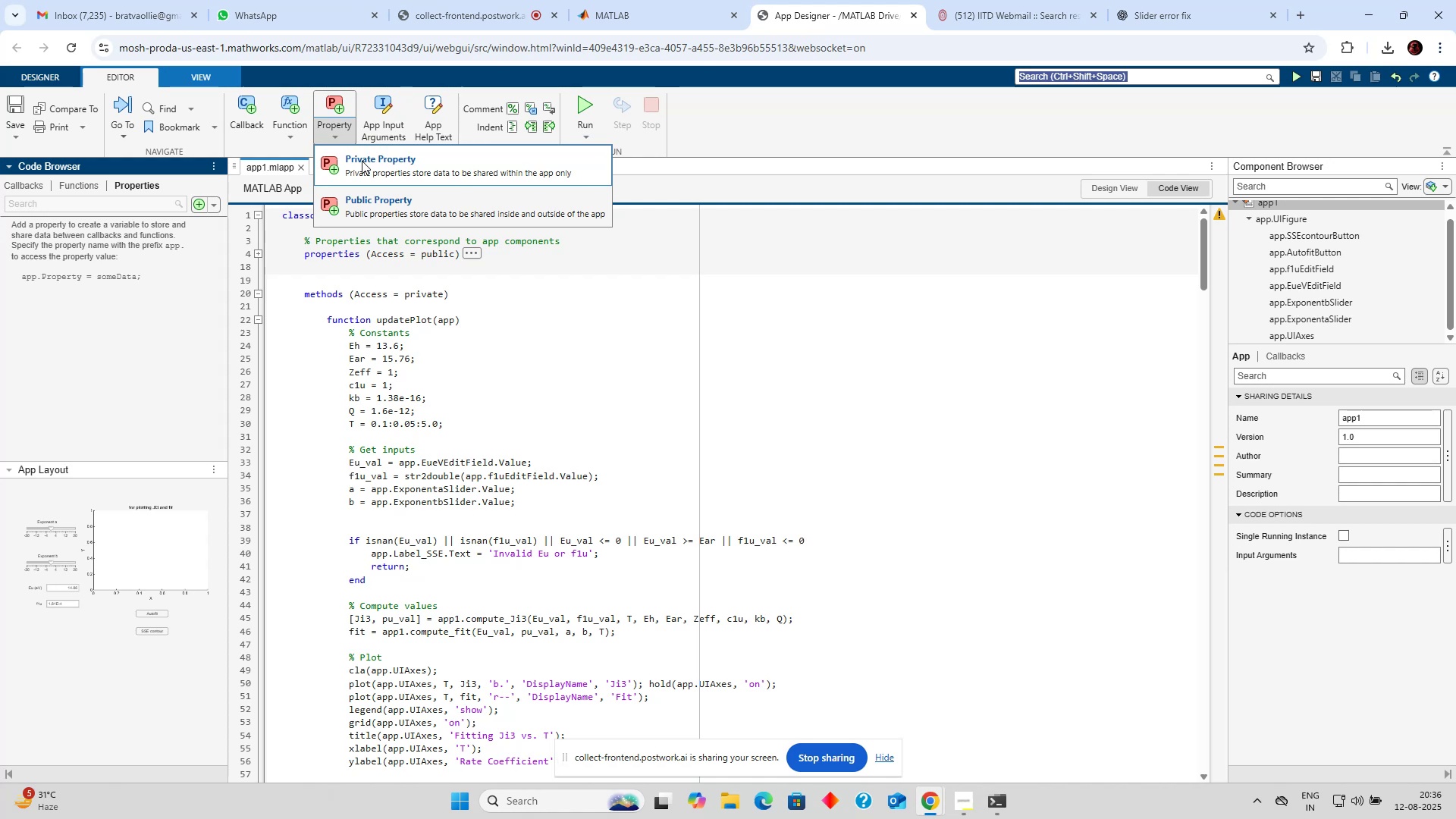 
left_click([362, 161])
 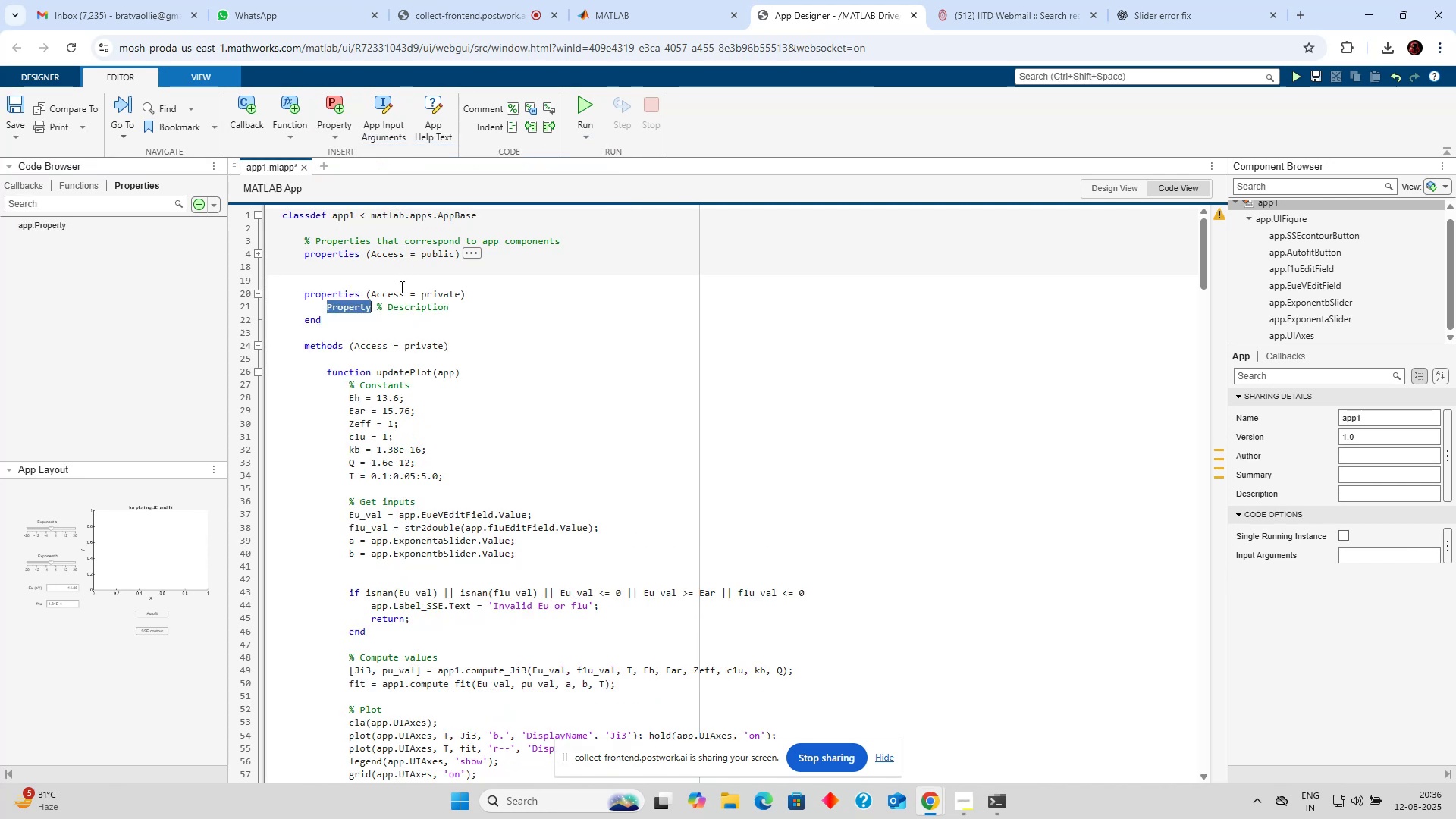 
key(Control+V)
 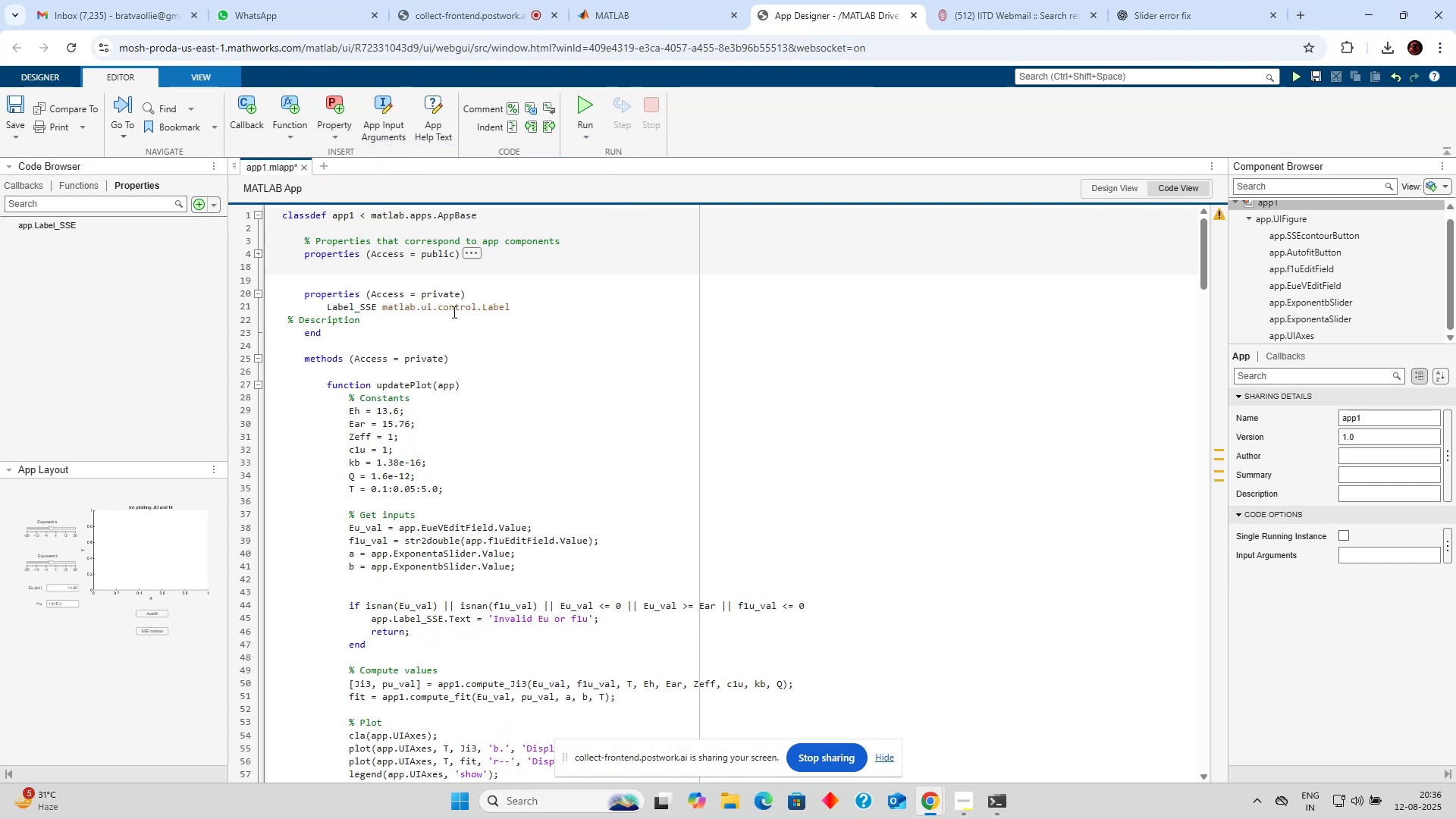 
left_click([570, 310])
 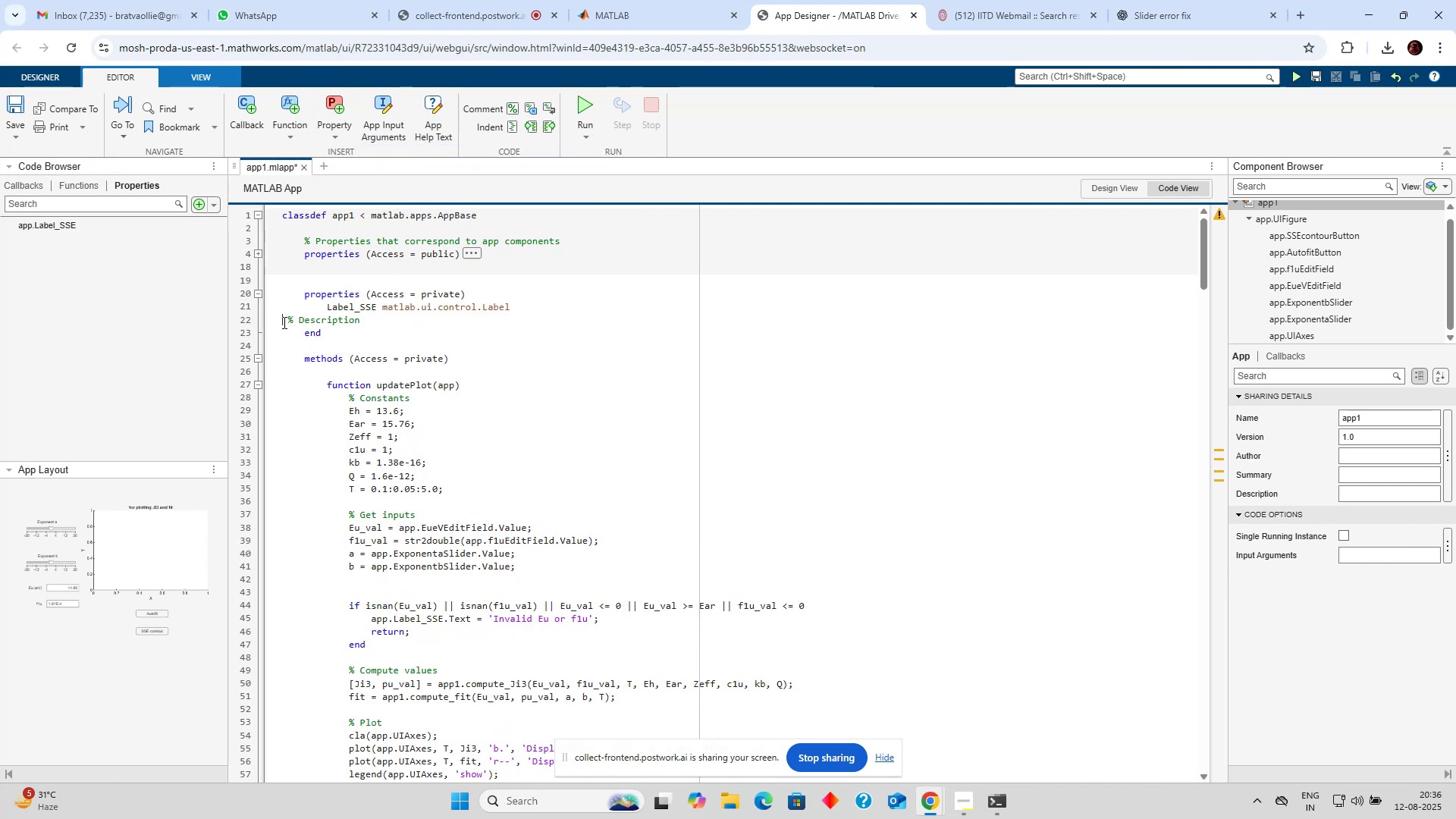 
double_click([288, 321])
 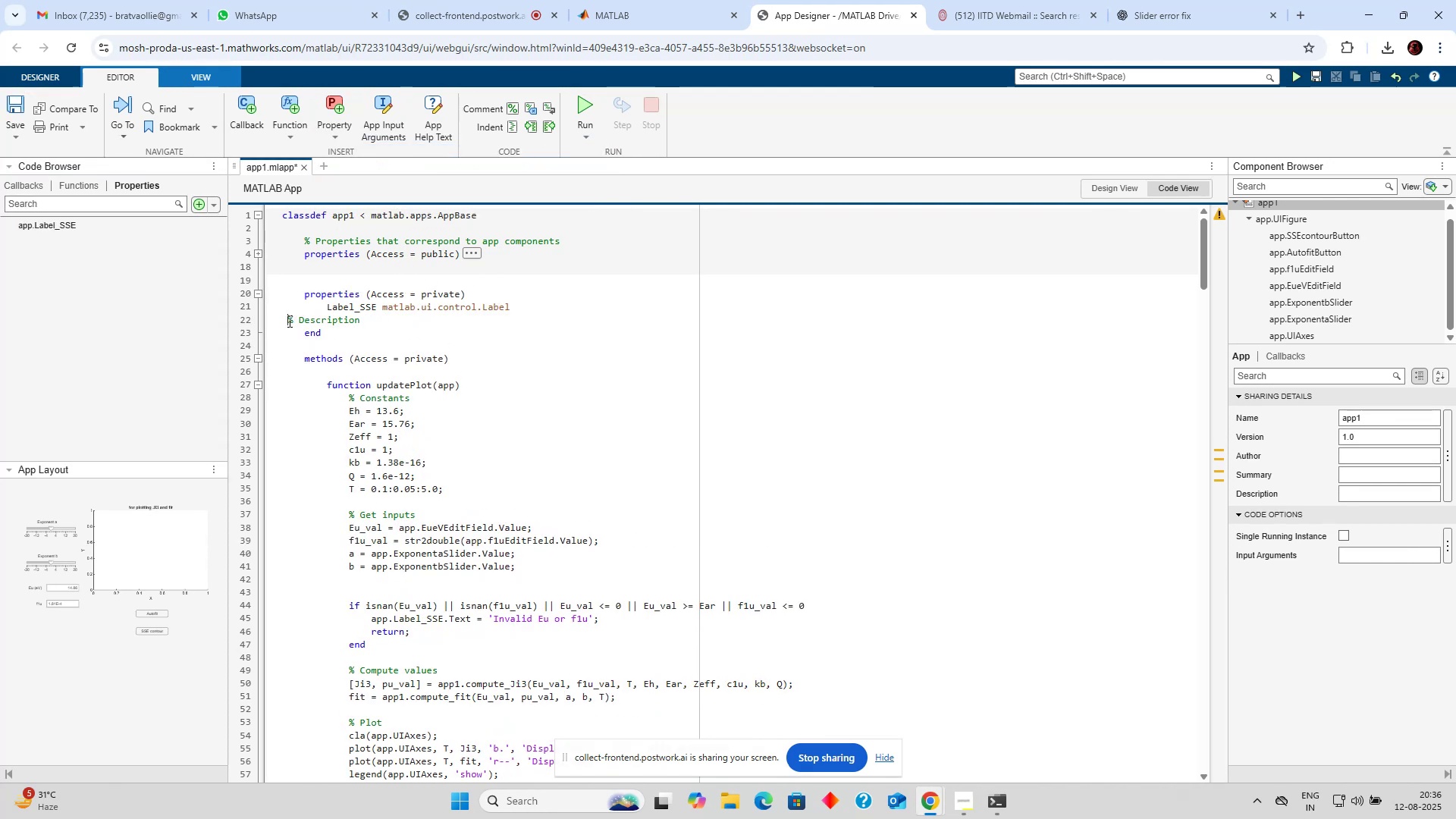 
key(Backspace)
 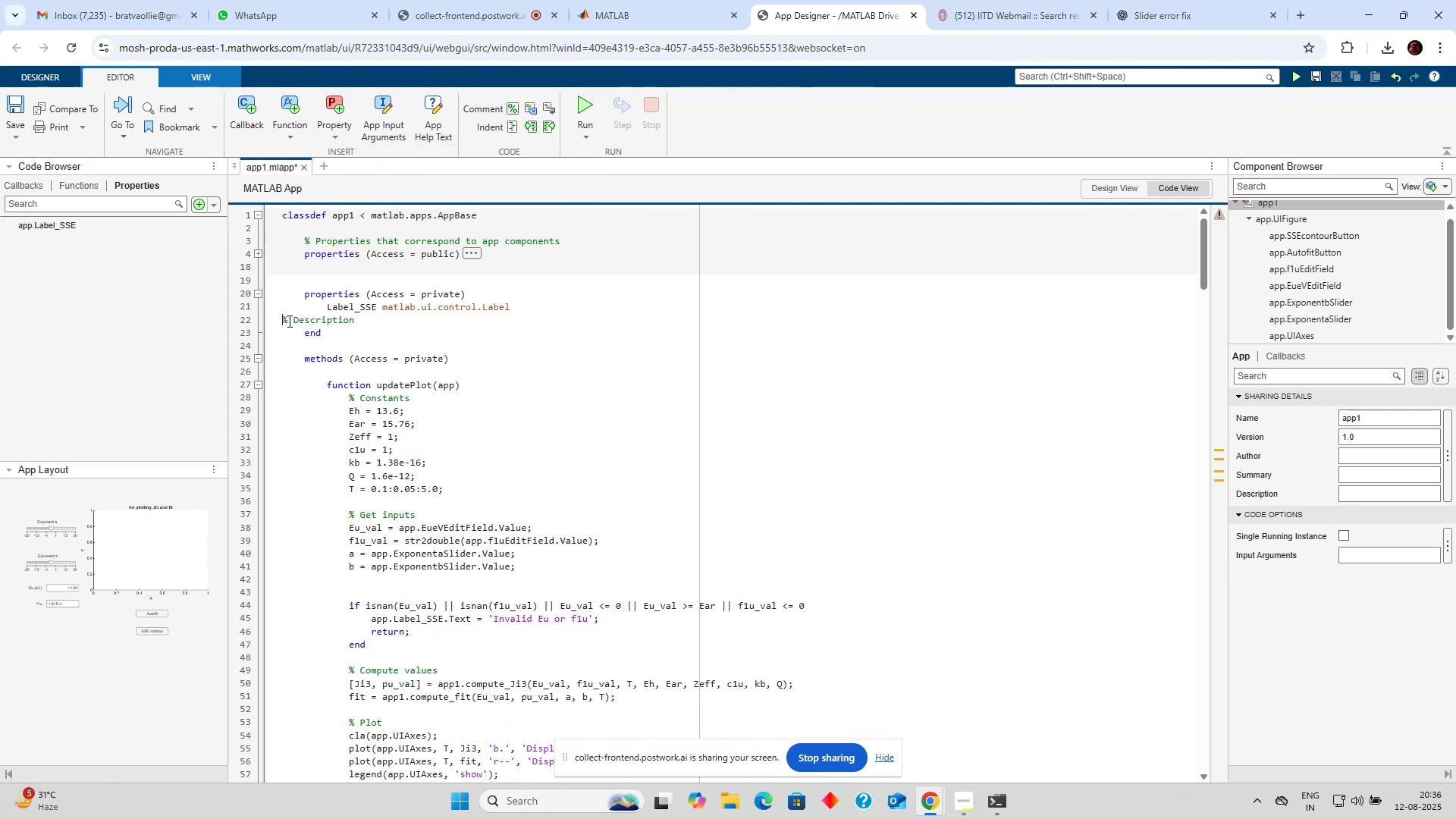 
key(Backspace)
 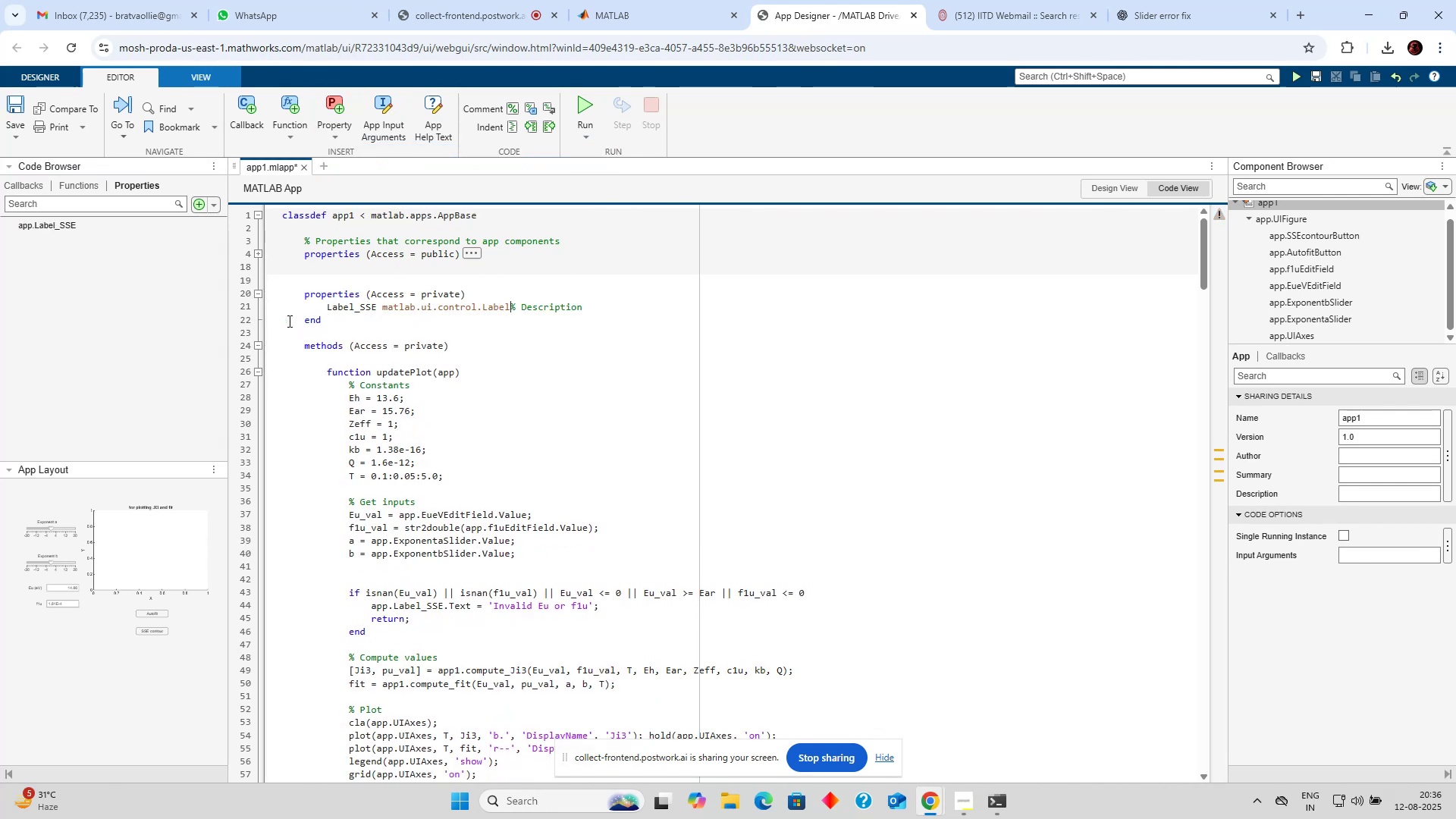 
key(Space)
 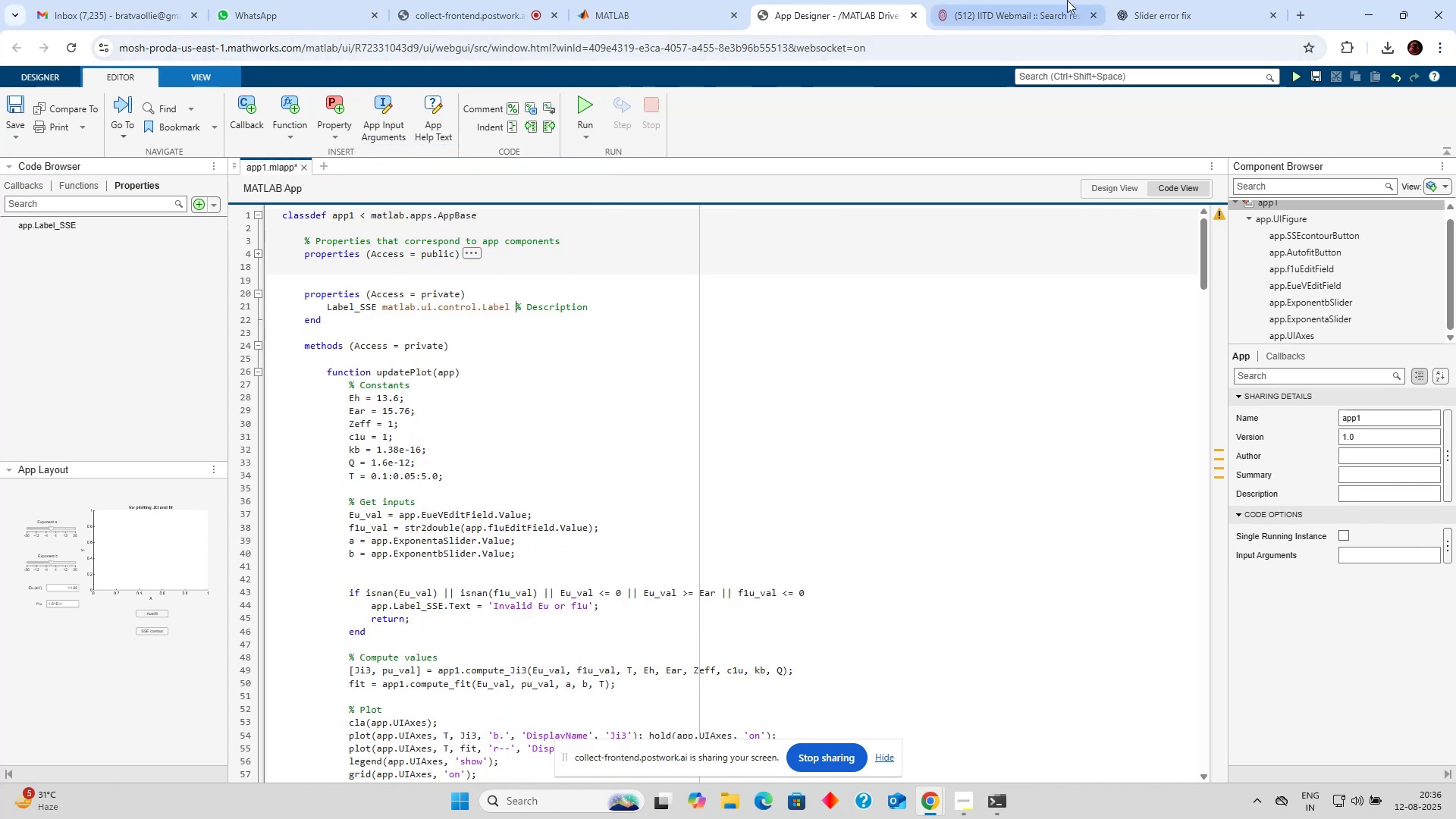 
left_click([1138, 2])
 